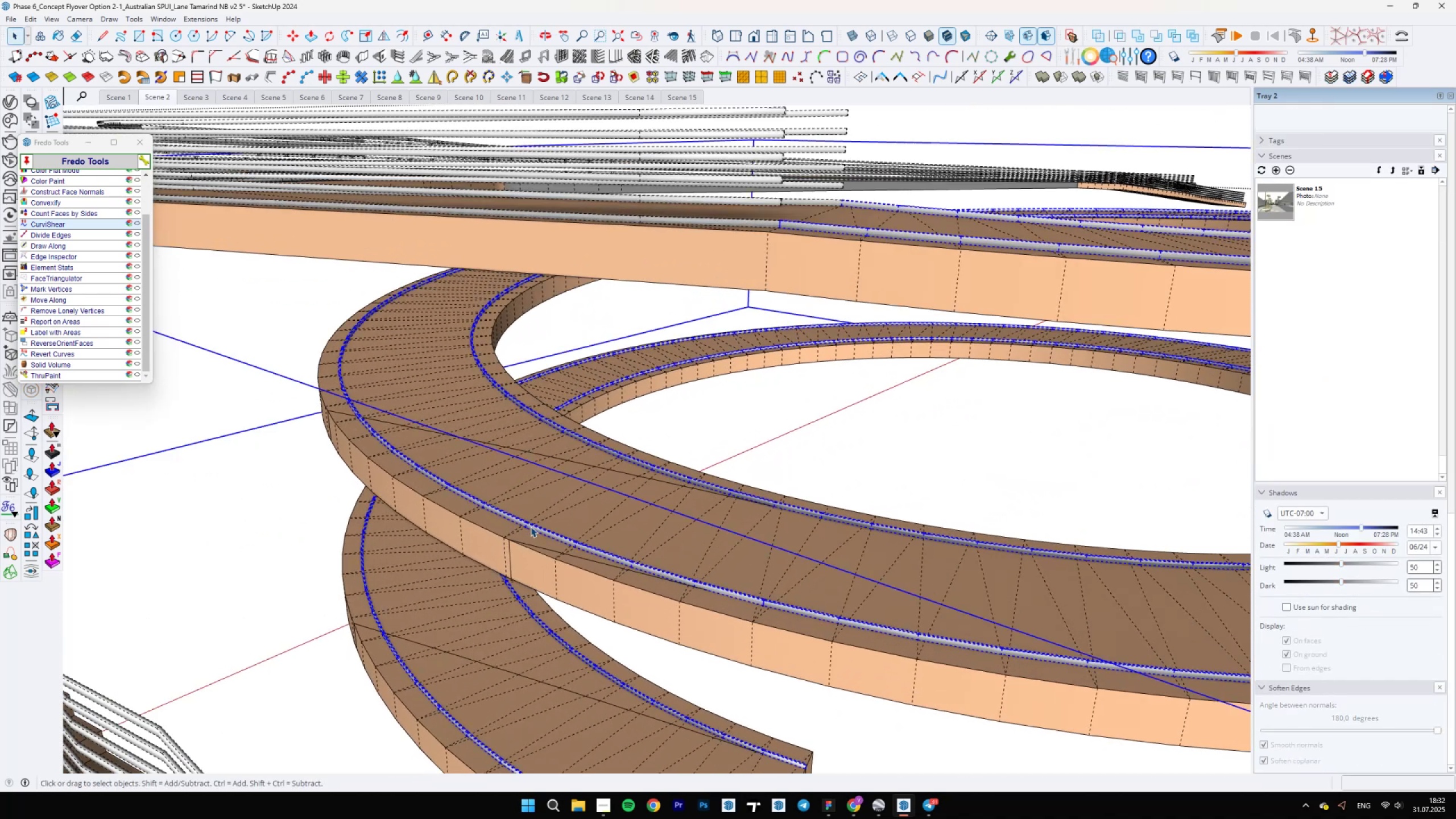 
hold_key(key=ShiftLeft, duration=0.43)
 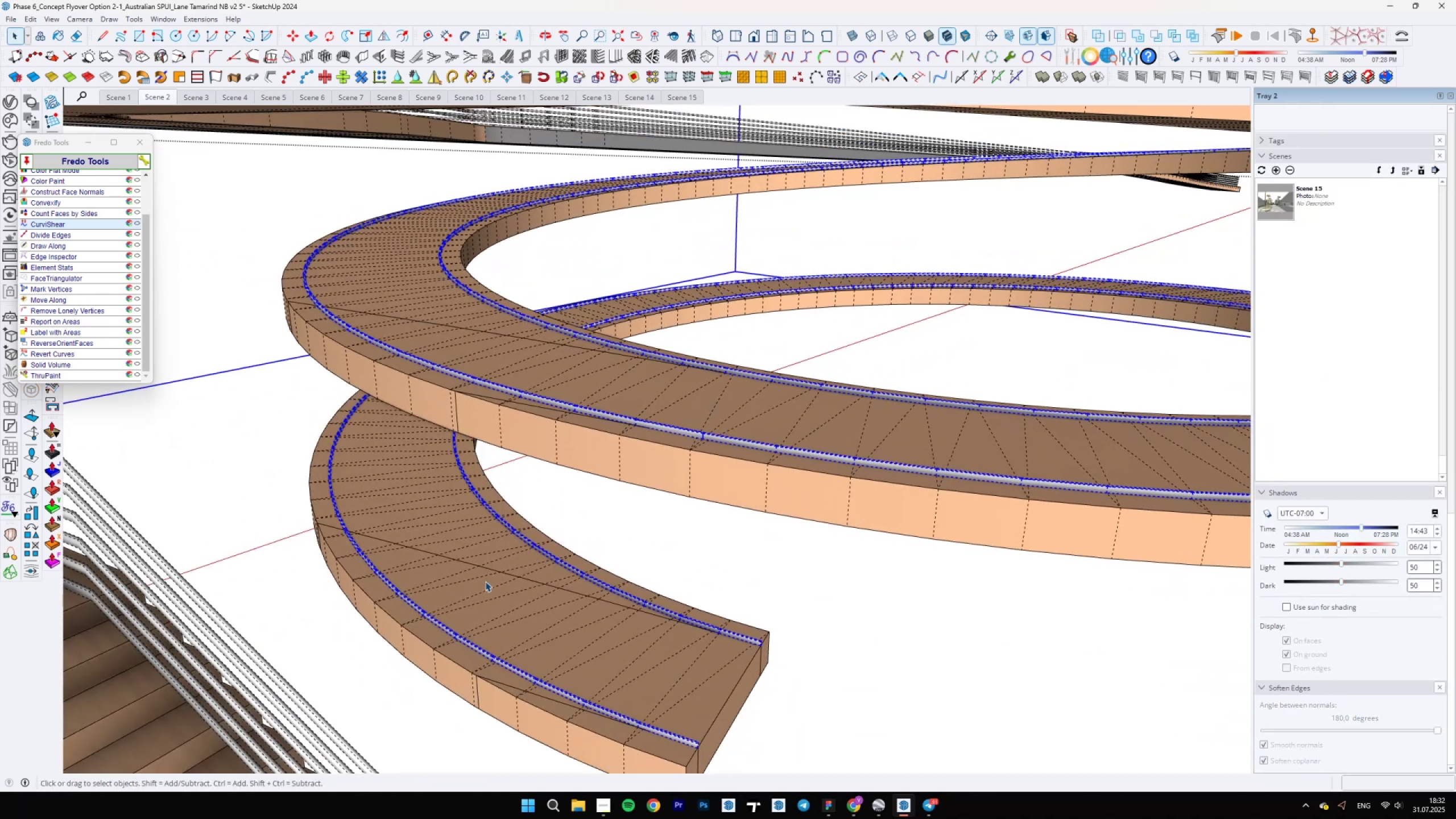 
scroll: coordinate [554, 456], scroll_direction: down, amount: 5.0
 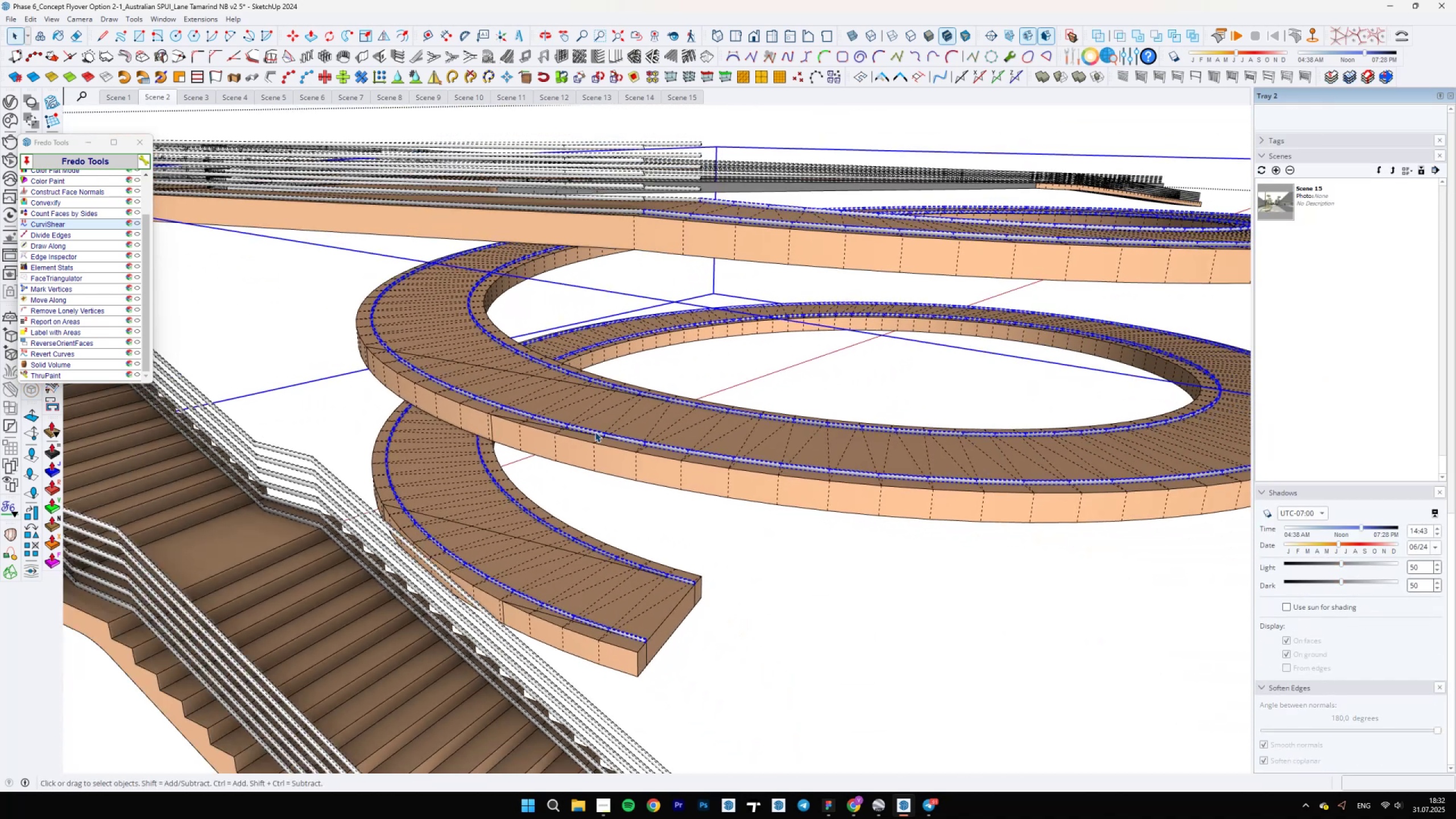 
double_click([595, 431])
 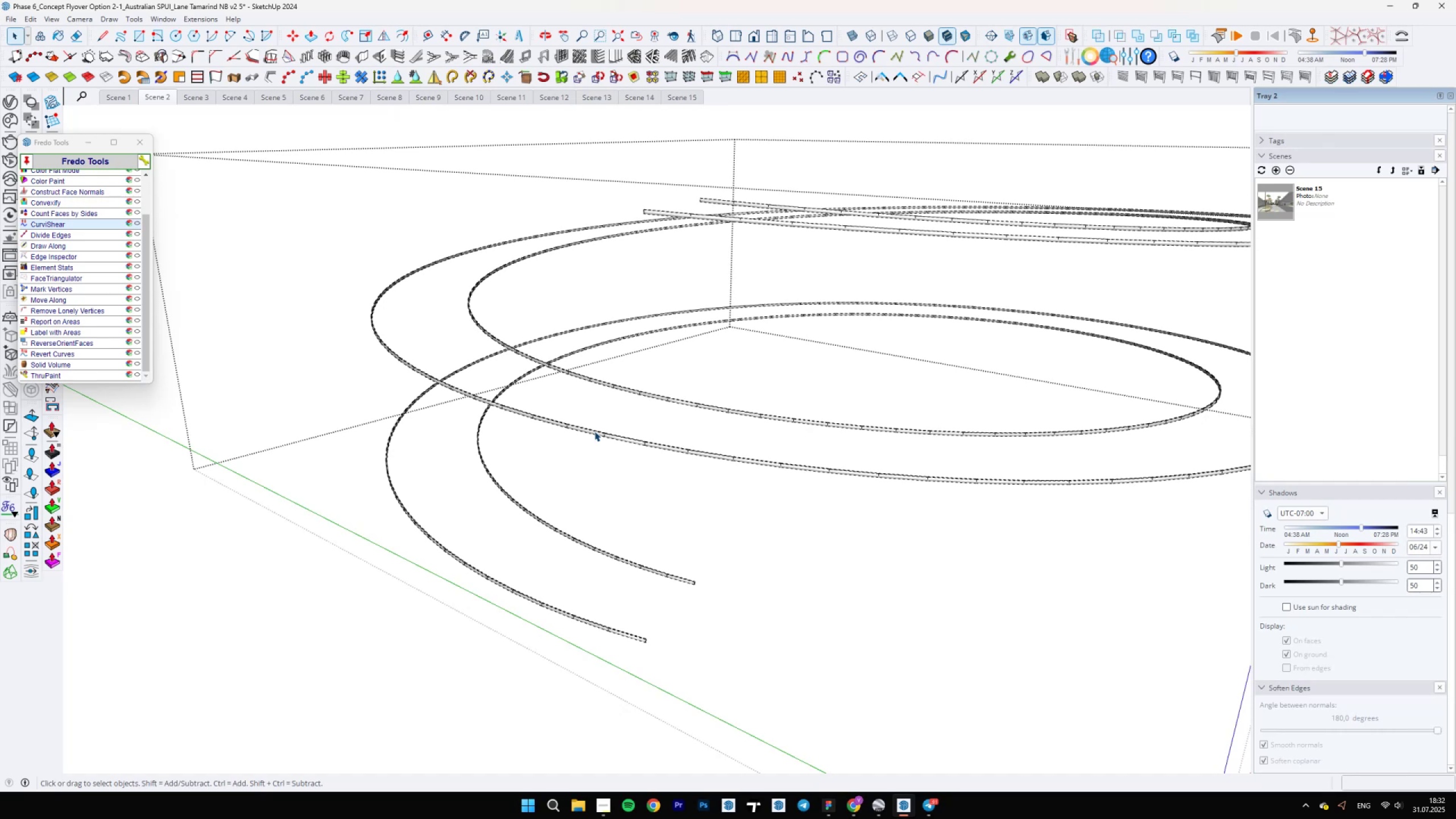 
triple_click([594, 431])
 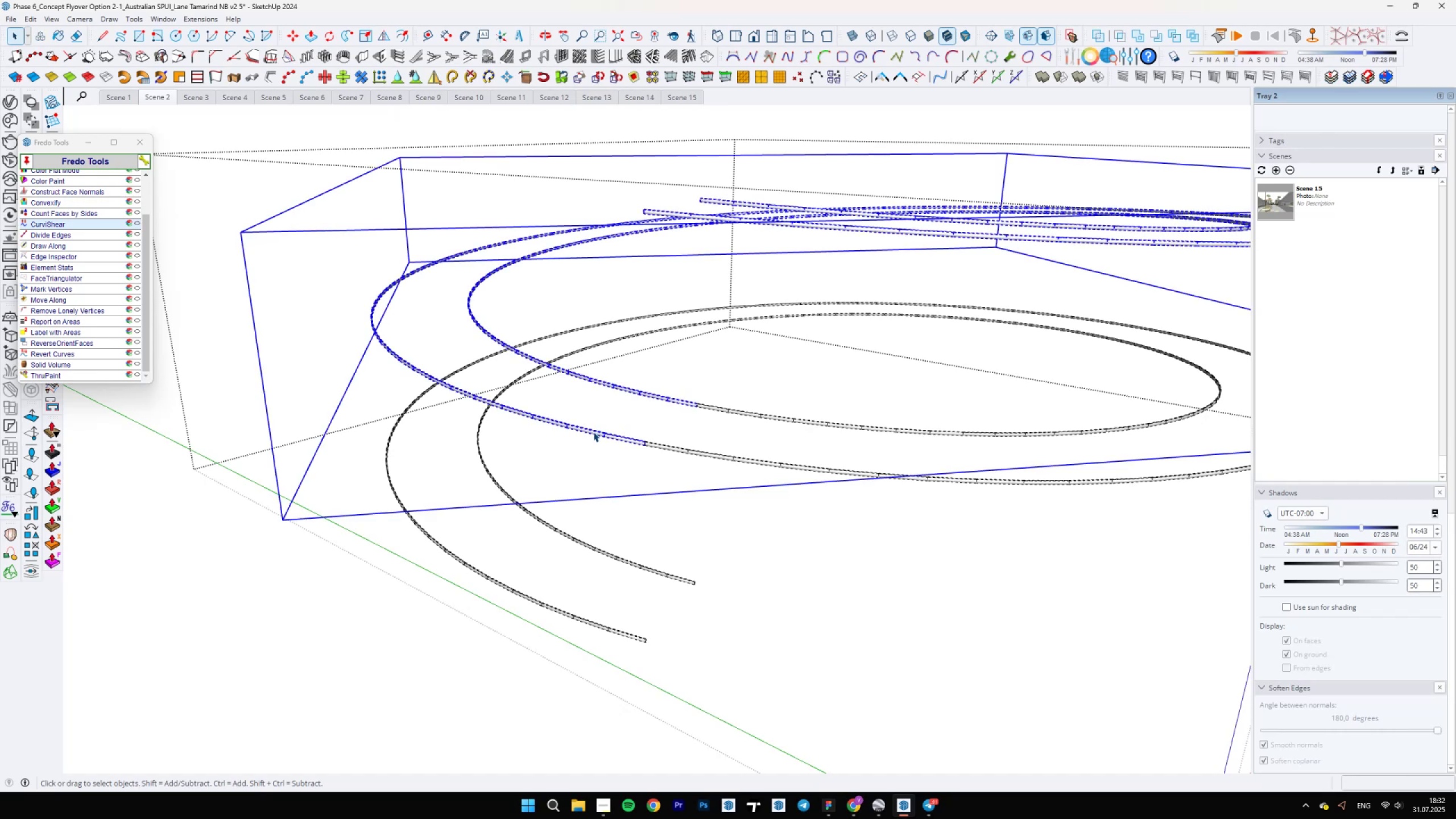 
scroll: coordinate [593, 432], scroll_direction: down, amount: 5.0
 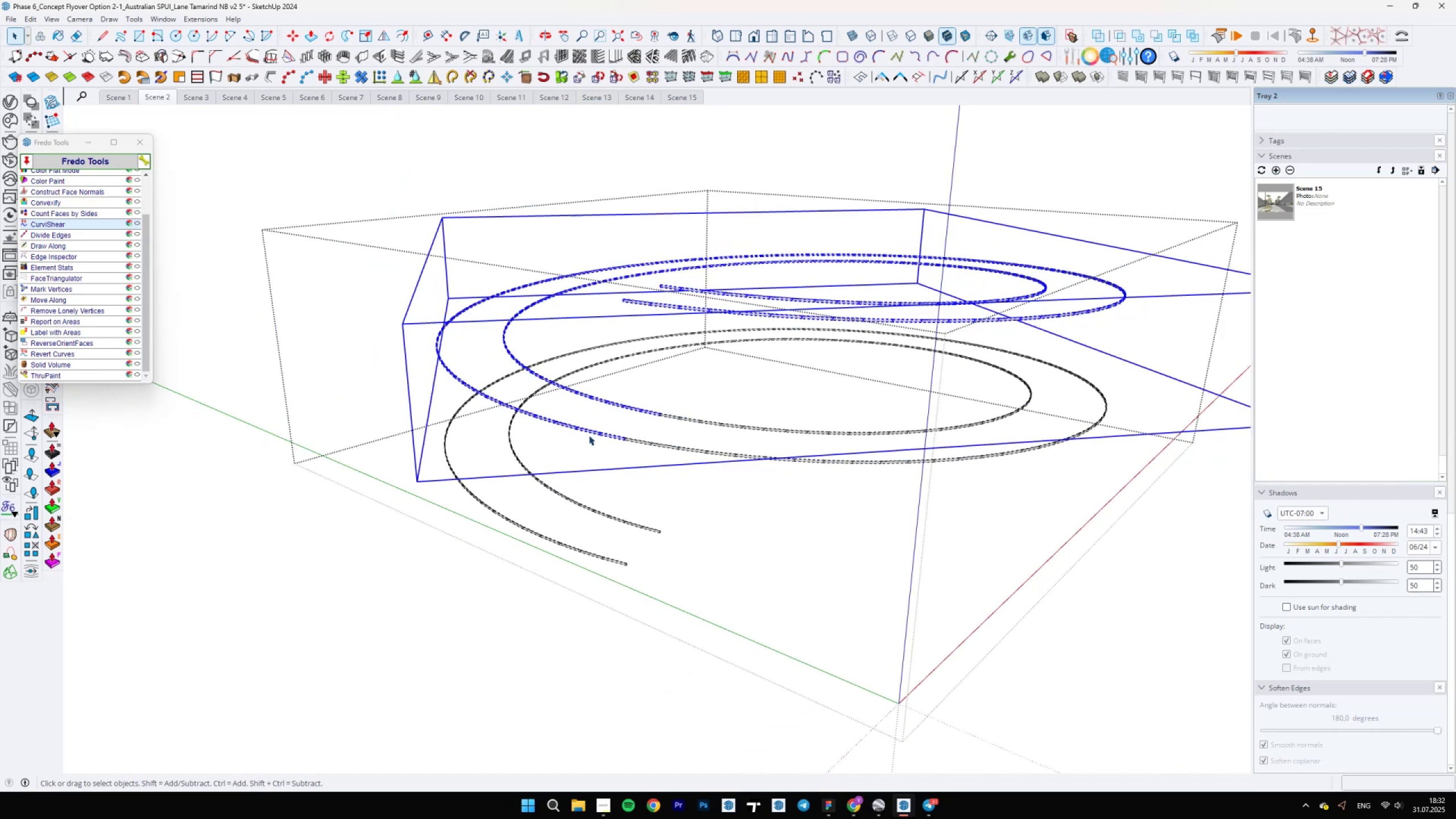 
key(Escape)
 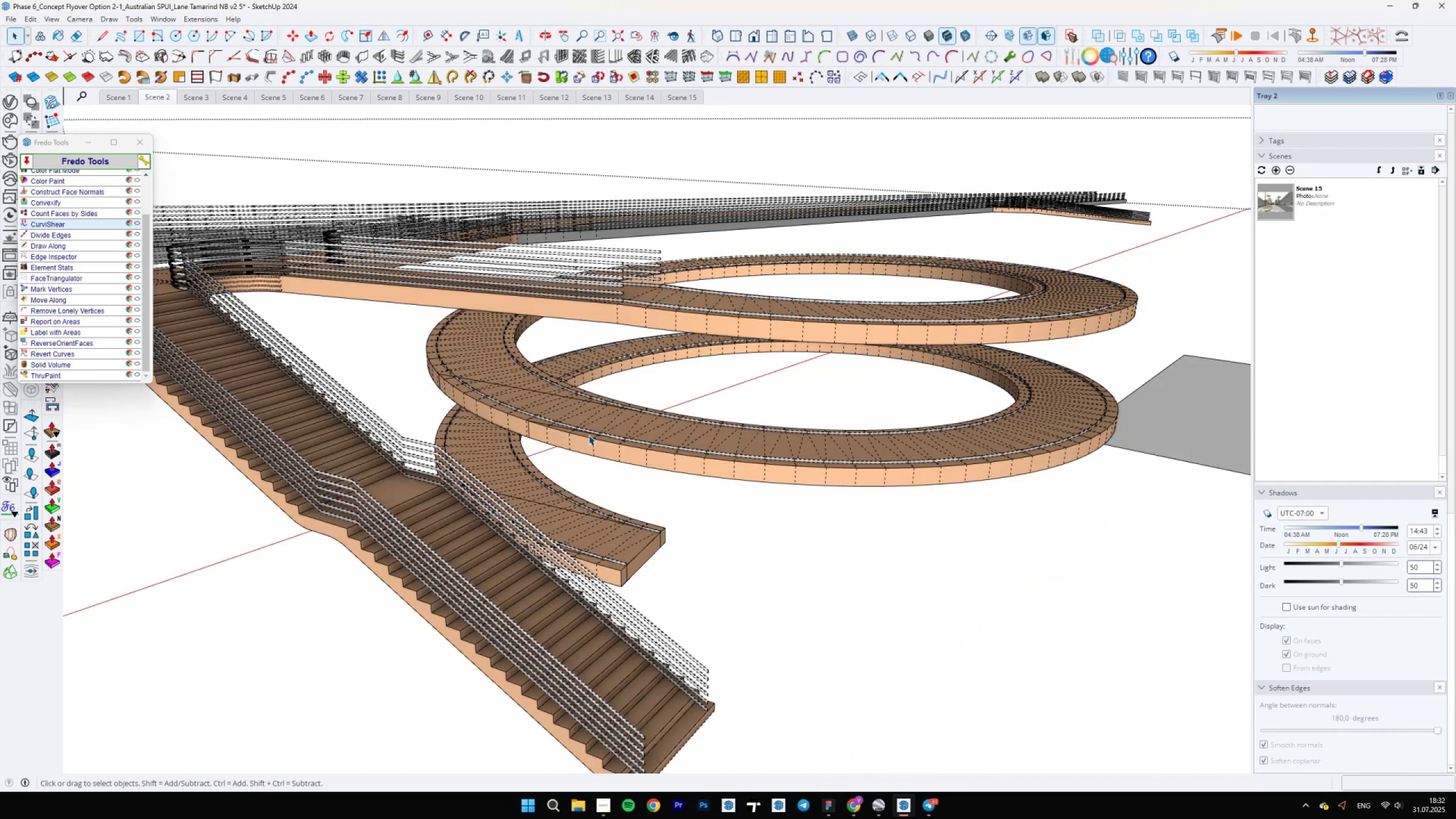 
left_click([589, 435])
 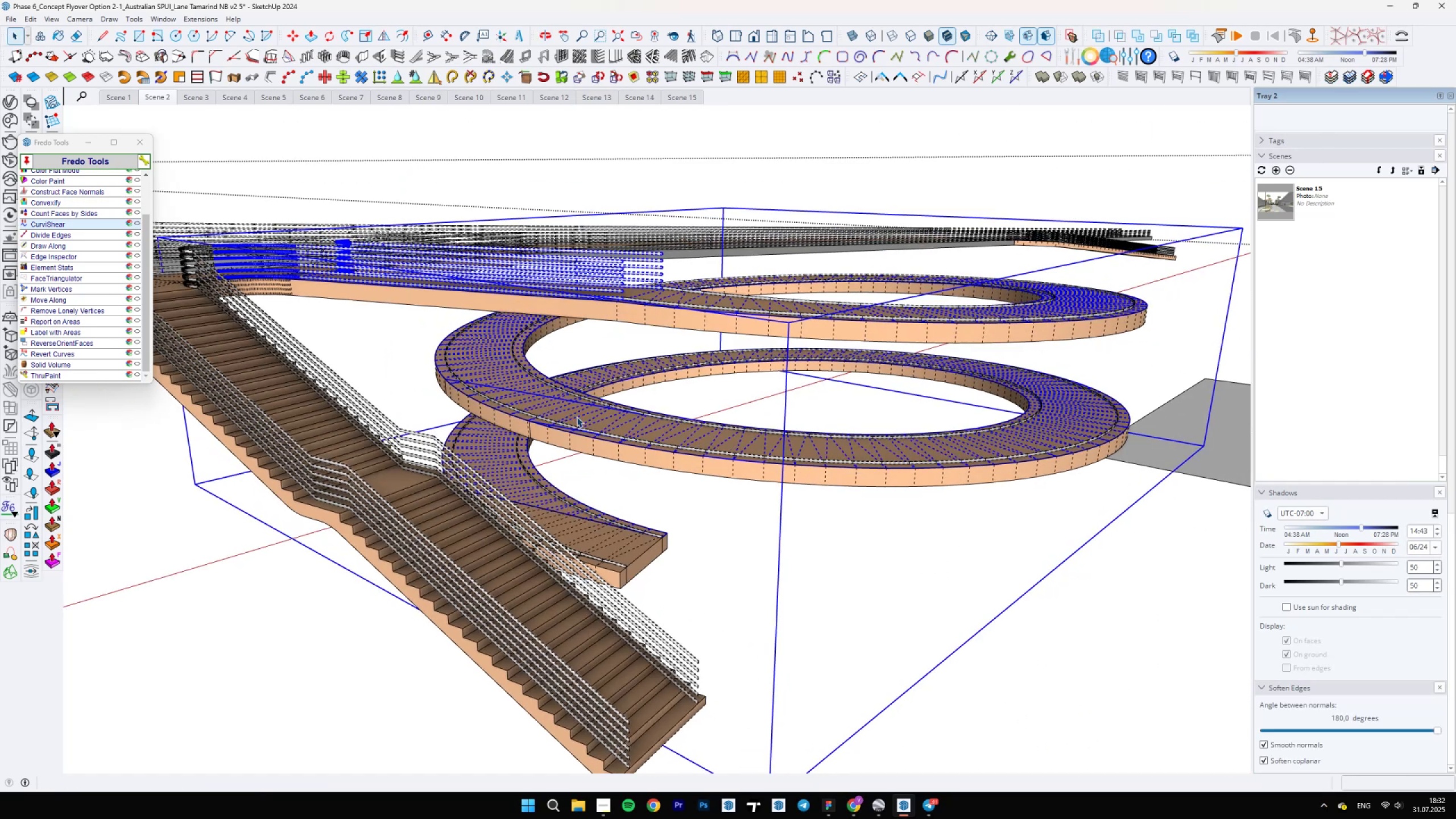 
left_click([582, 428])
 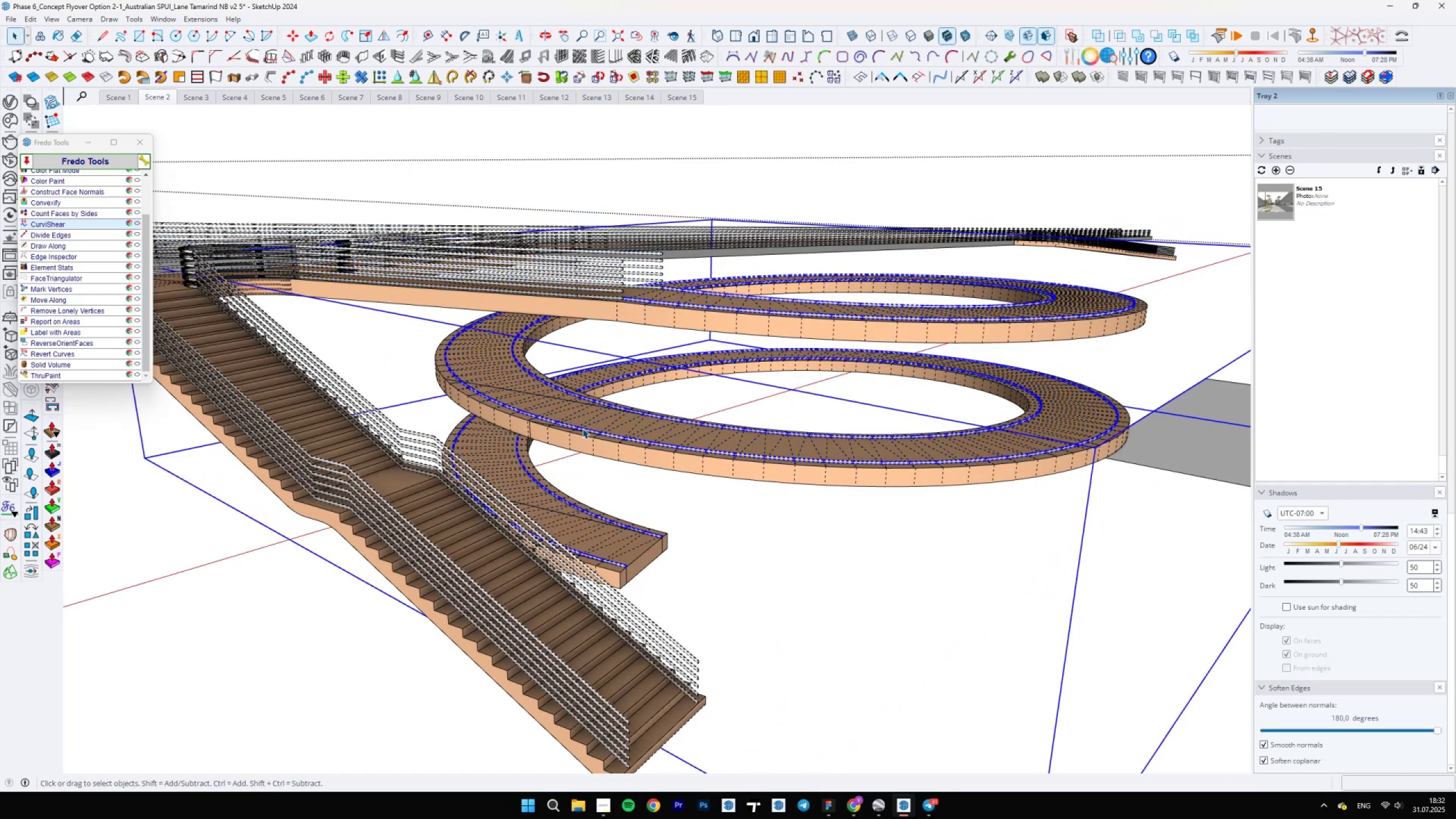 
scroll: coordinate [582, 428], scroll_direction: up, amount: 4.0
 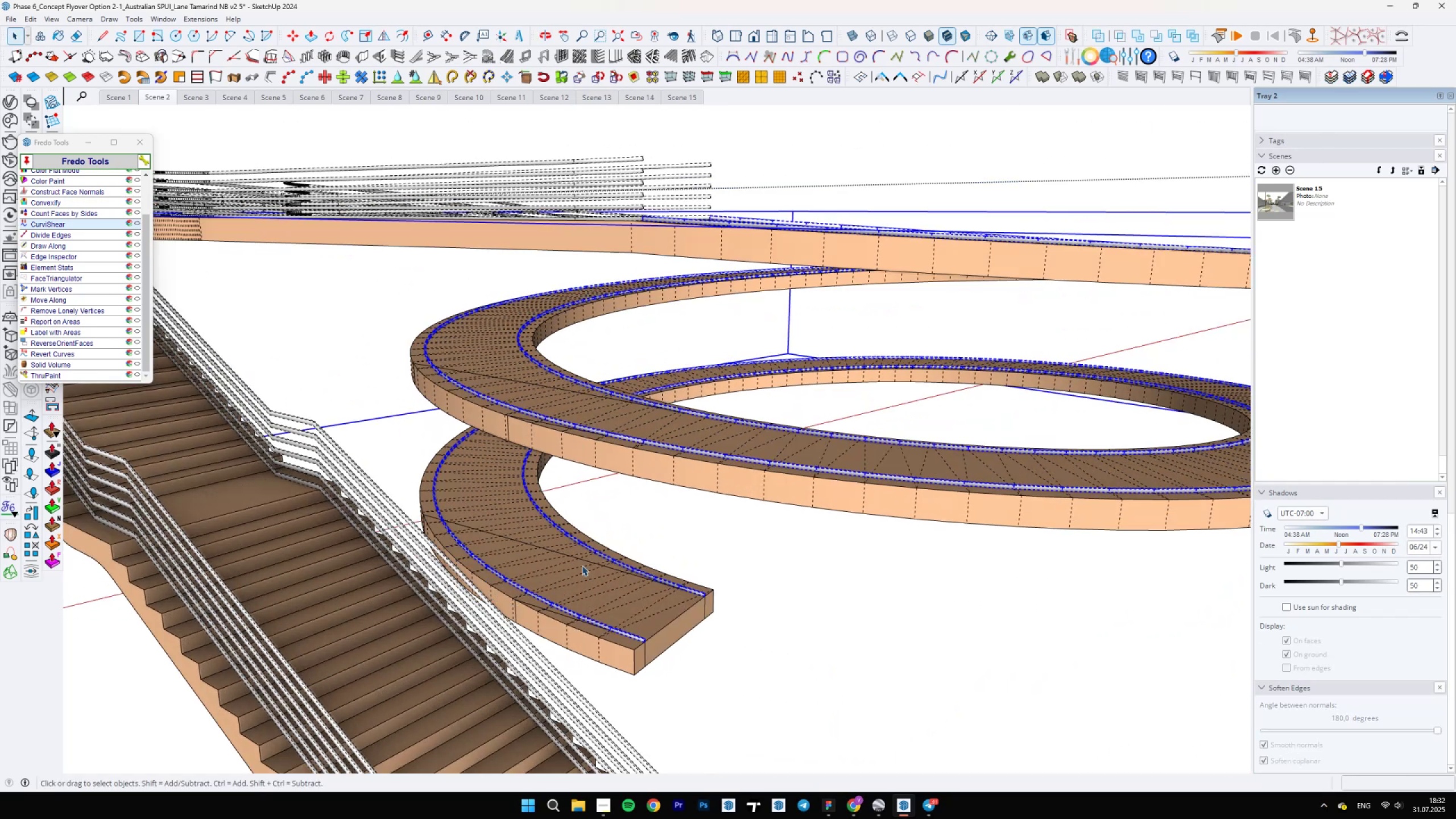 
key(M)
 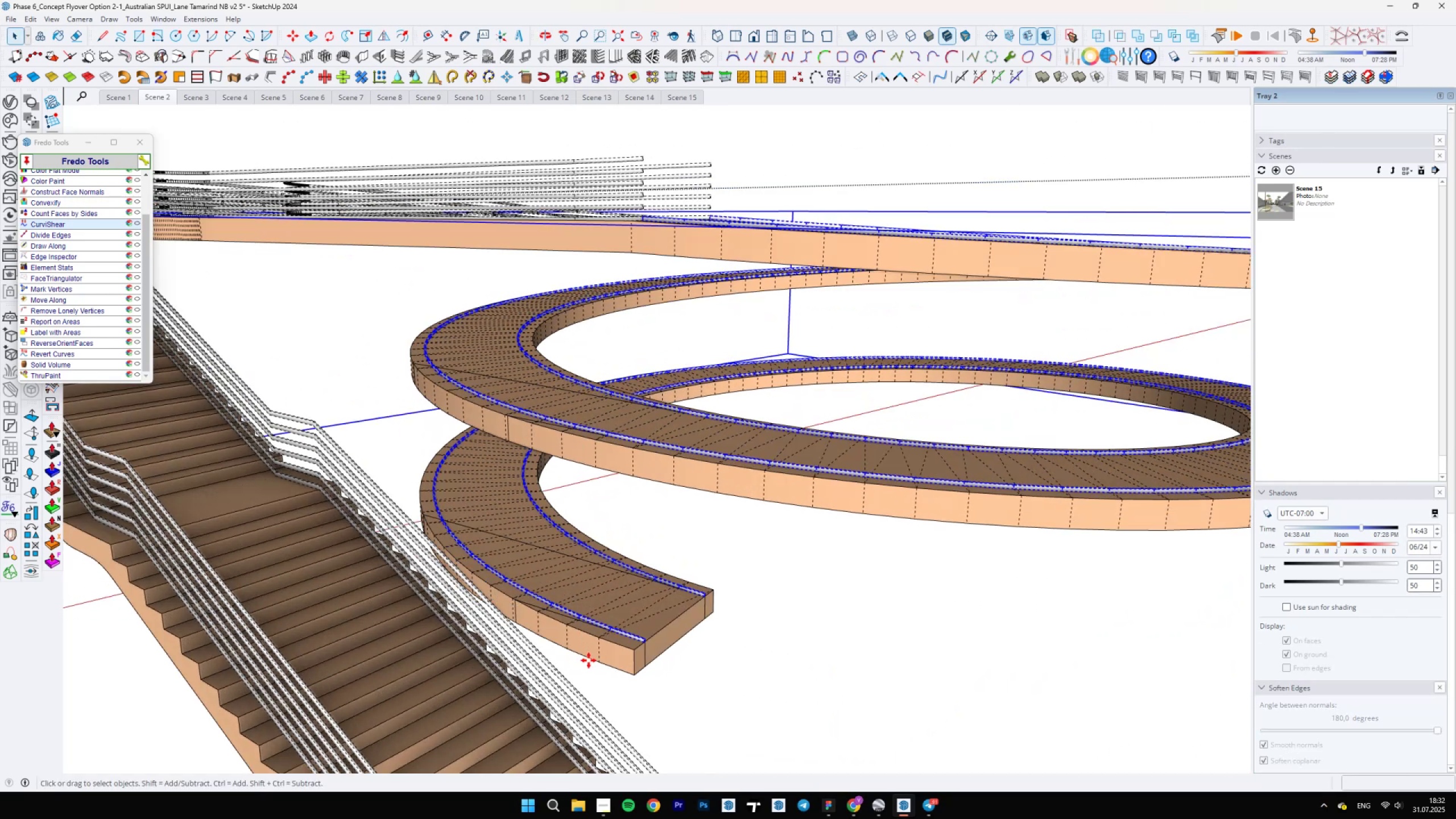 
key(Control+ControlLeft)
 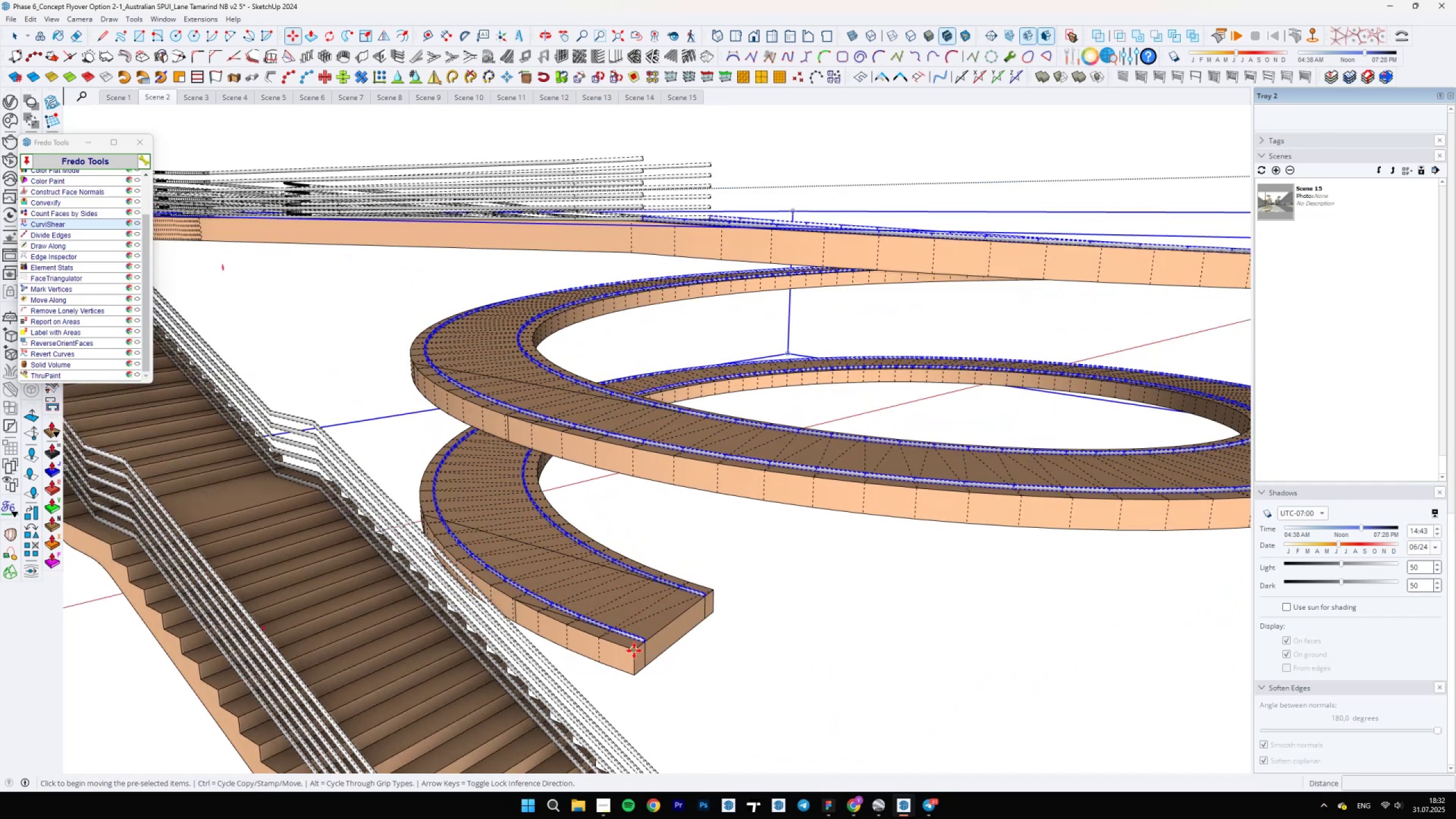 
left_click([633, 651])
 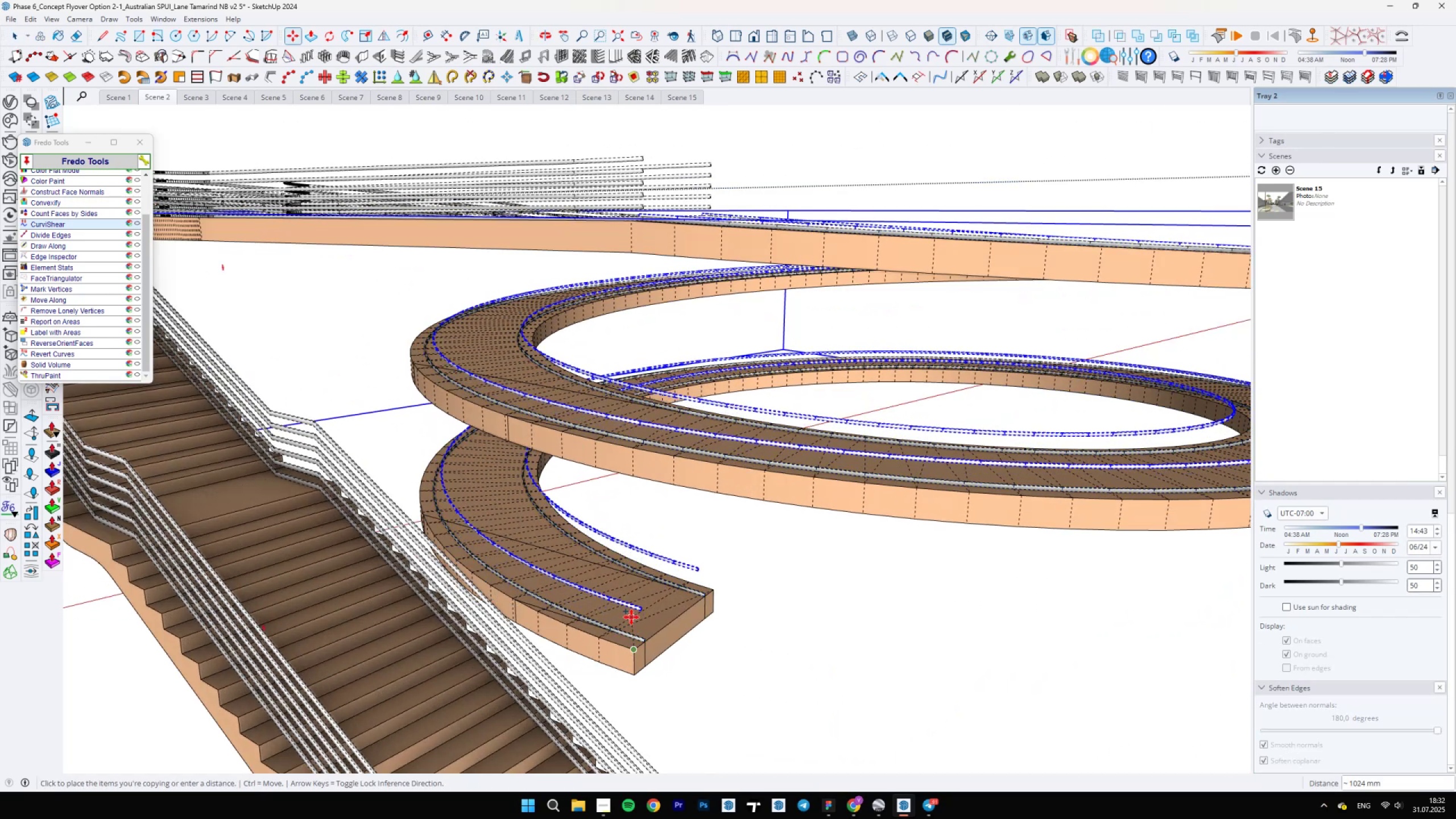 
key(ArrowUp)
 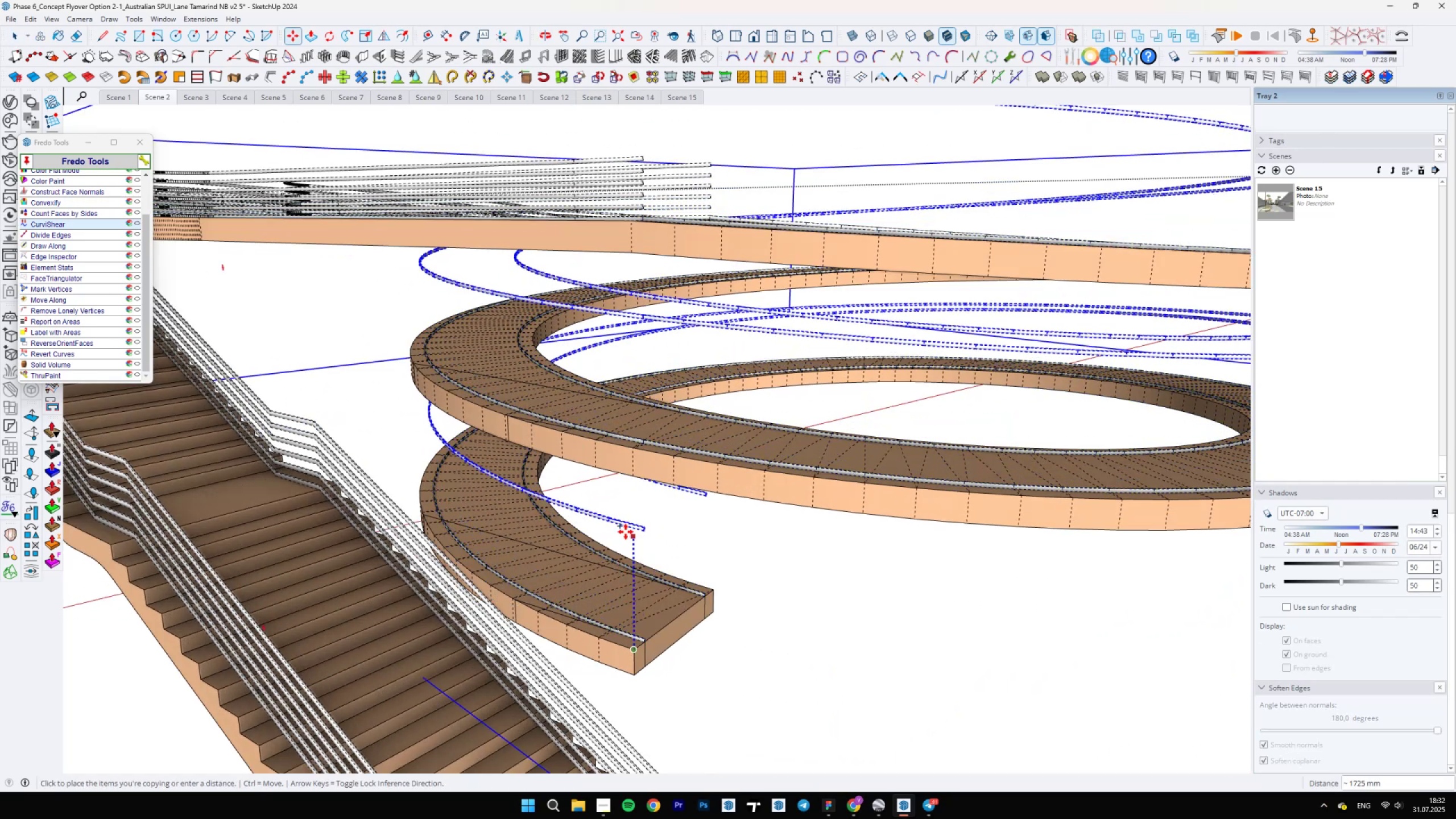 
type(150)
 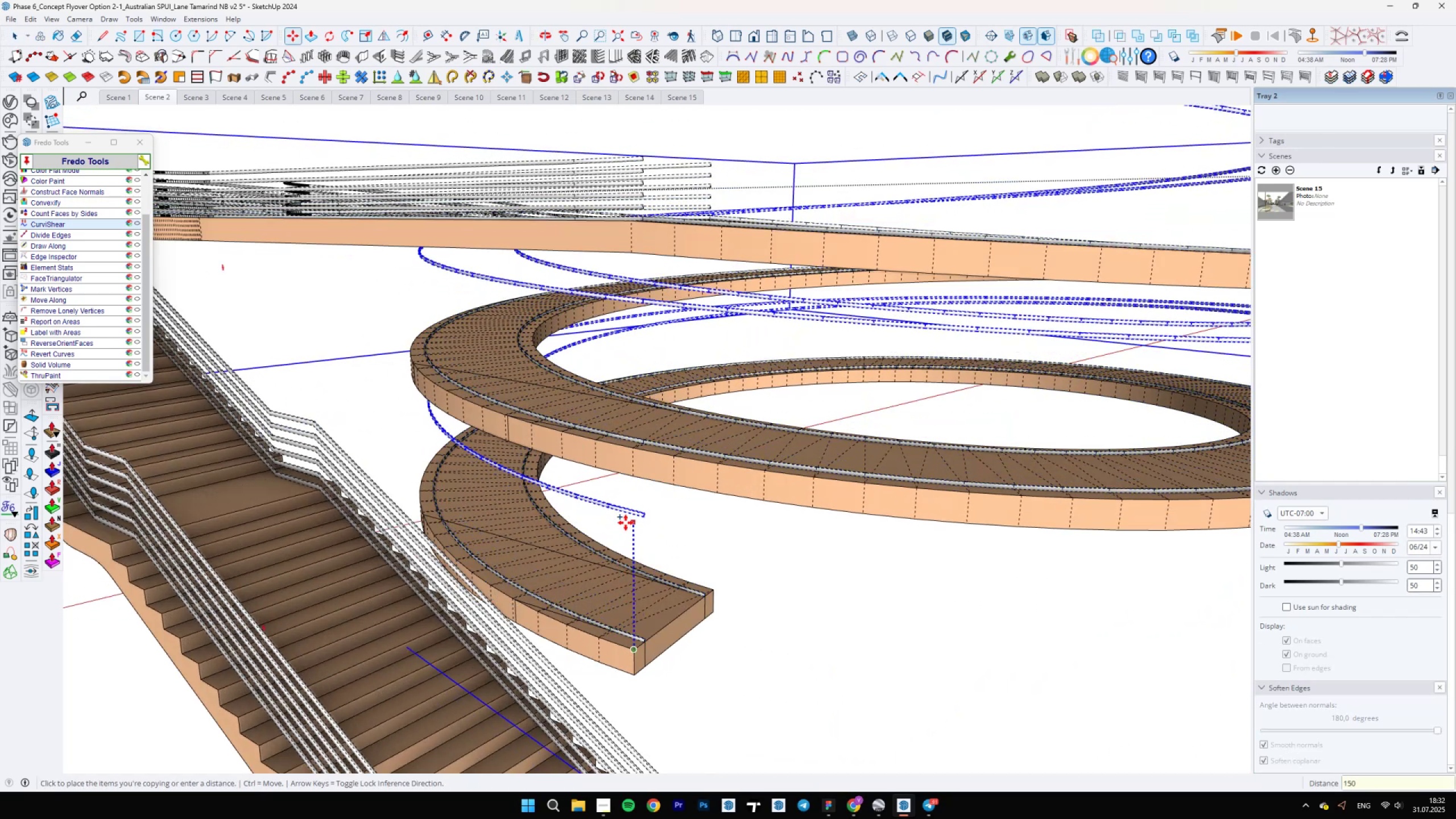 
key(Enter)
 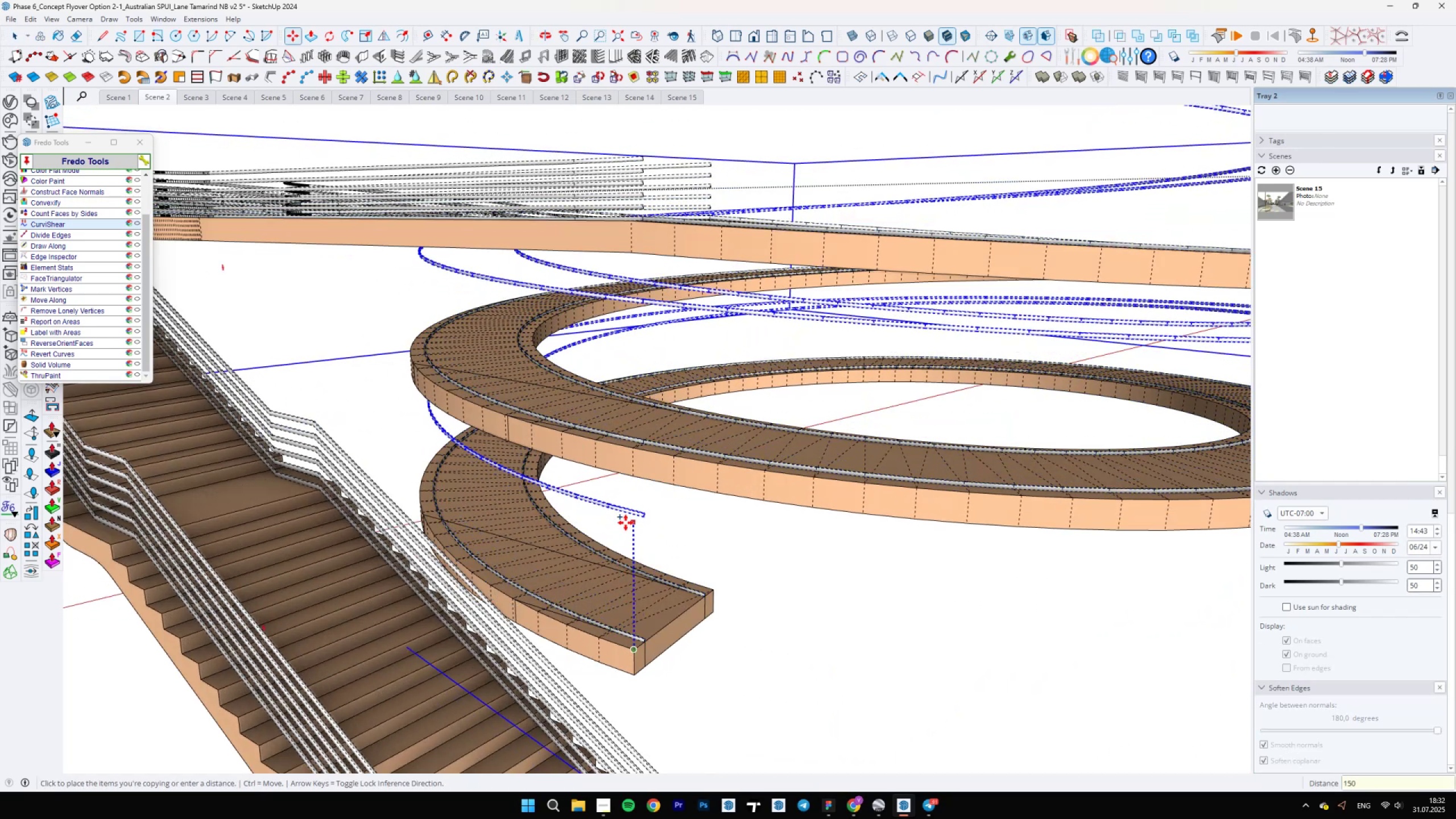 
key(ArrowUp)
 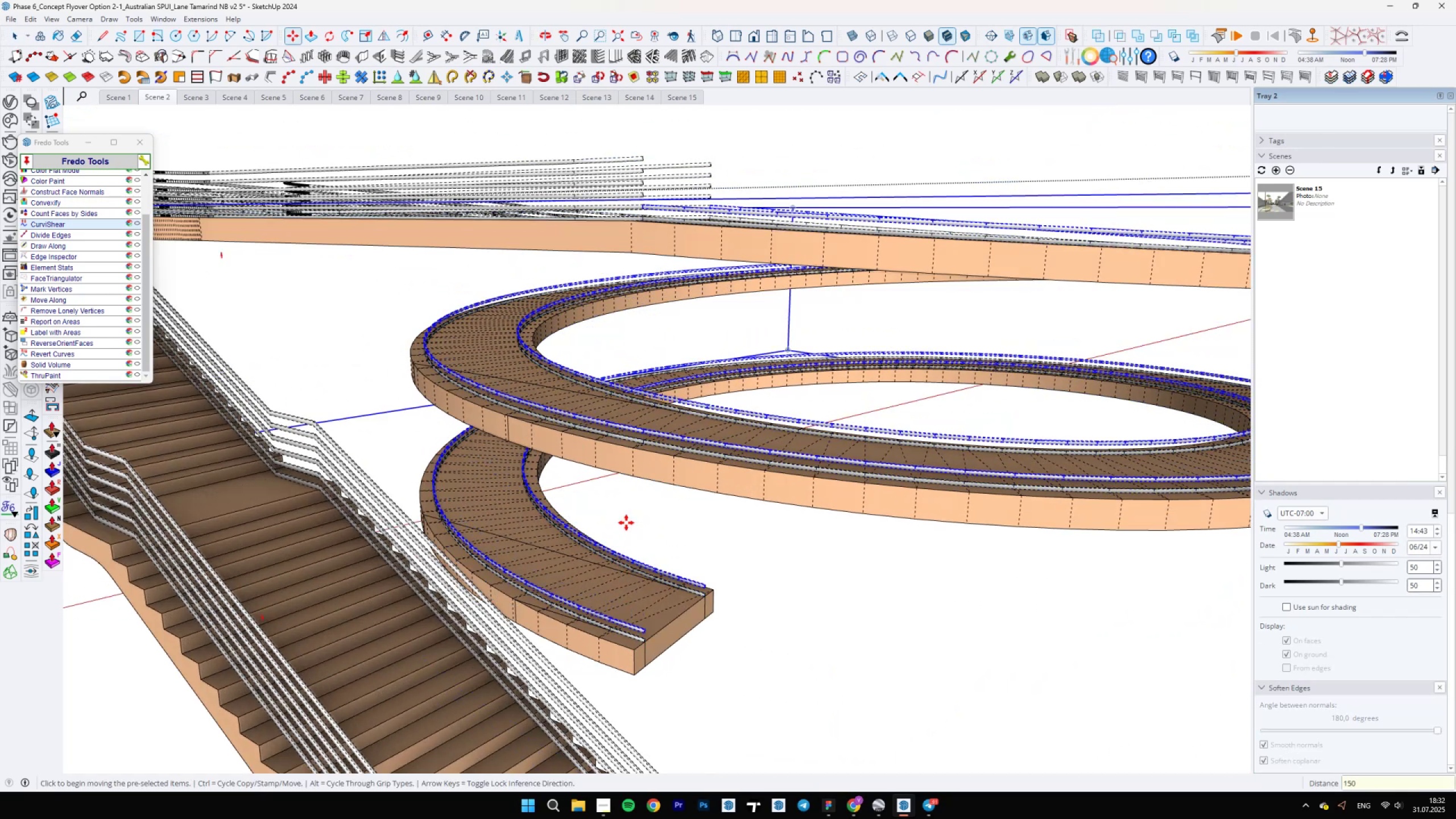 
type(x5)
 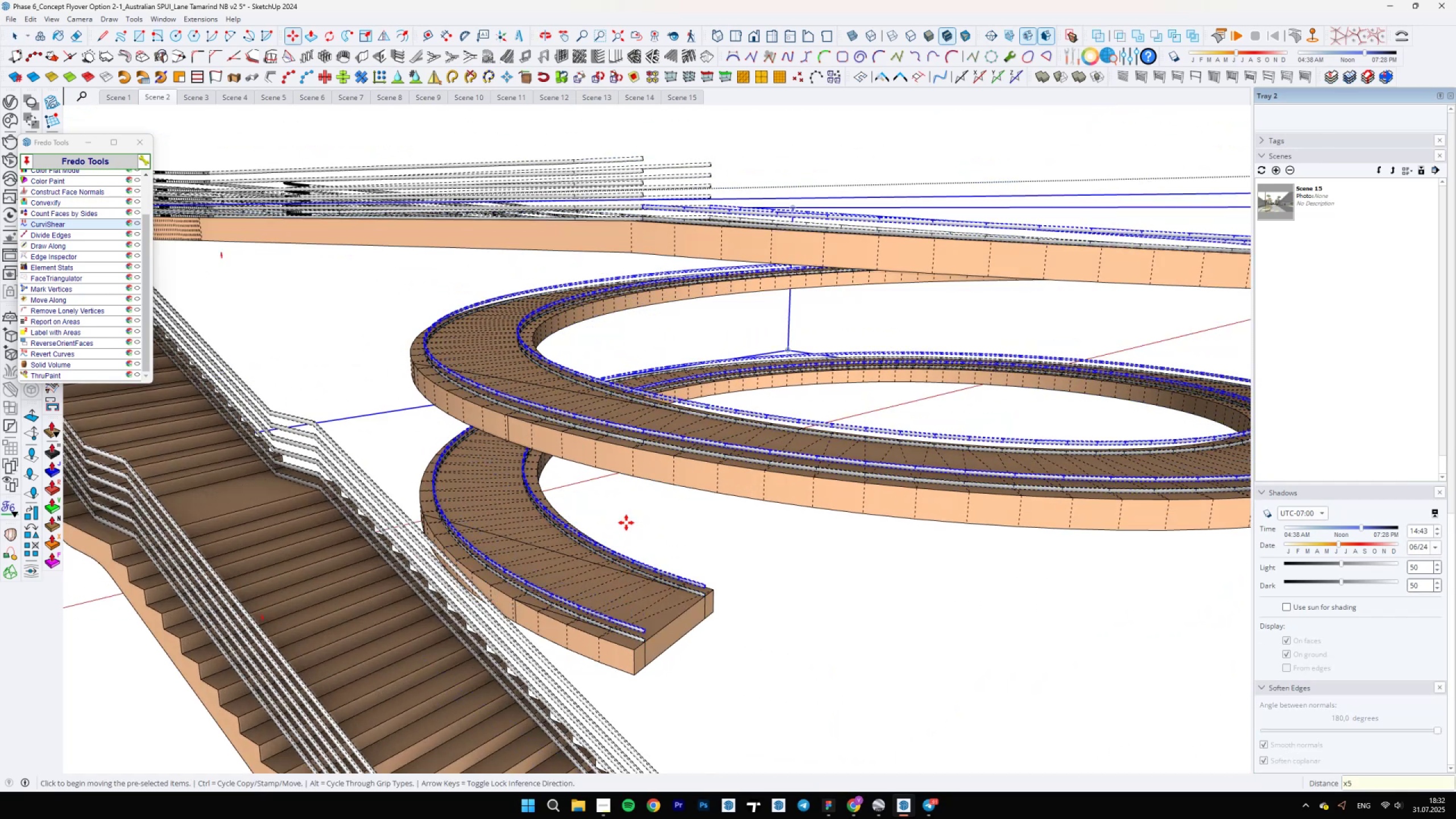 
key(Enter)
 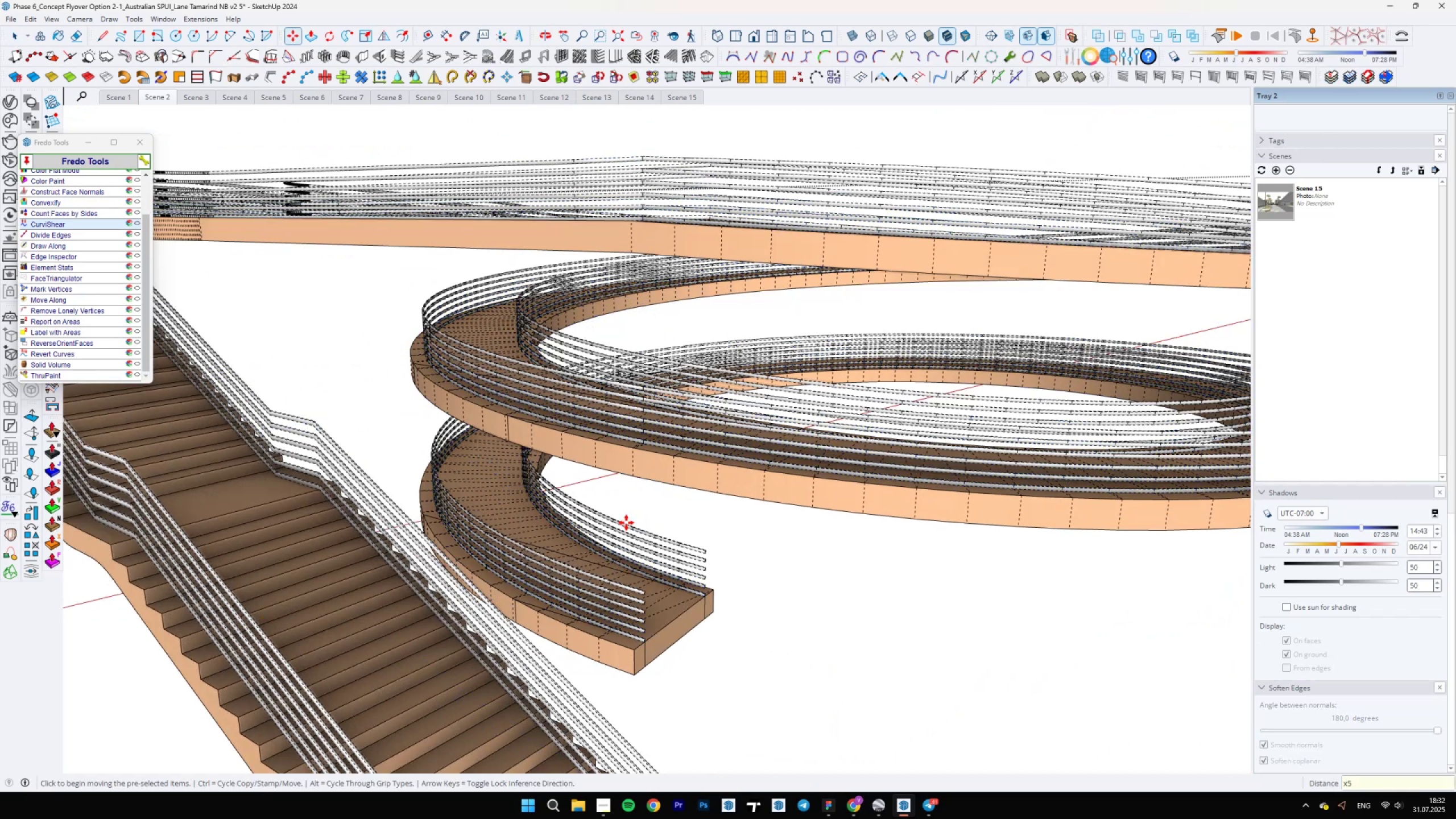 
key(Space)
 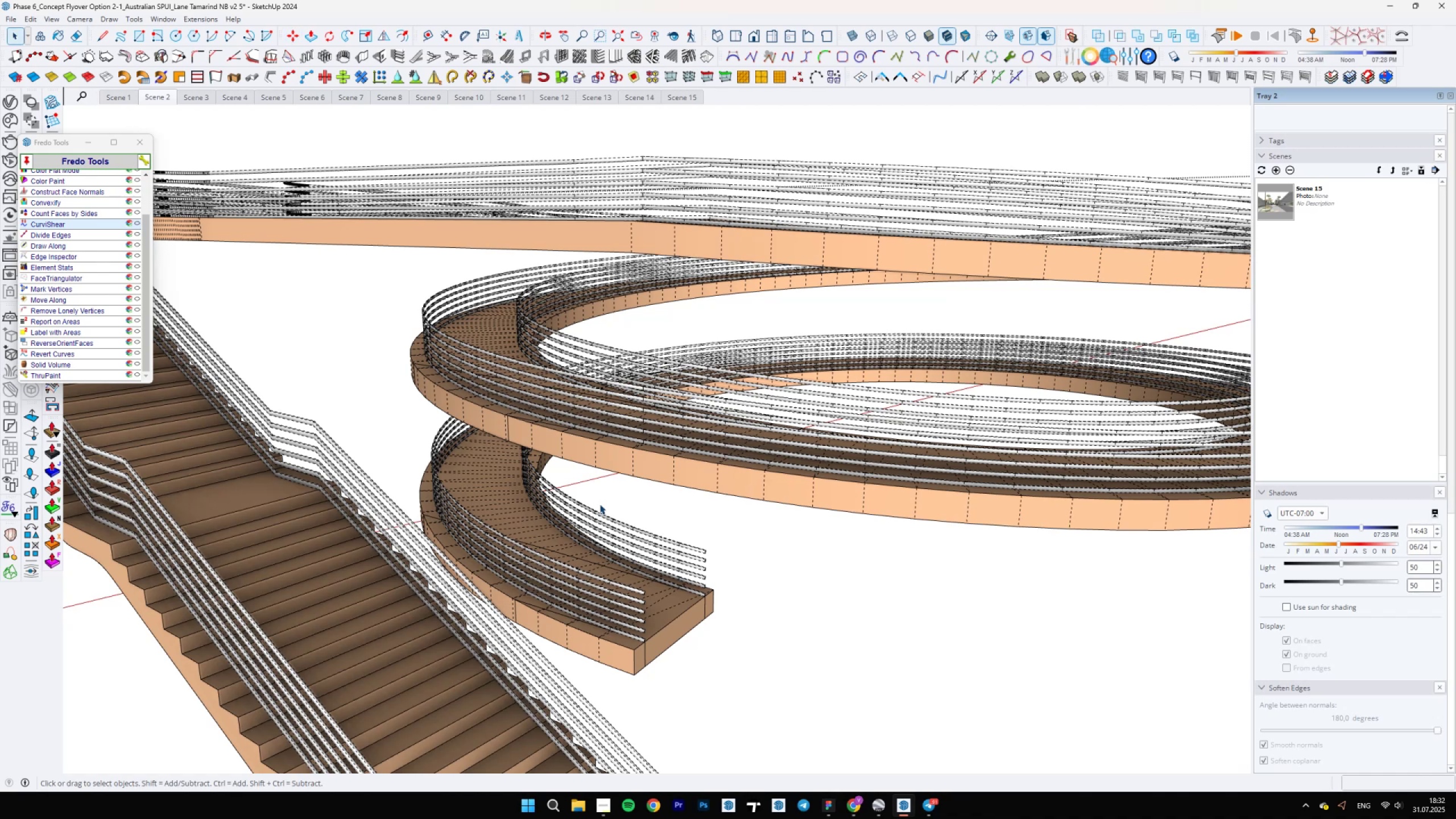 
scroll: coordinate [533, 503], scroll_direction: down, amount: 17.0
 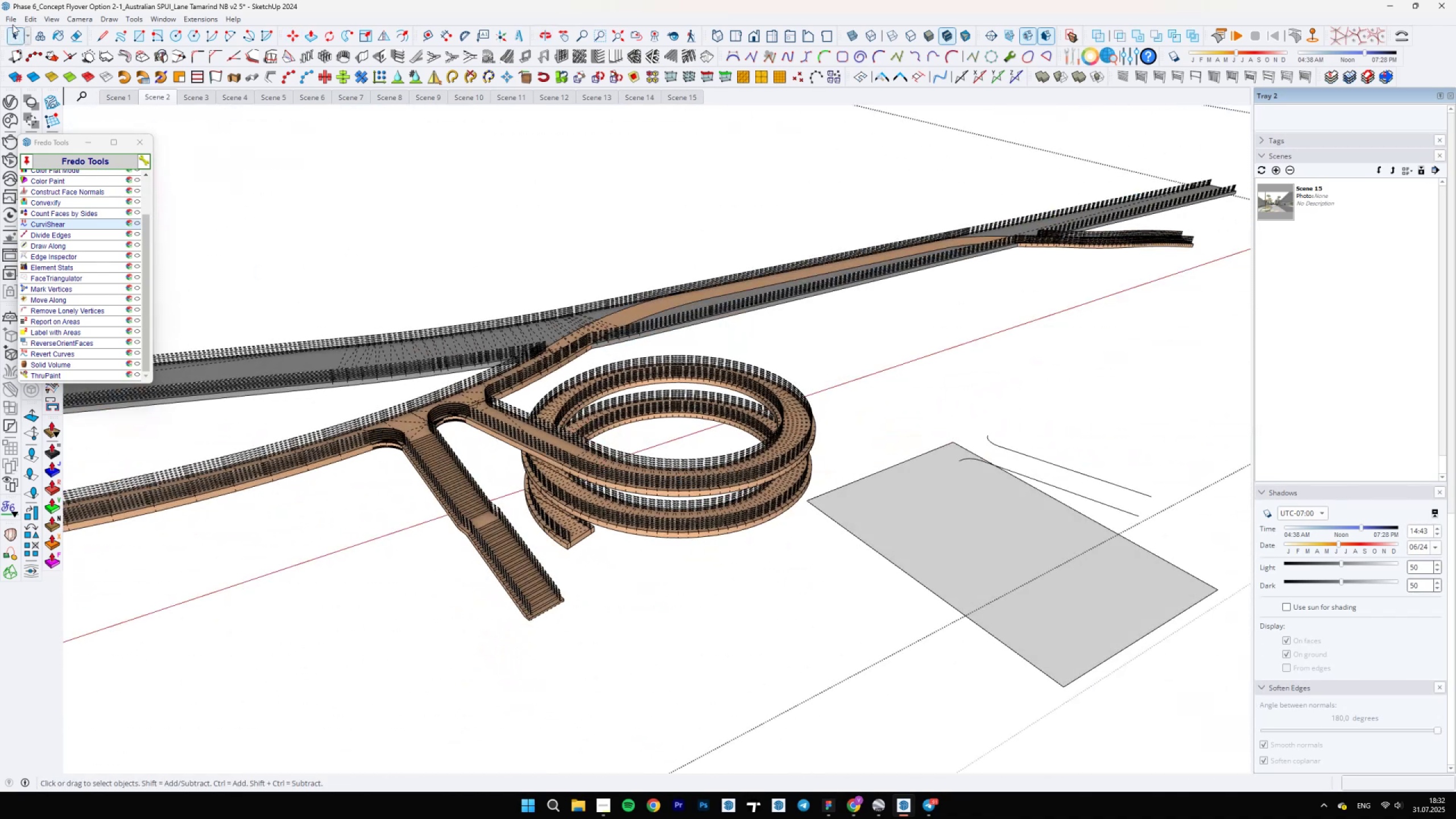 
left_click([48, 15])
 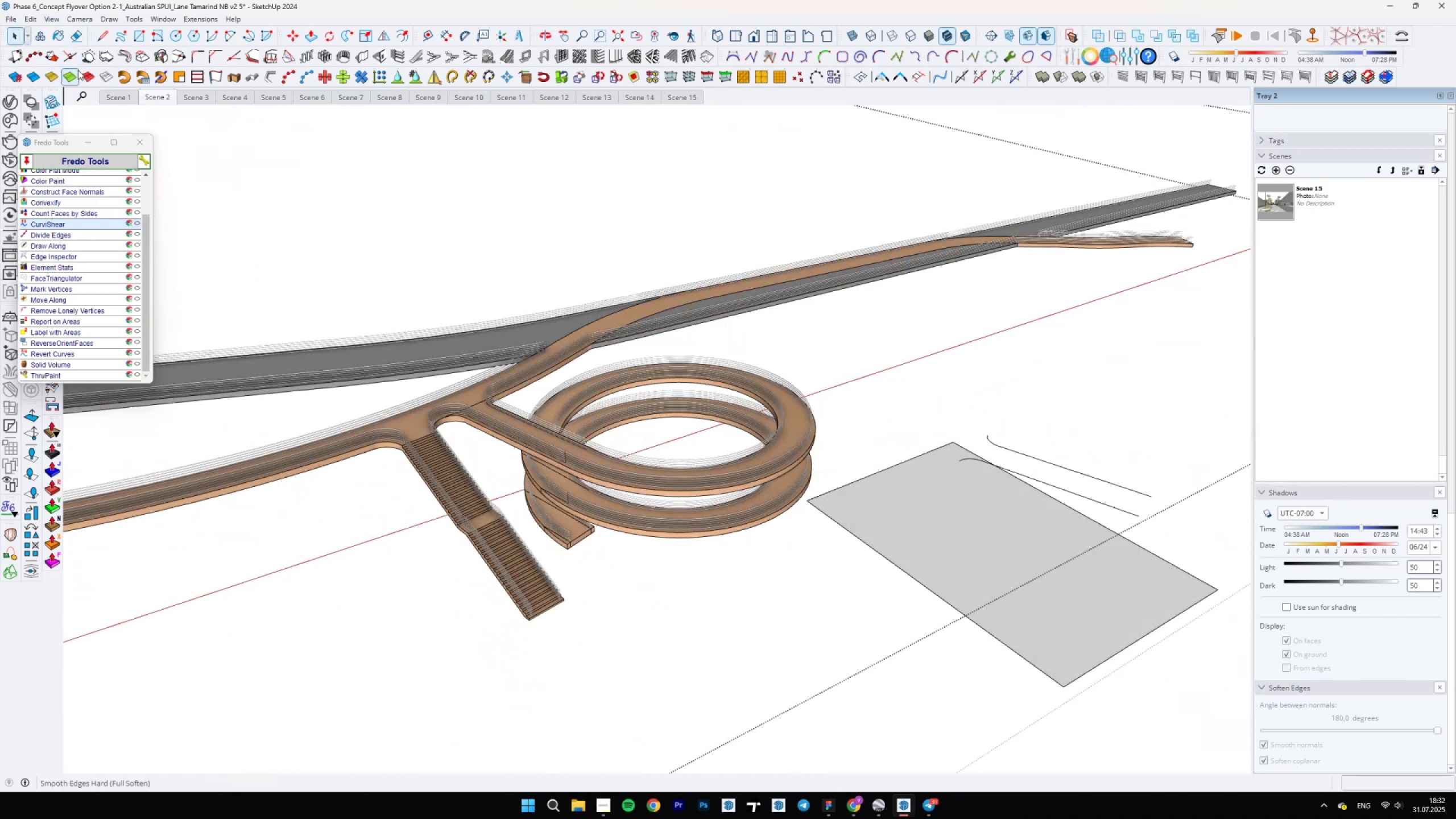 
scroll: coordinate [599, 527], scroll_direction: down, amount: 4.0
 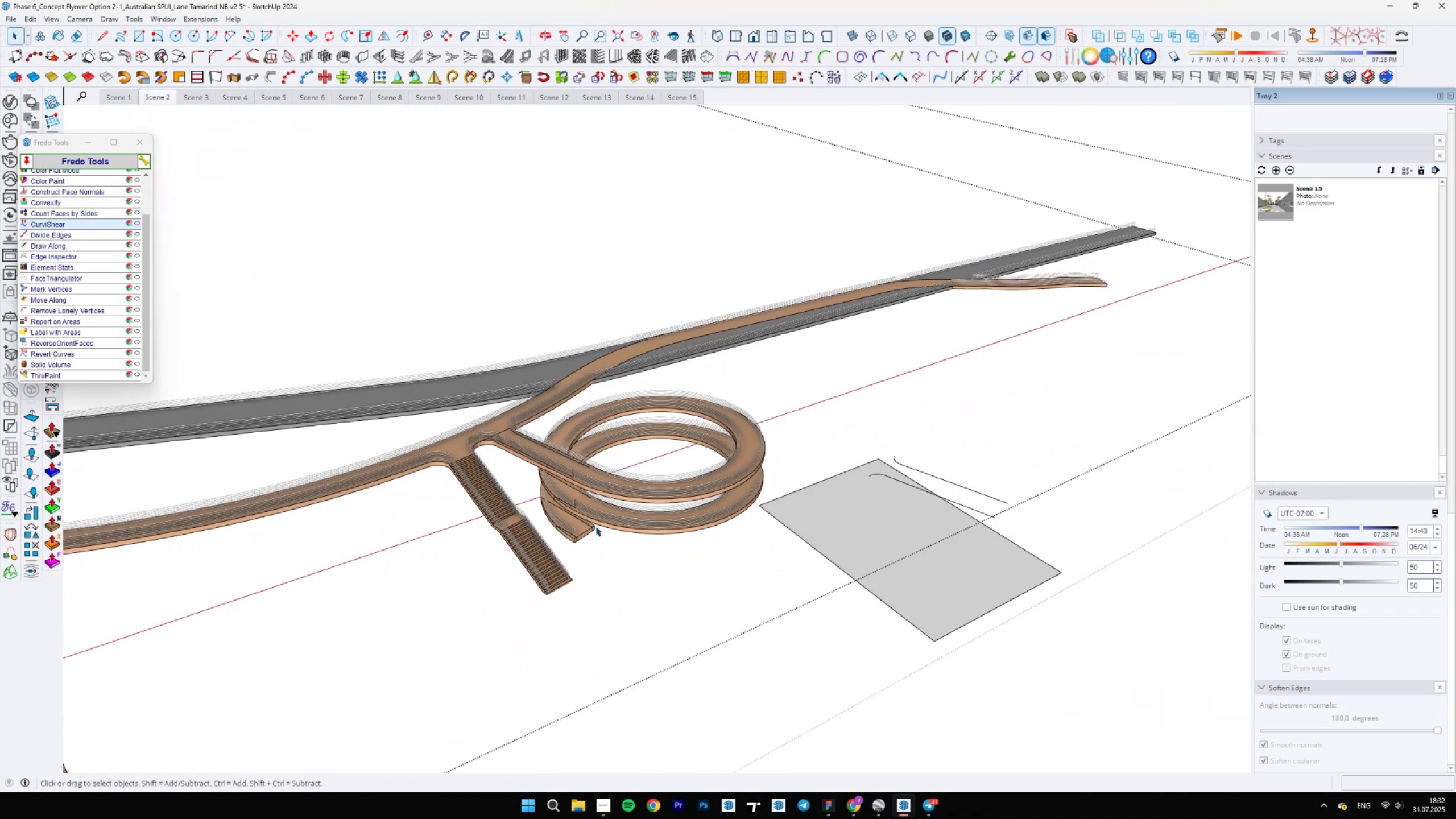 
key(Escape)
 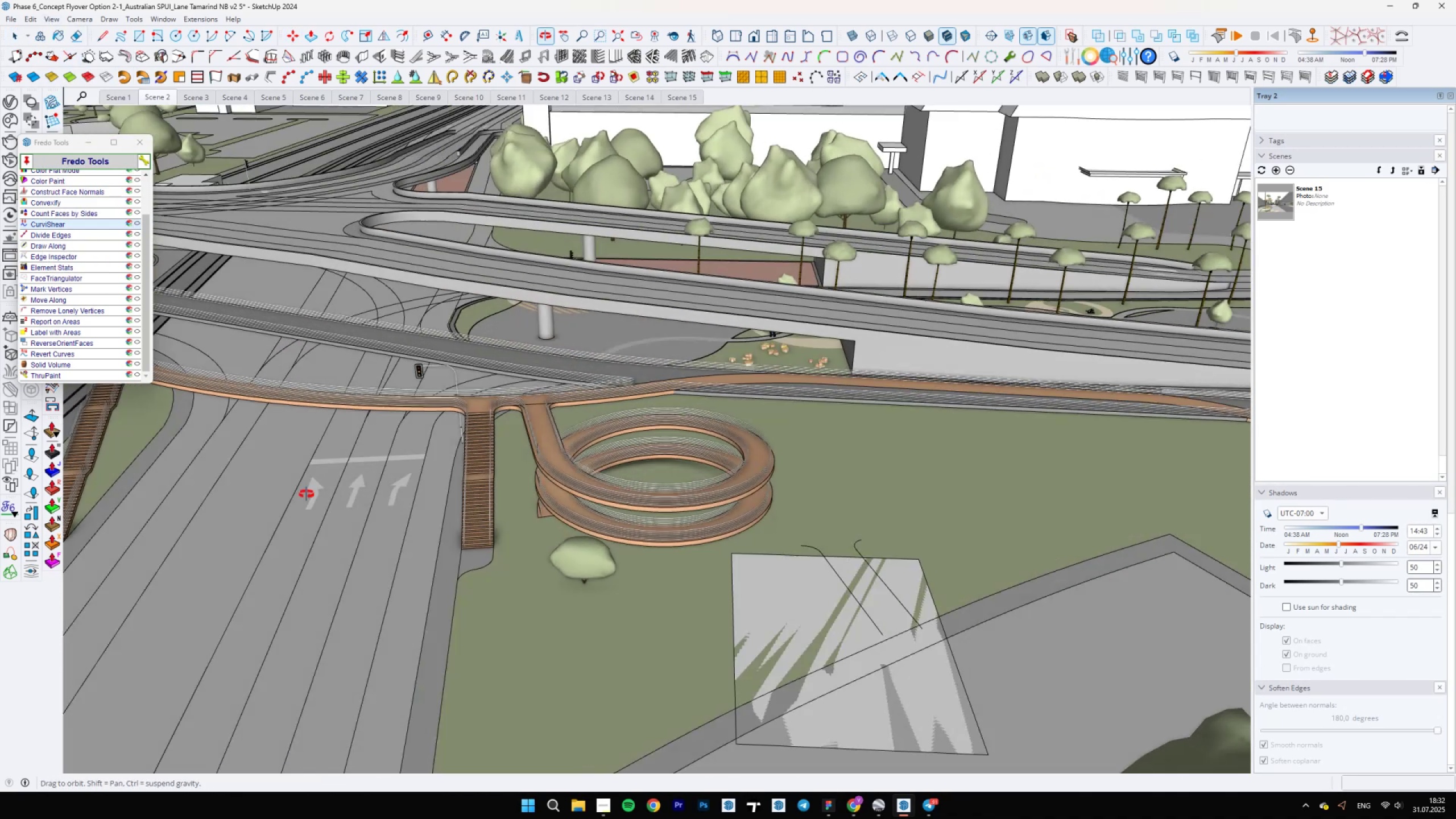 
scroll: coordinate [593, 538], scroll_direction: up, amount: 14.0
 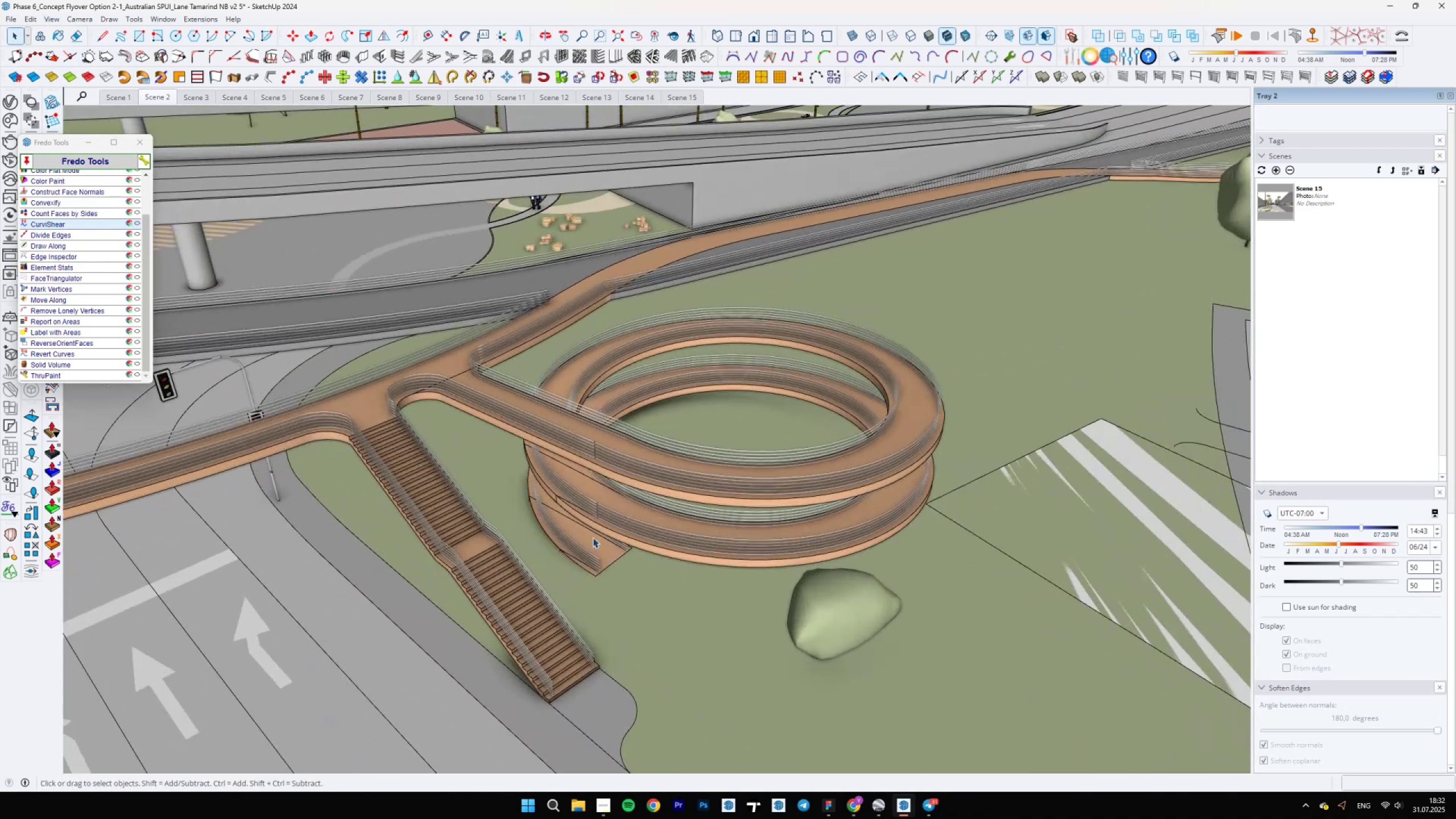 
left_click([593, 537])
 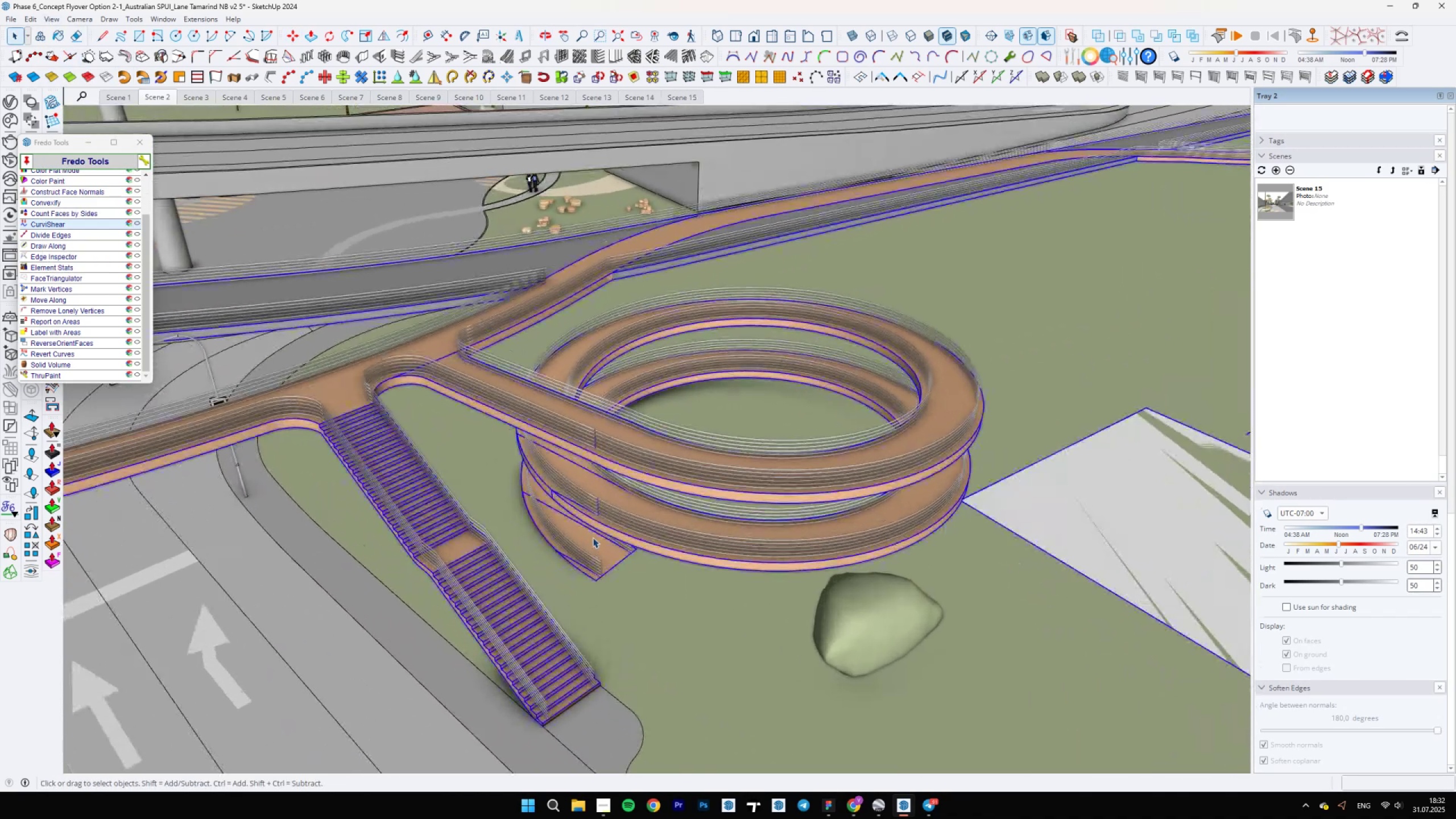 
scroll: coordinate [590, 537], scroll_direction: up, amount: 8.0
 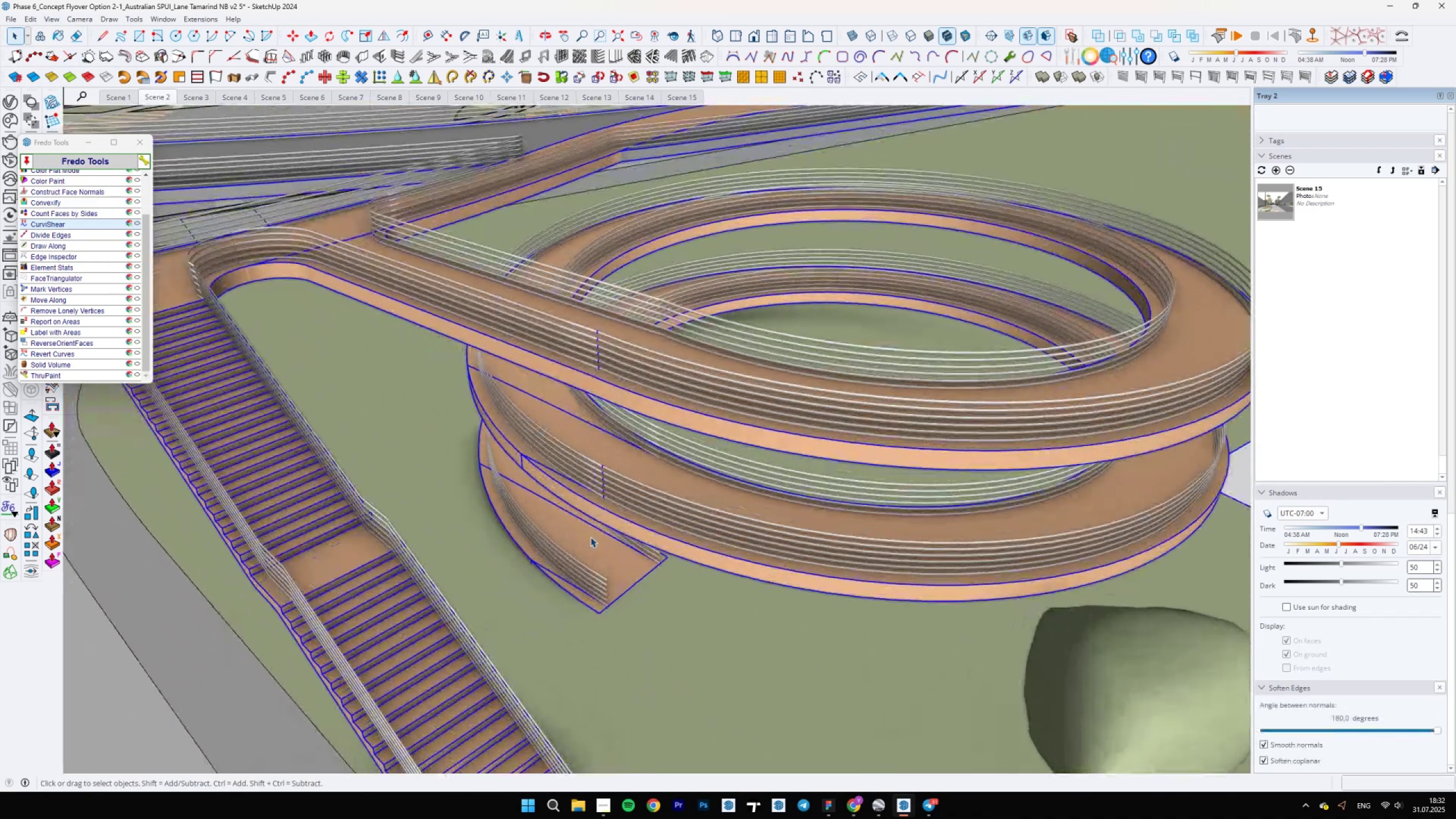 
double_click([590, 536])
 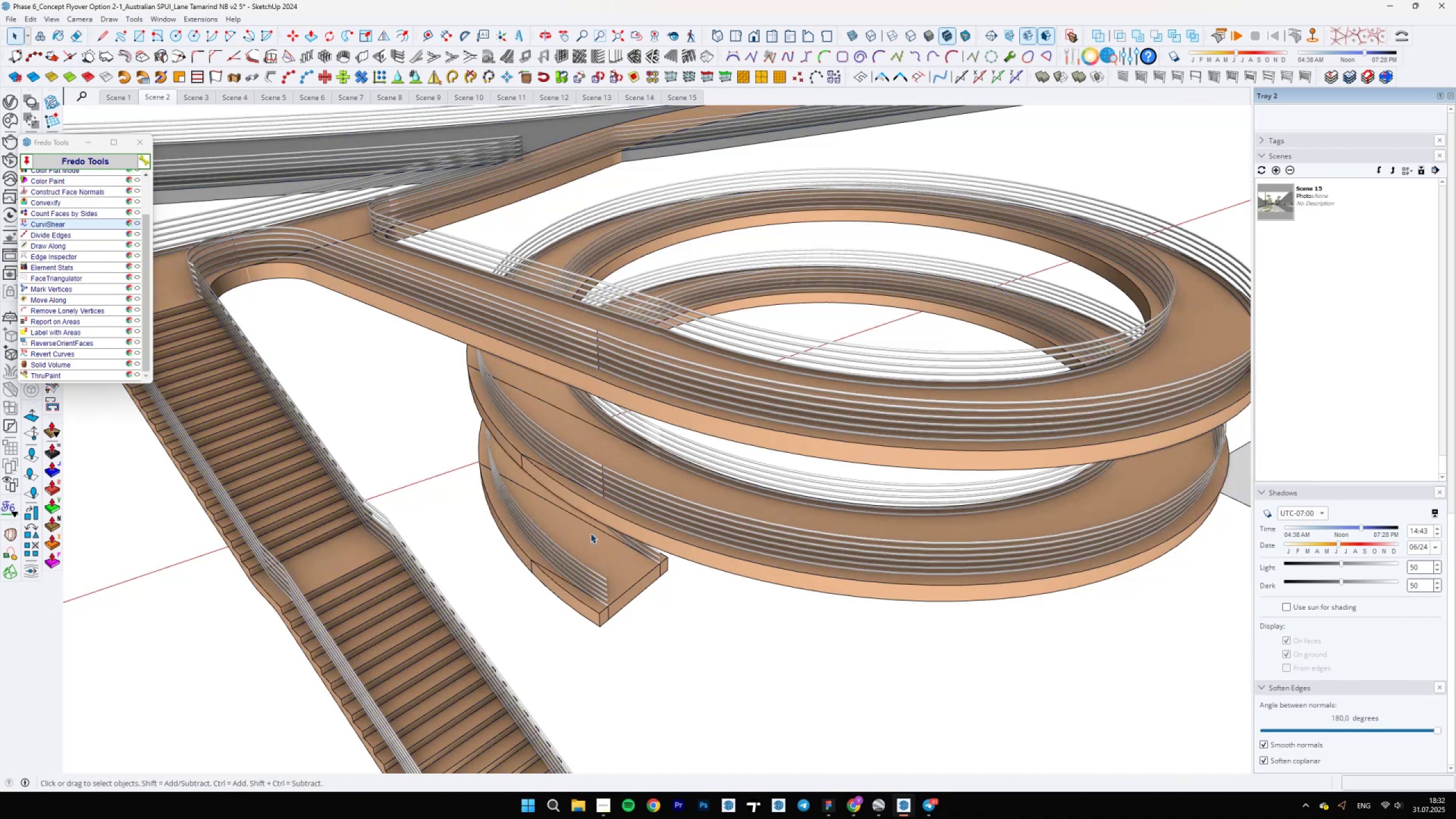 
triple_click([590, 531])
 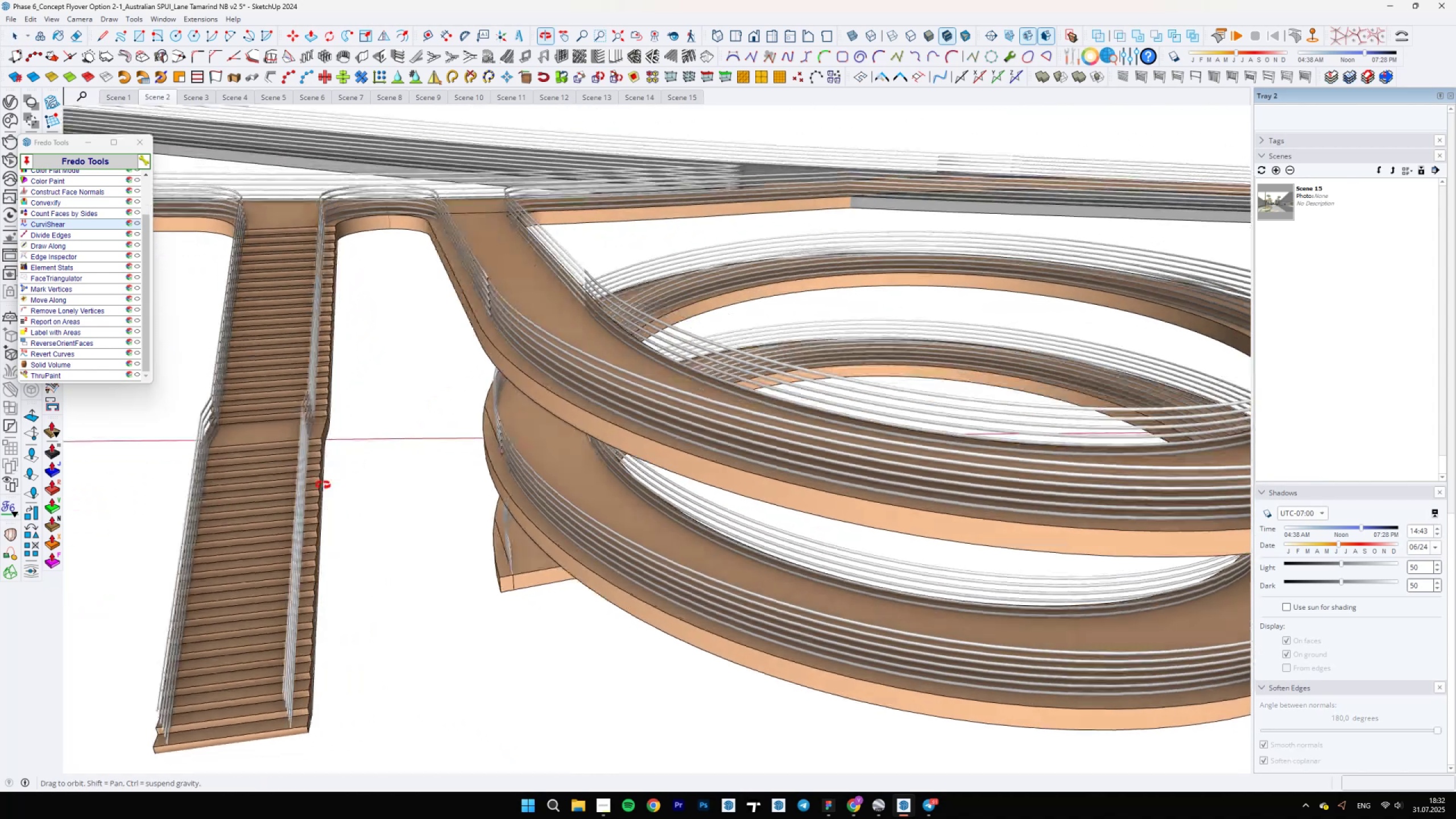 
scroll: coordinate [579, 495], scroll_direction: up, amount: 13.0
 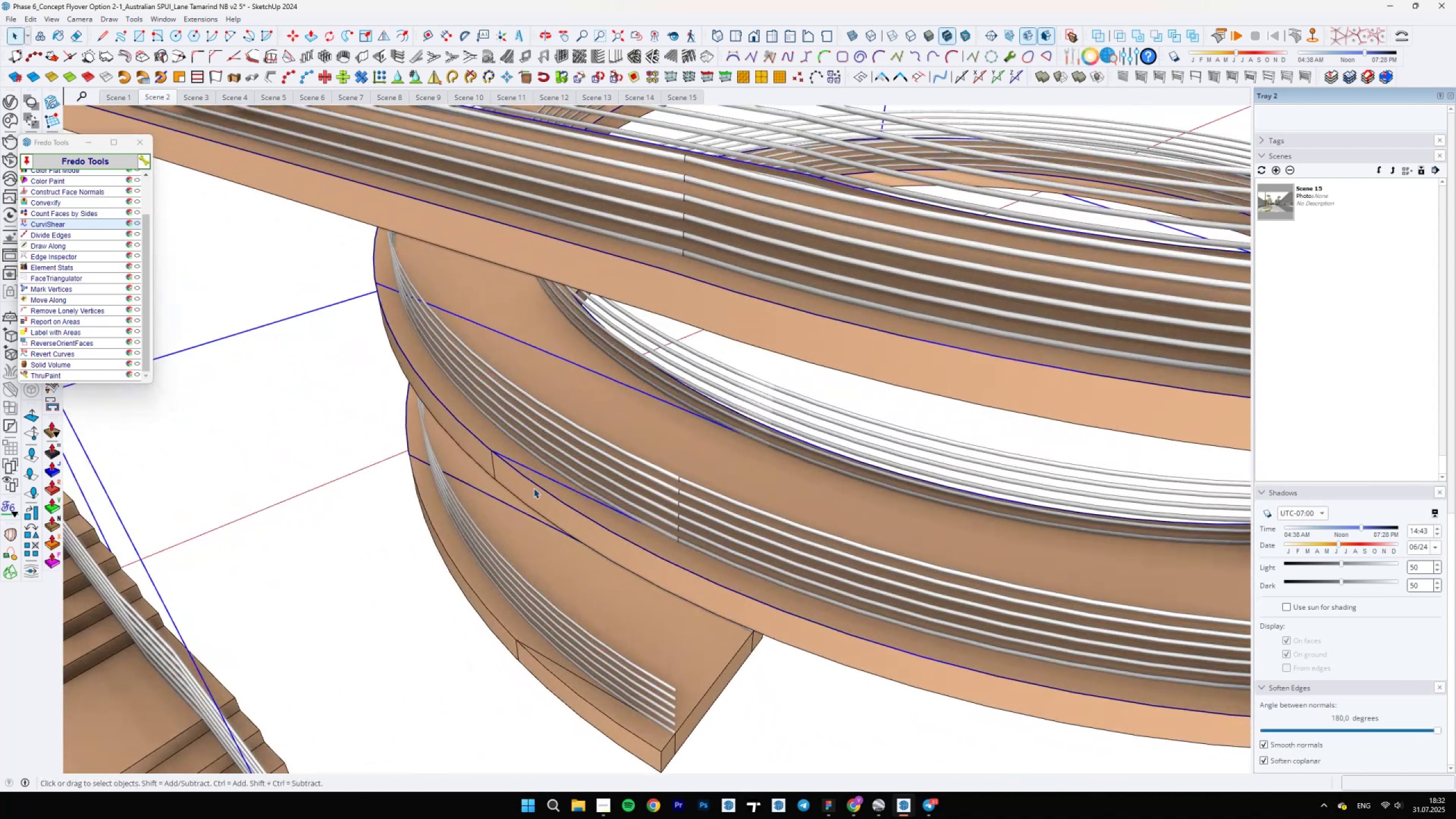 
left_click([595, 501])
 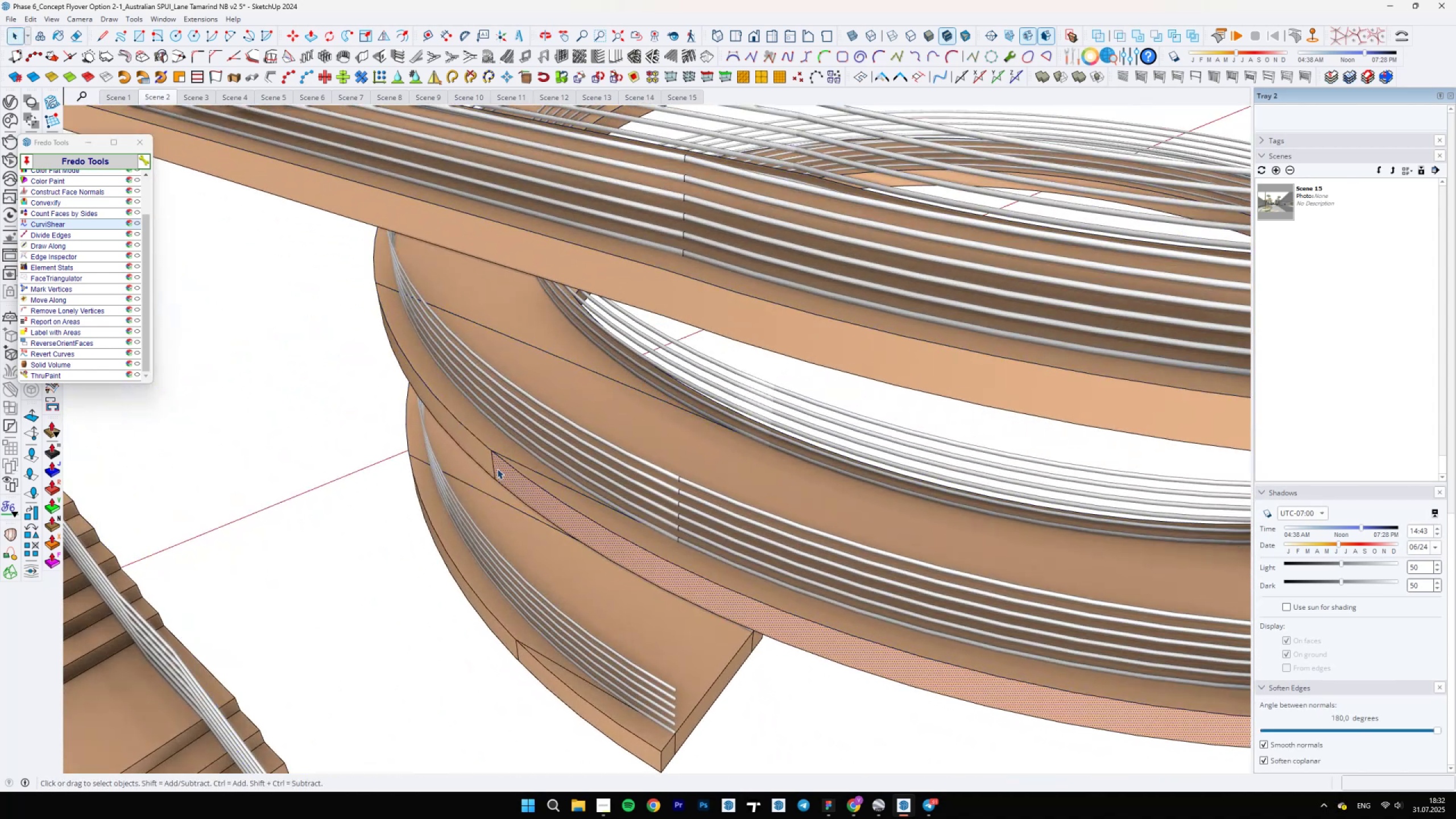 
double_click([497, 468])
 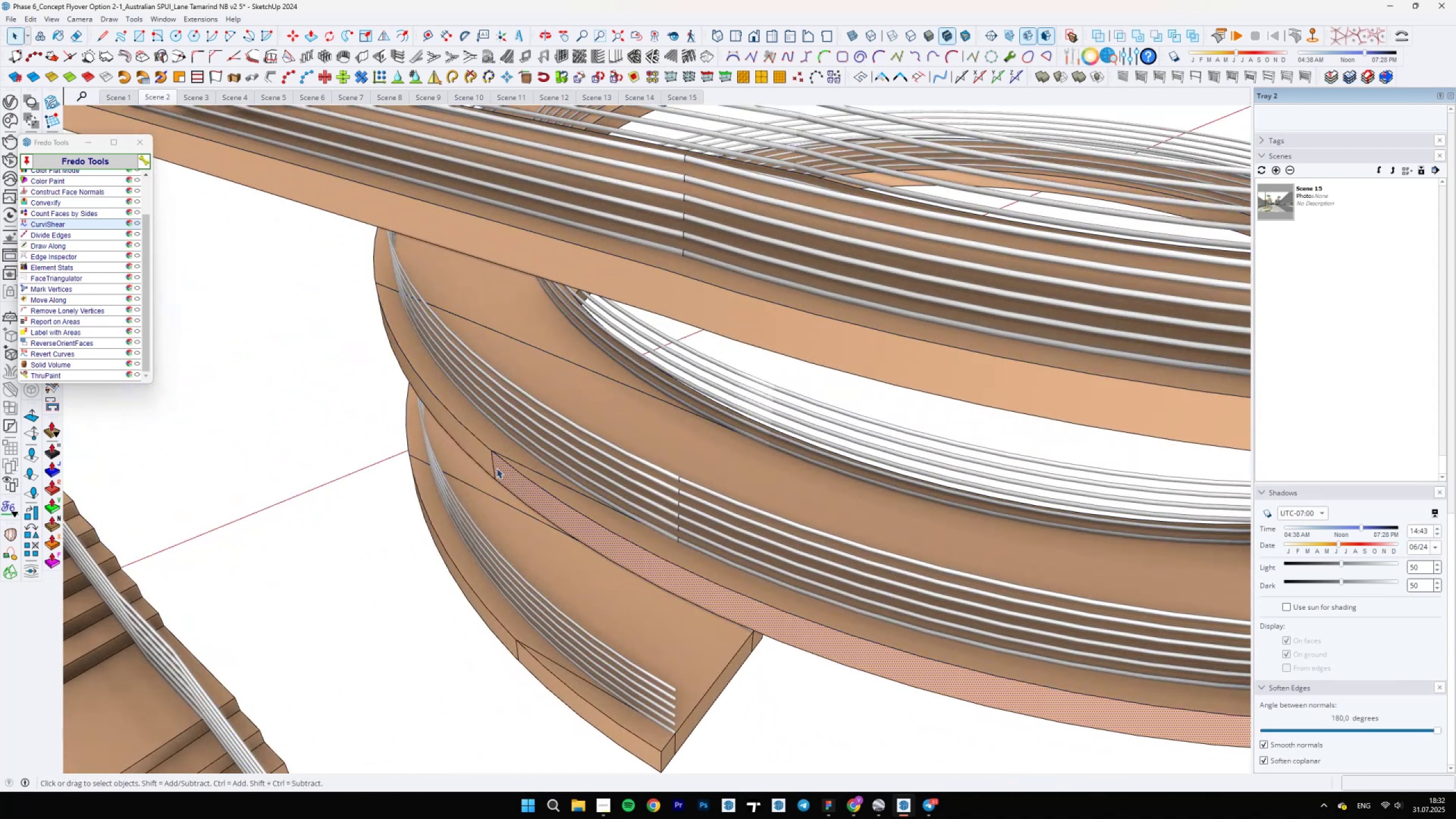 
triple_click([497, 468])
 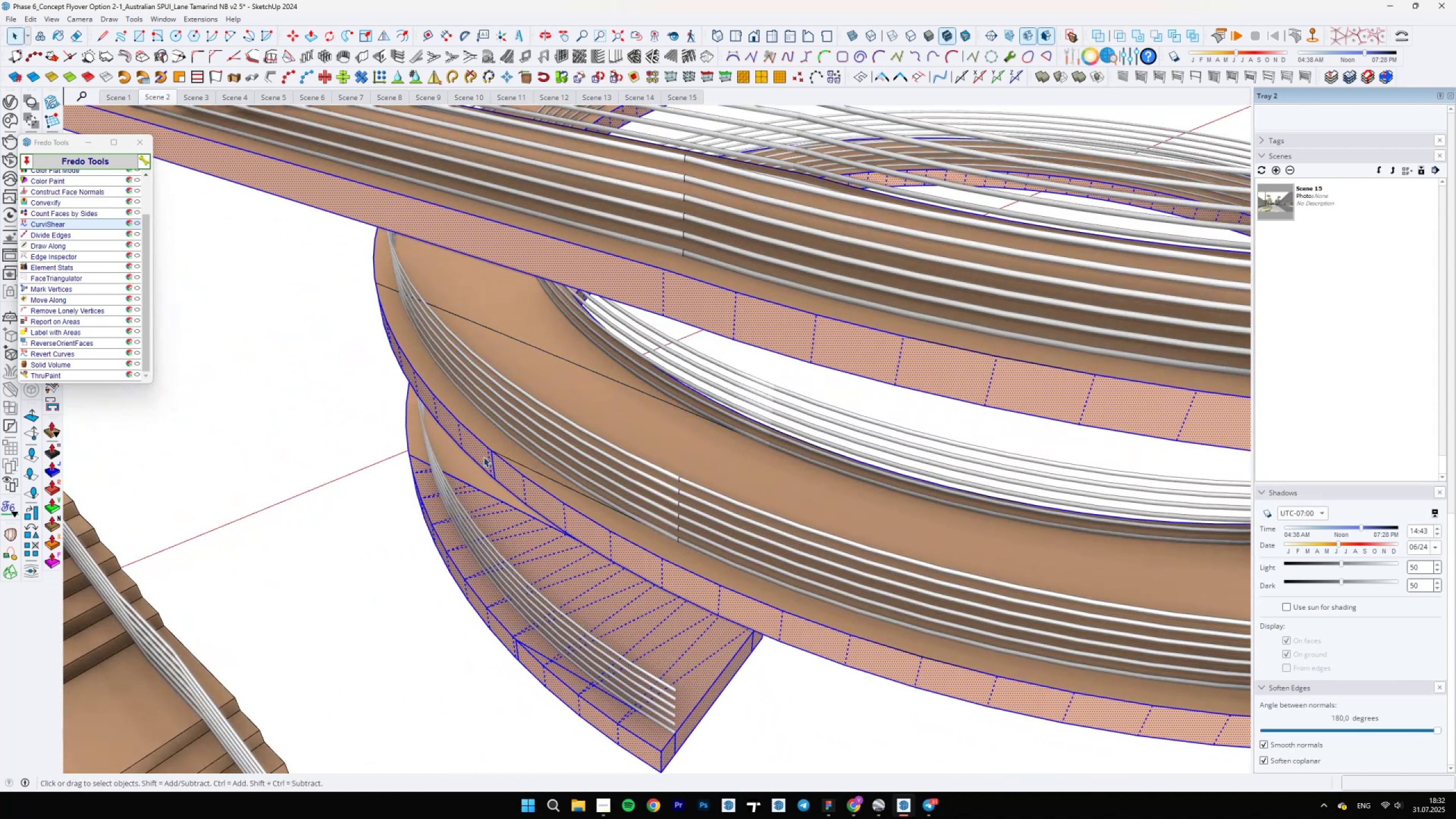 
triple_click([481, 454])
 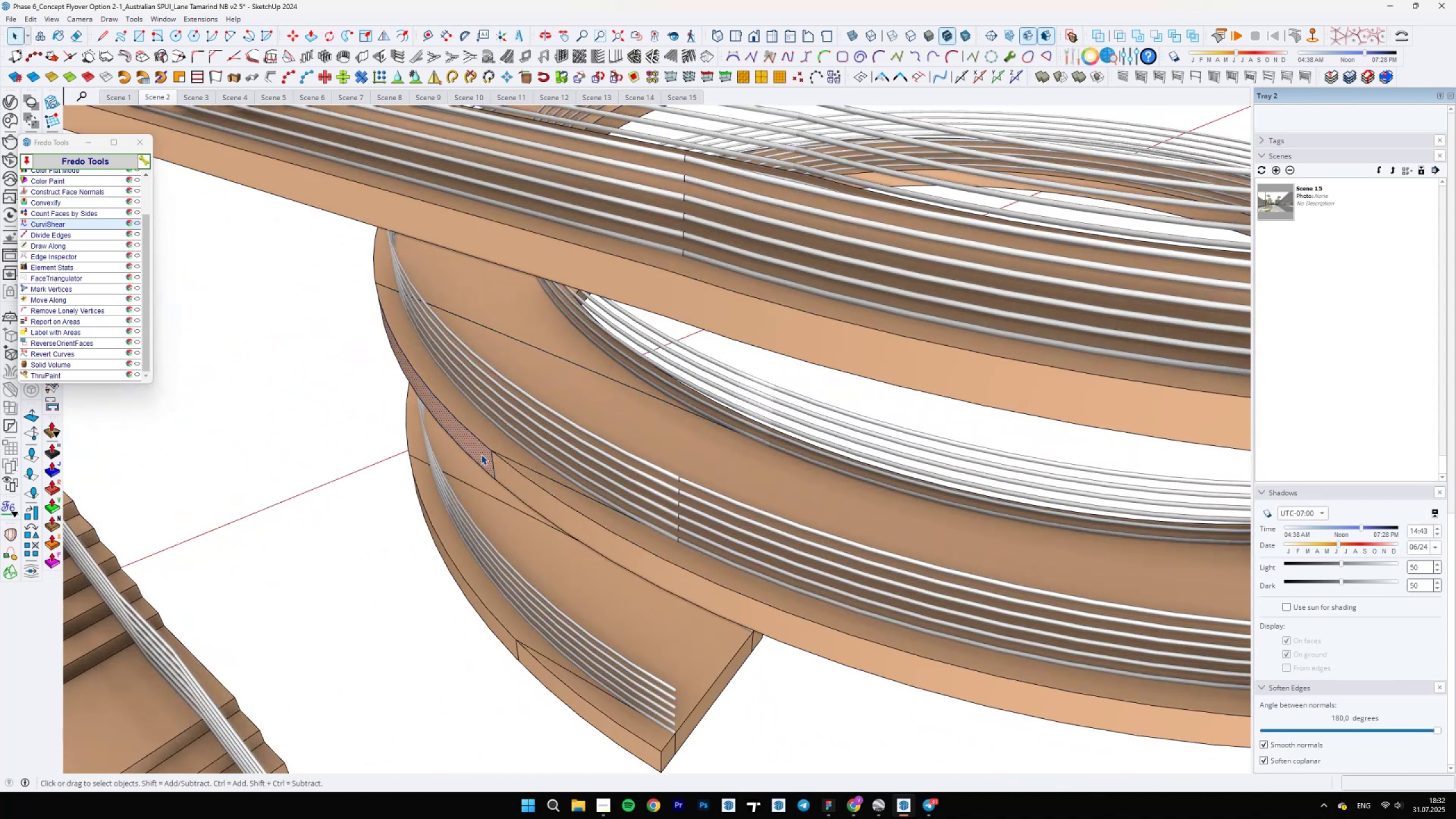 
triple_click([481, 454])
 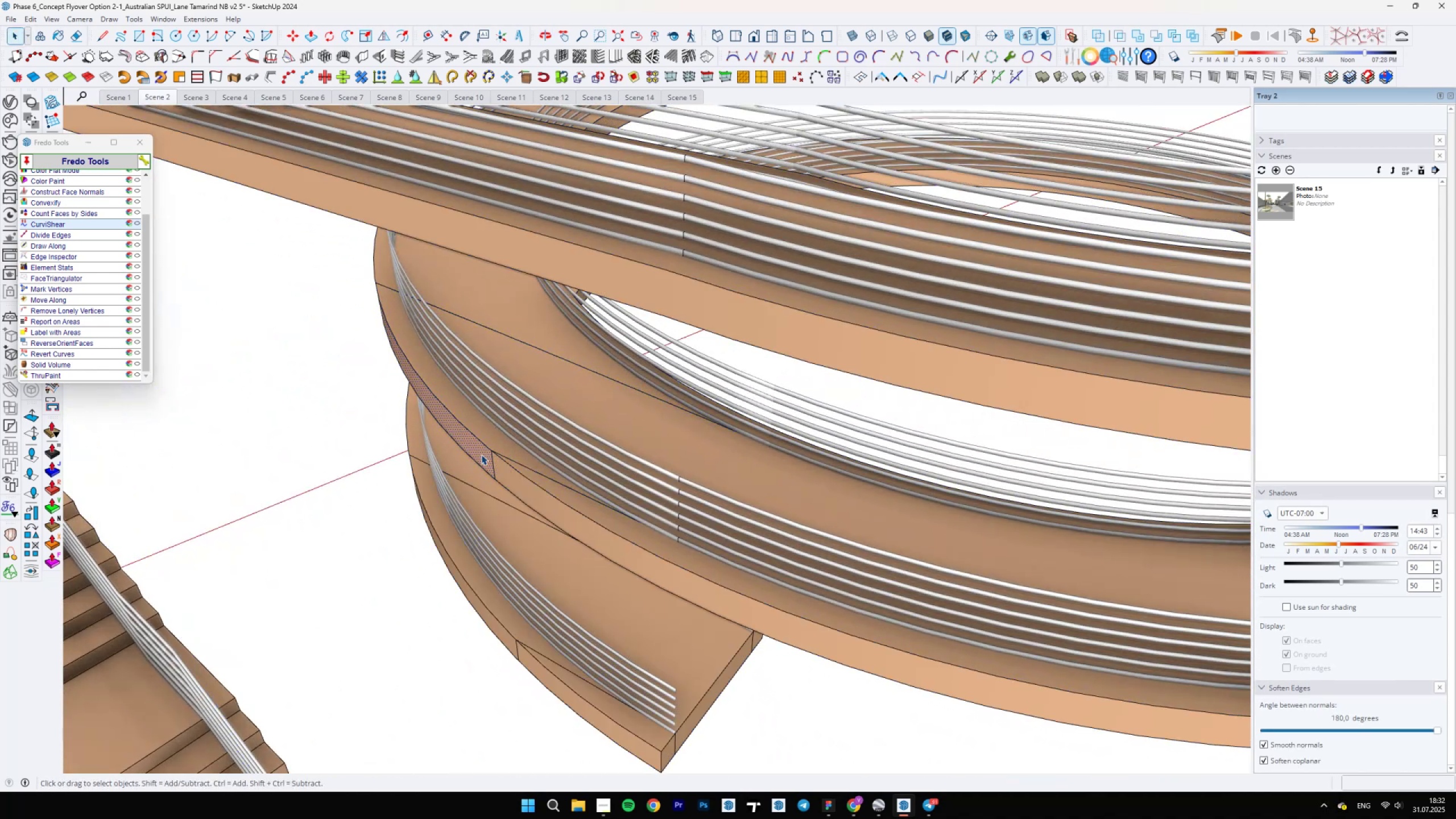 
triple_click([481, 454])
 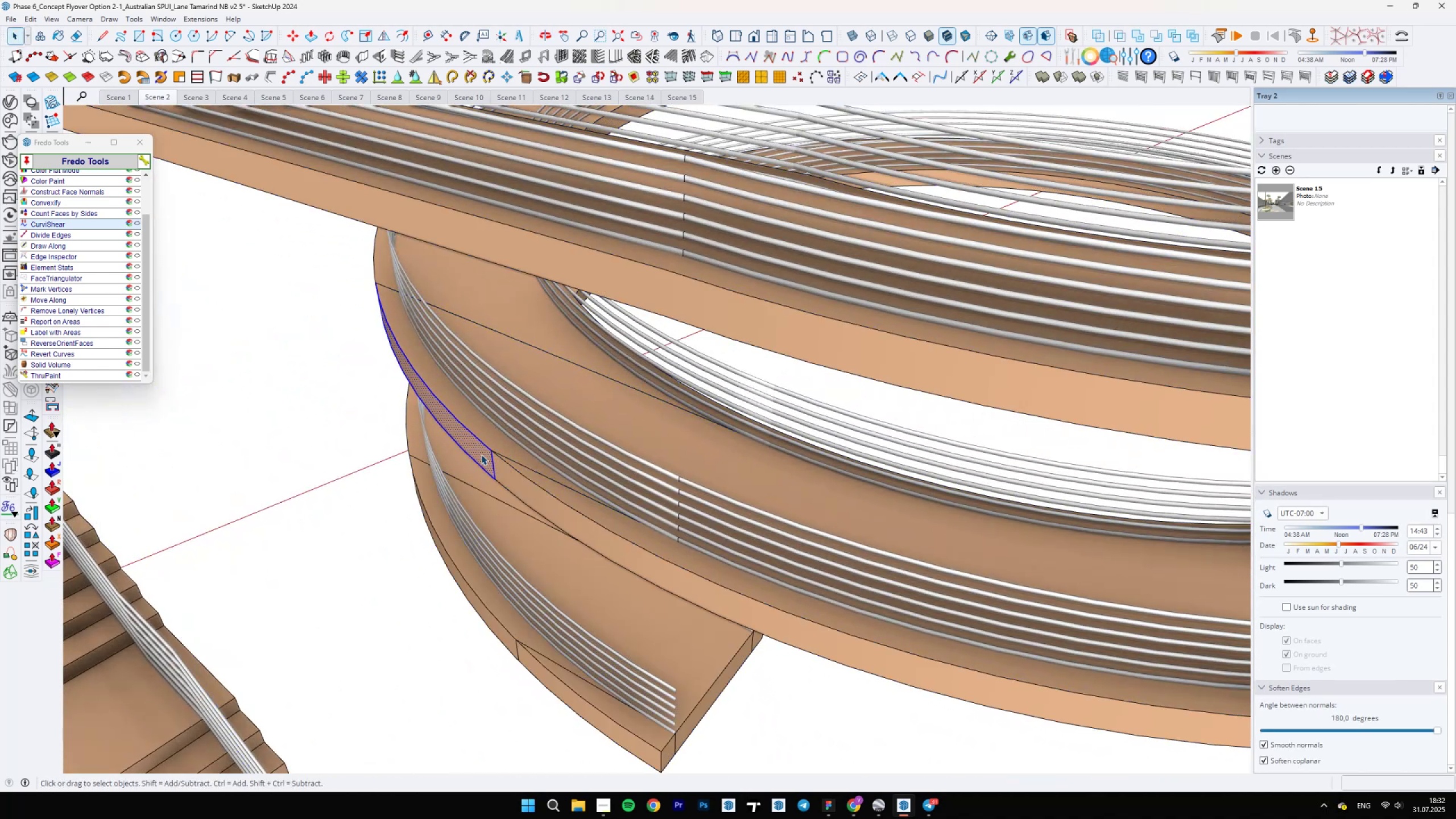 
triple_click([481, 454])
 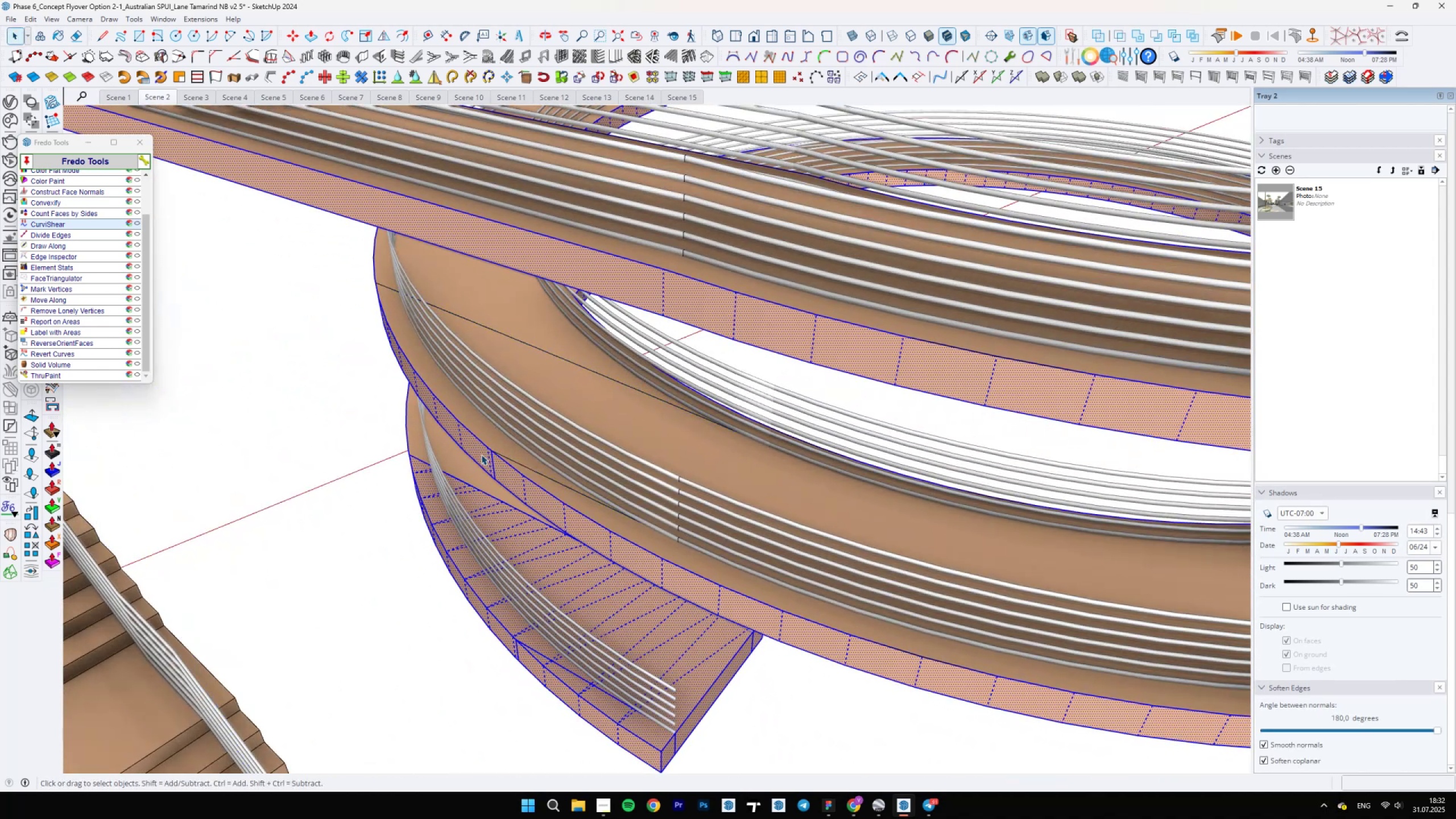 
scroll: coordinate [515, 494], scroll_direction: down, amount: 26.0
 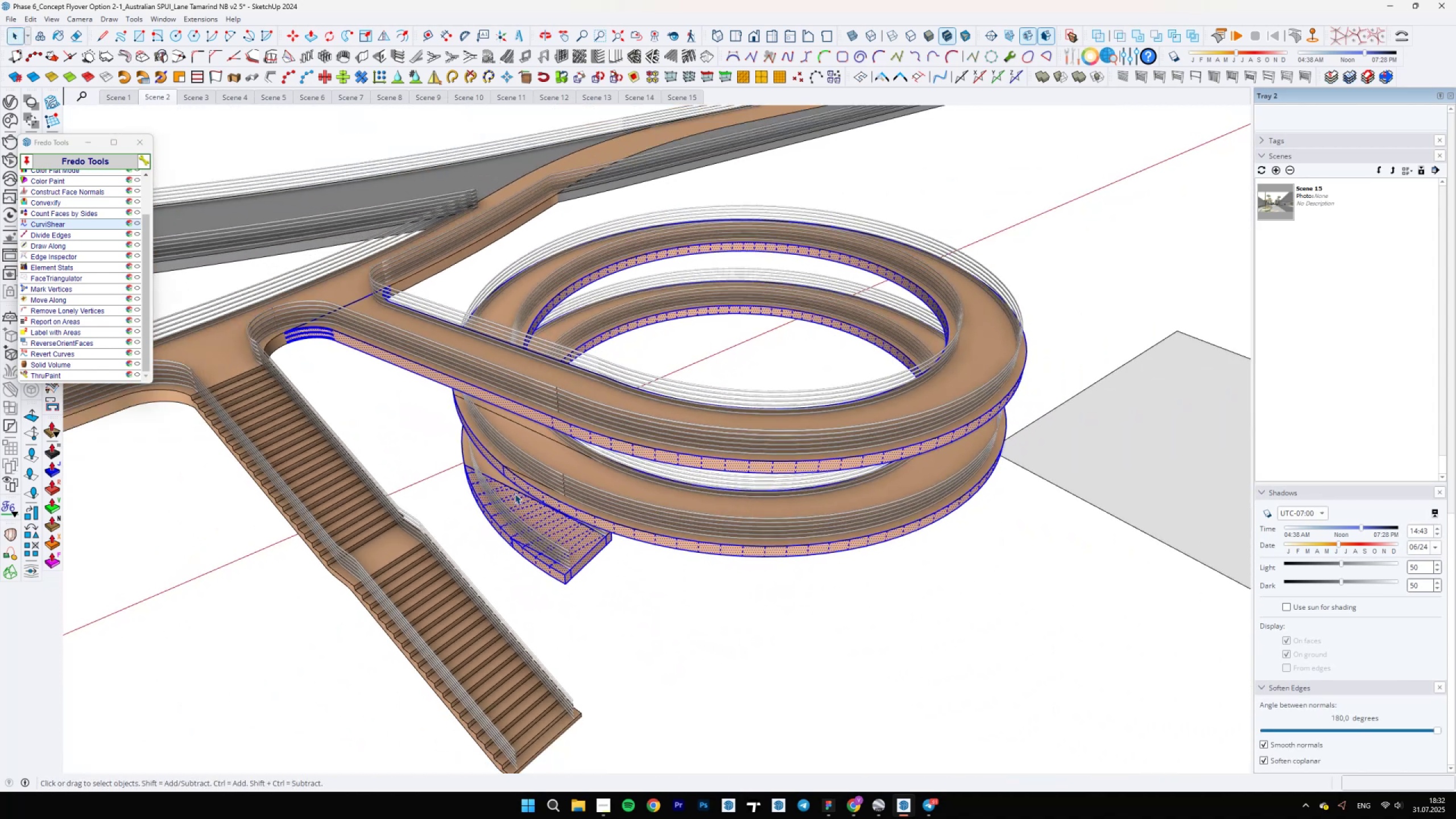 
key(Delete)
 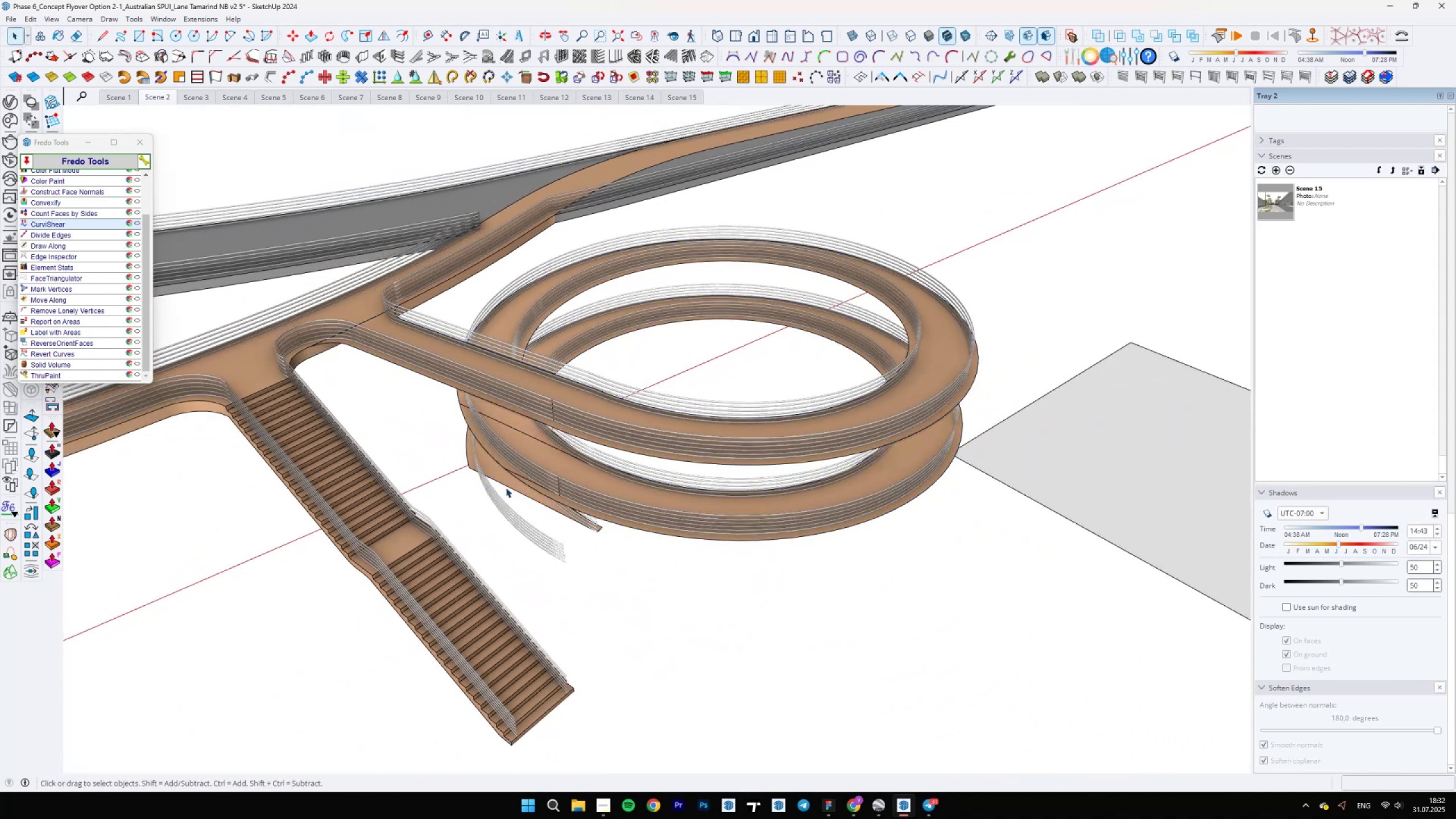 
scroll: coordinate [501, 457], scroll_direction: up, amount: 3.0
 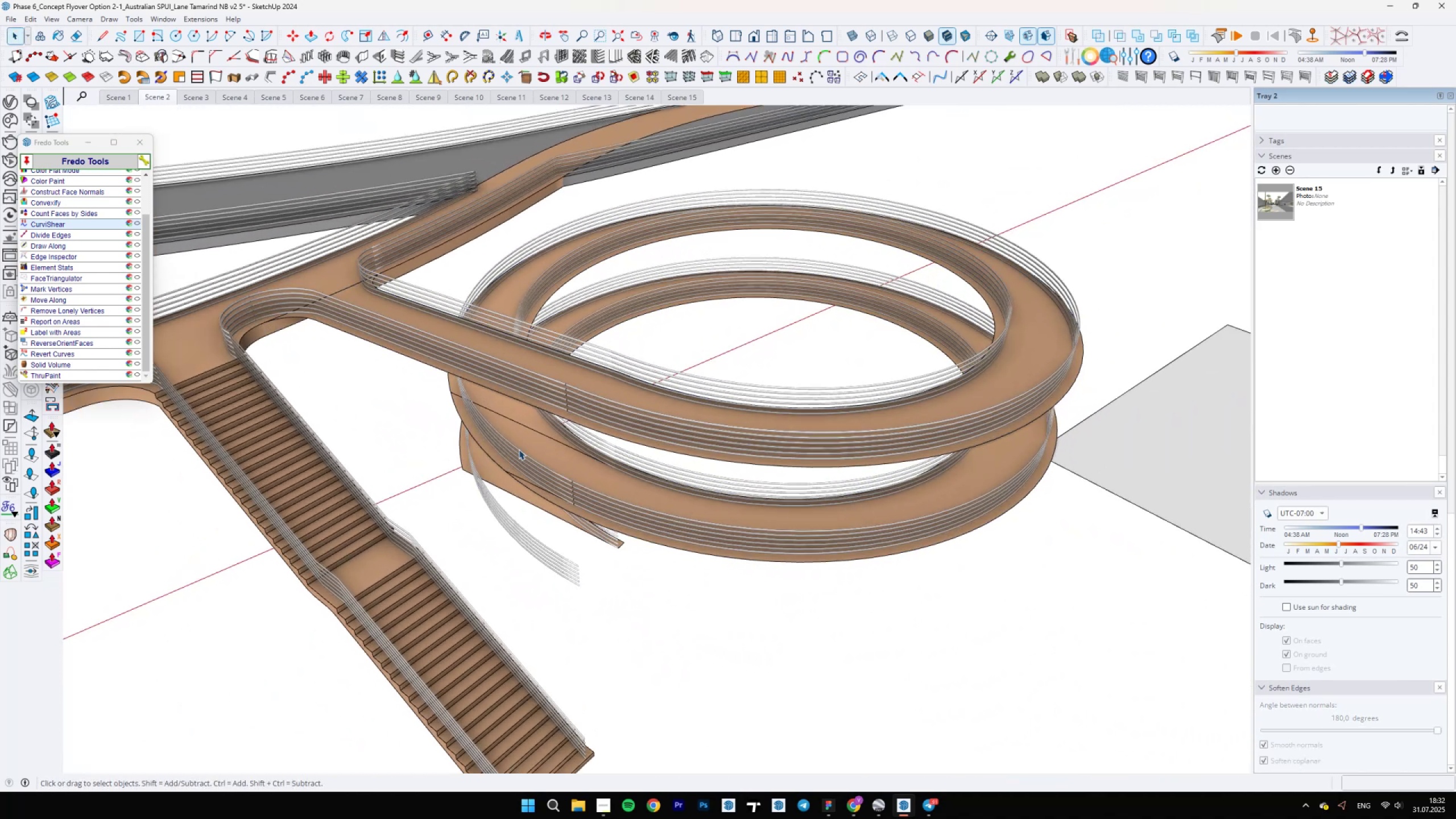 
left_click([530, 440])
 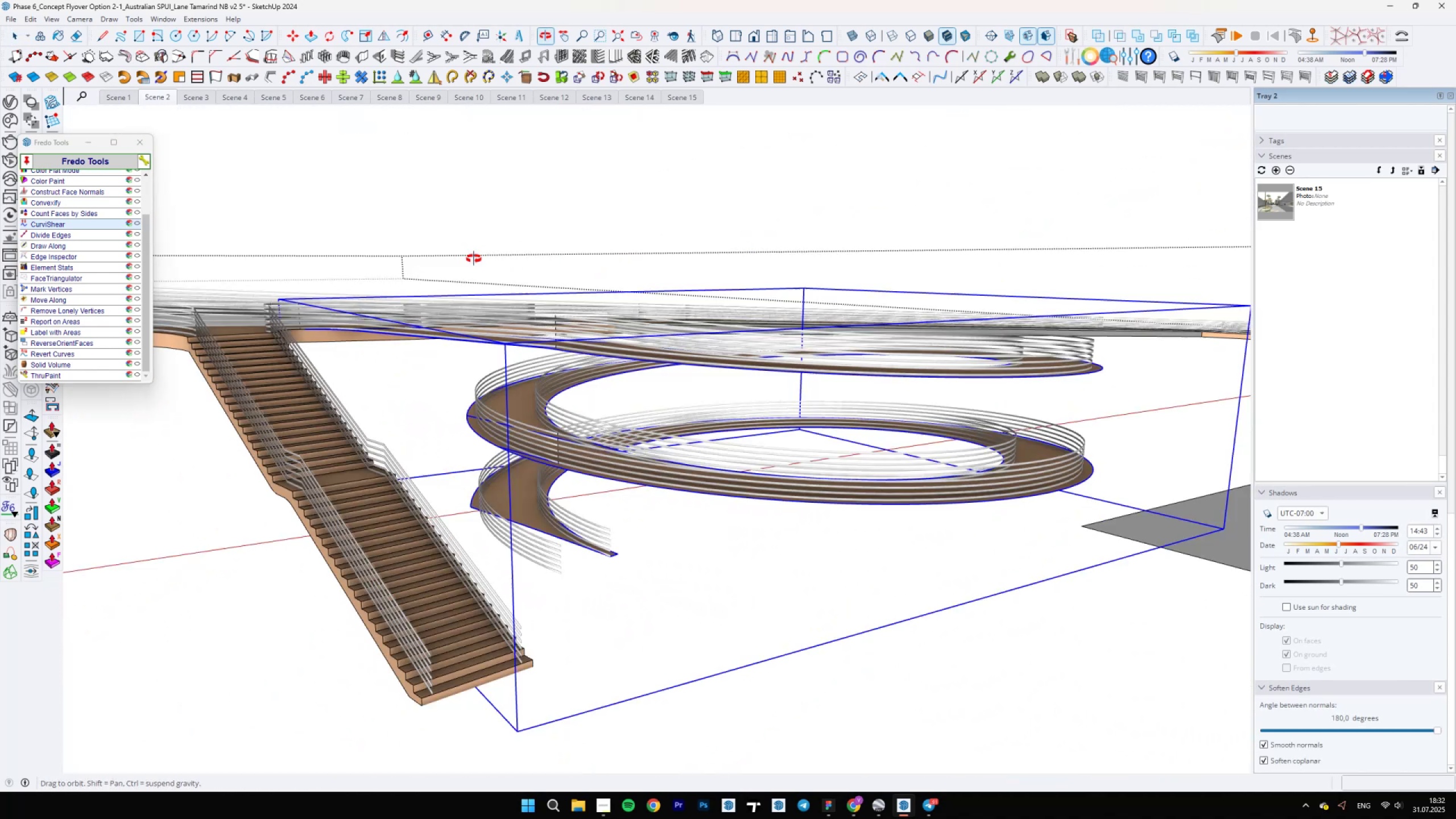 
key(Control+ControlLeft)
 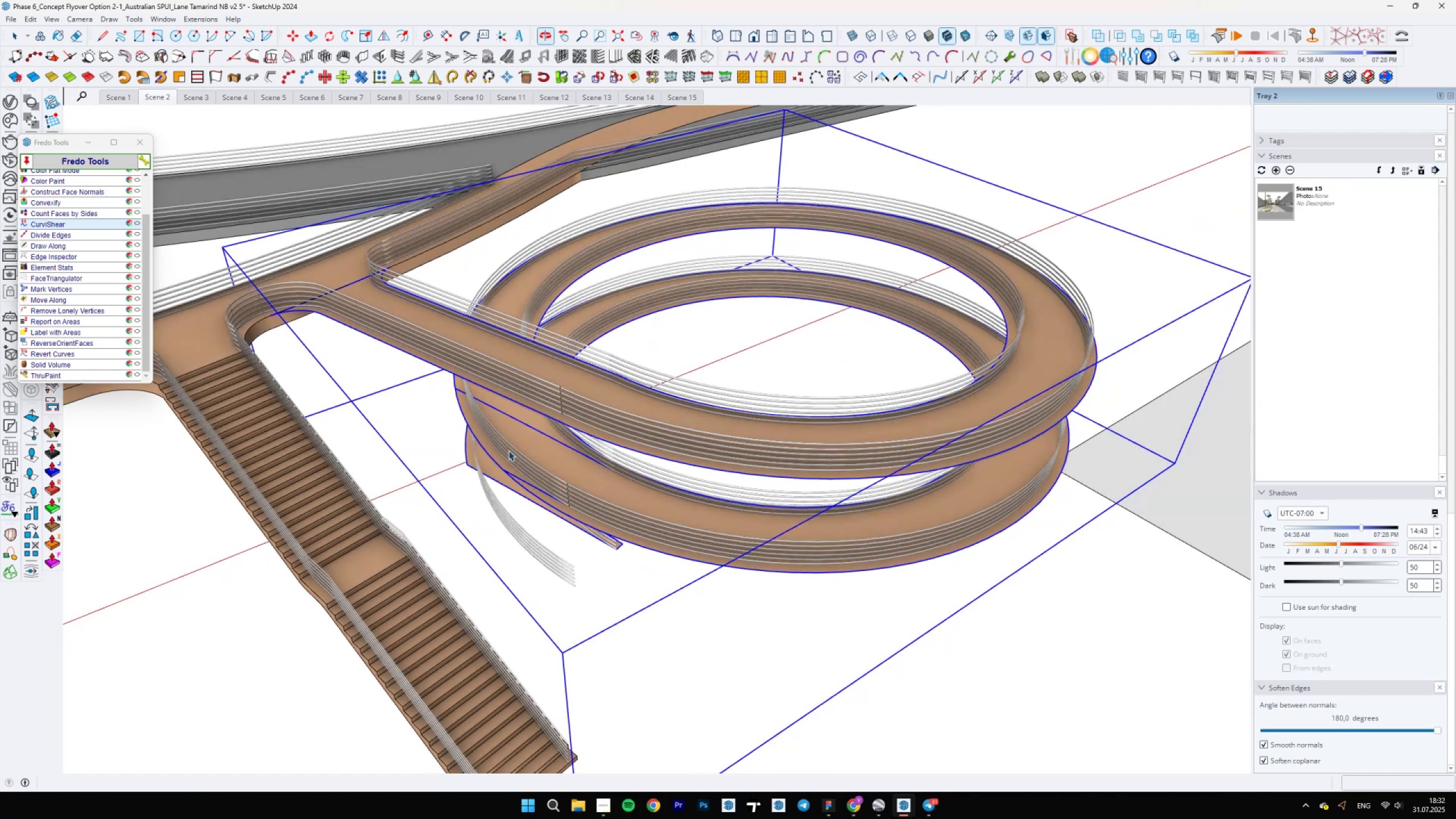 
key(Control+Z)
 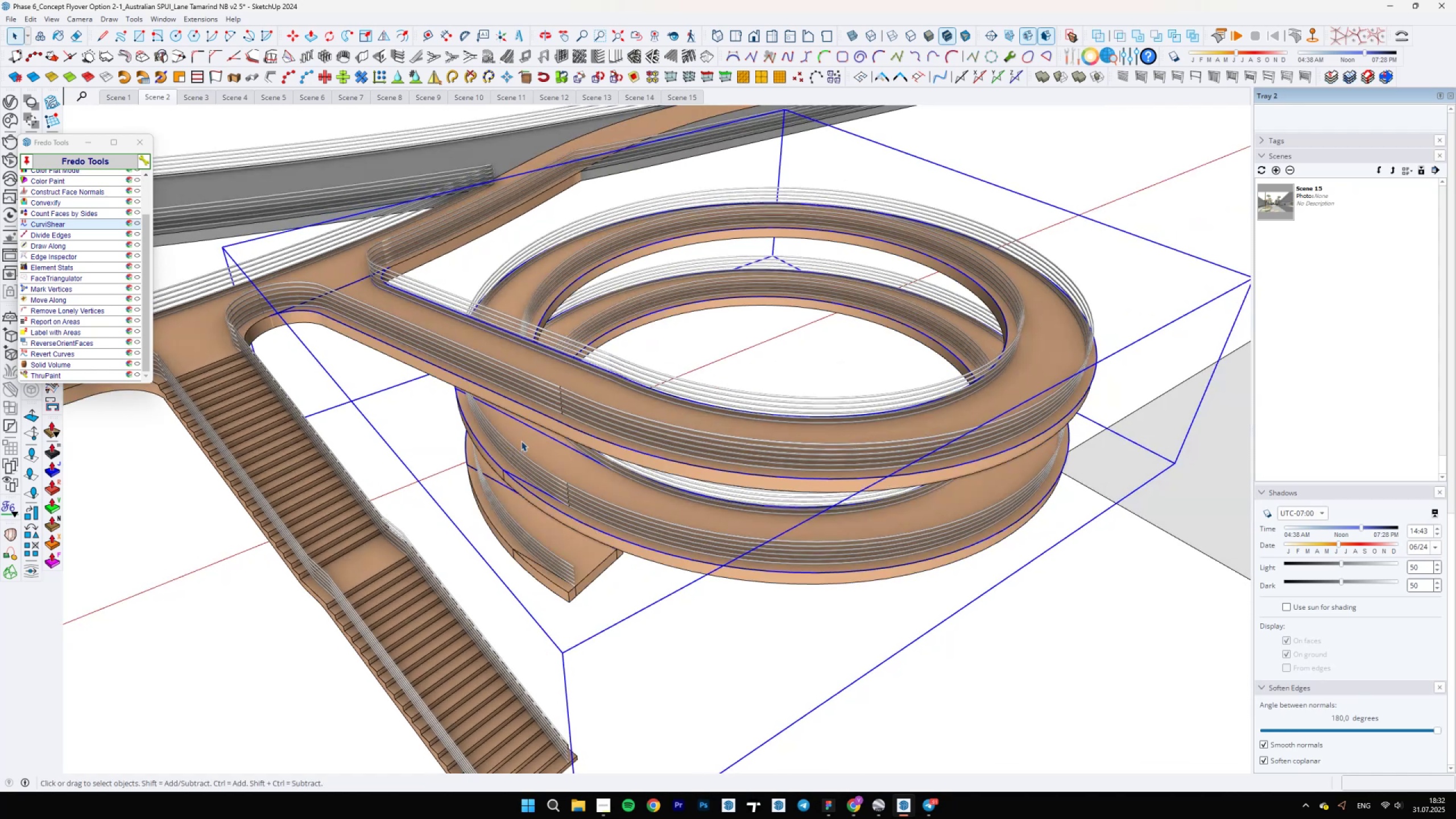 
double_click([521, 440])
 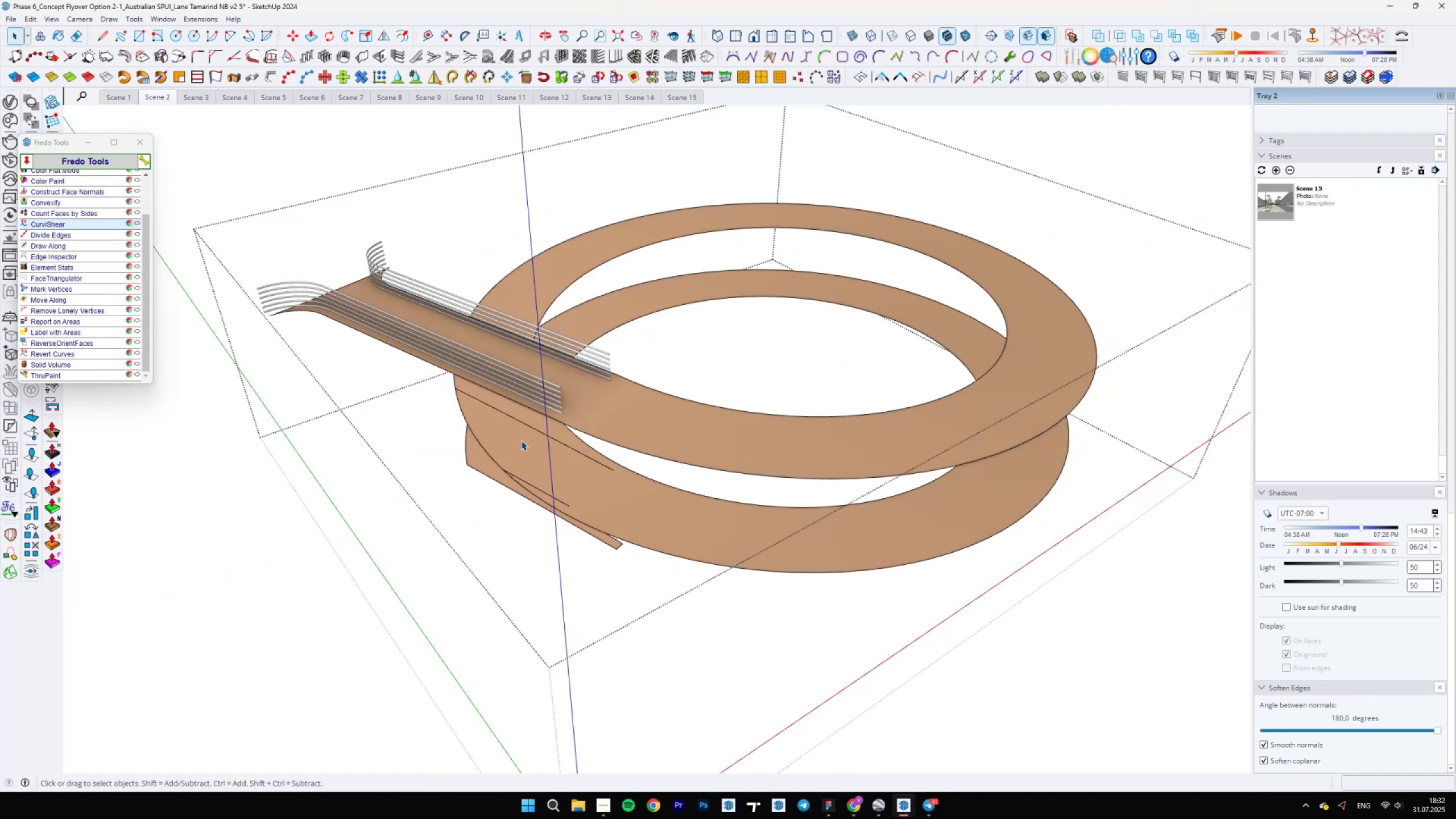 
triple_click([521, 440])
 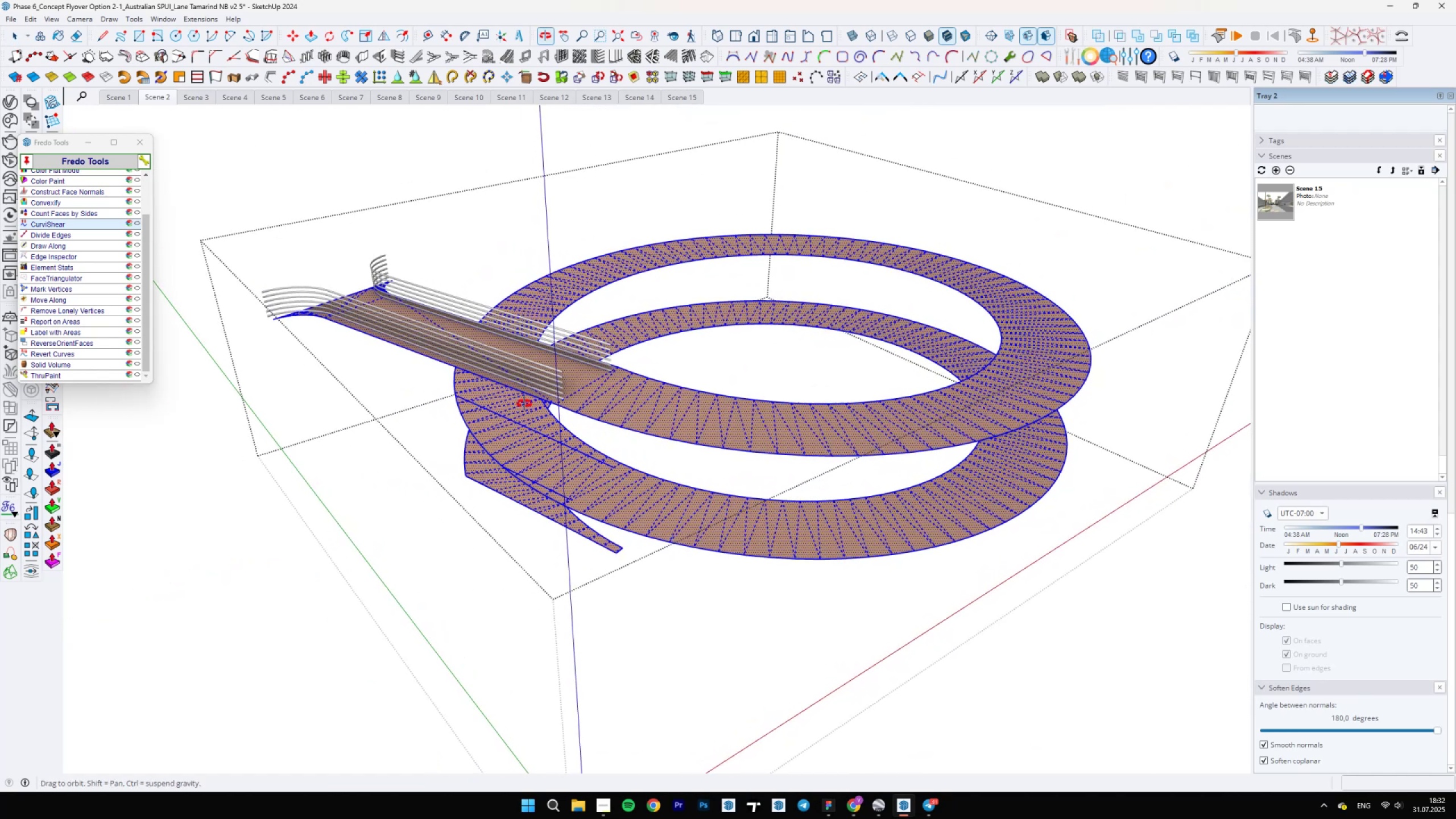 
key(Delete)
 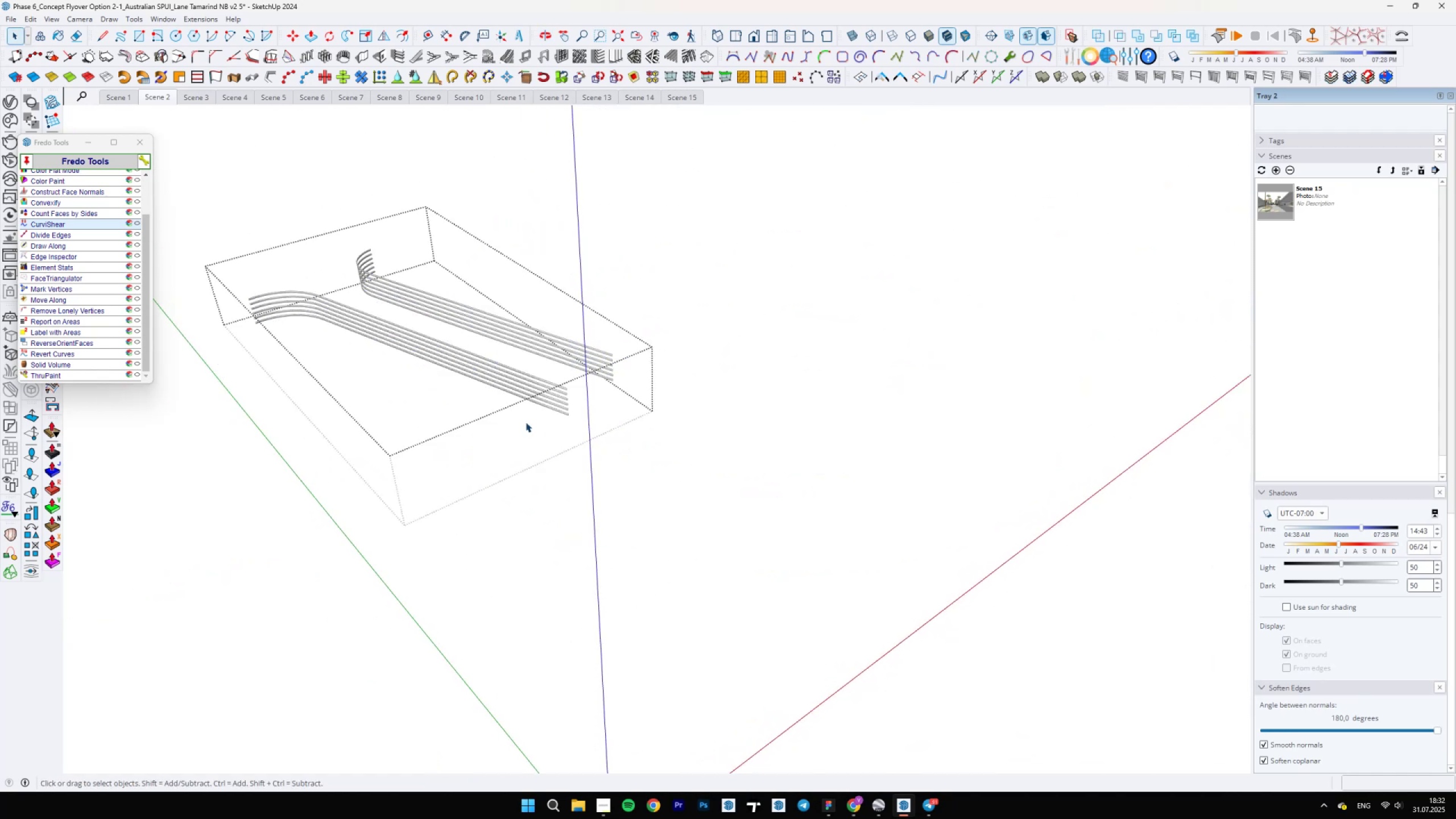 
key(Escape)
 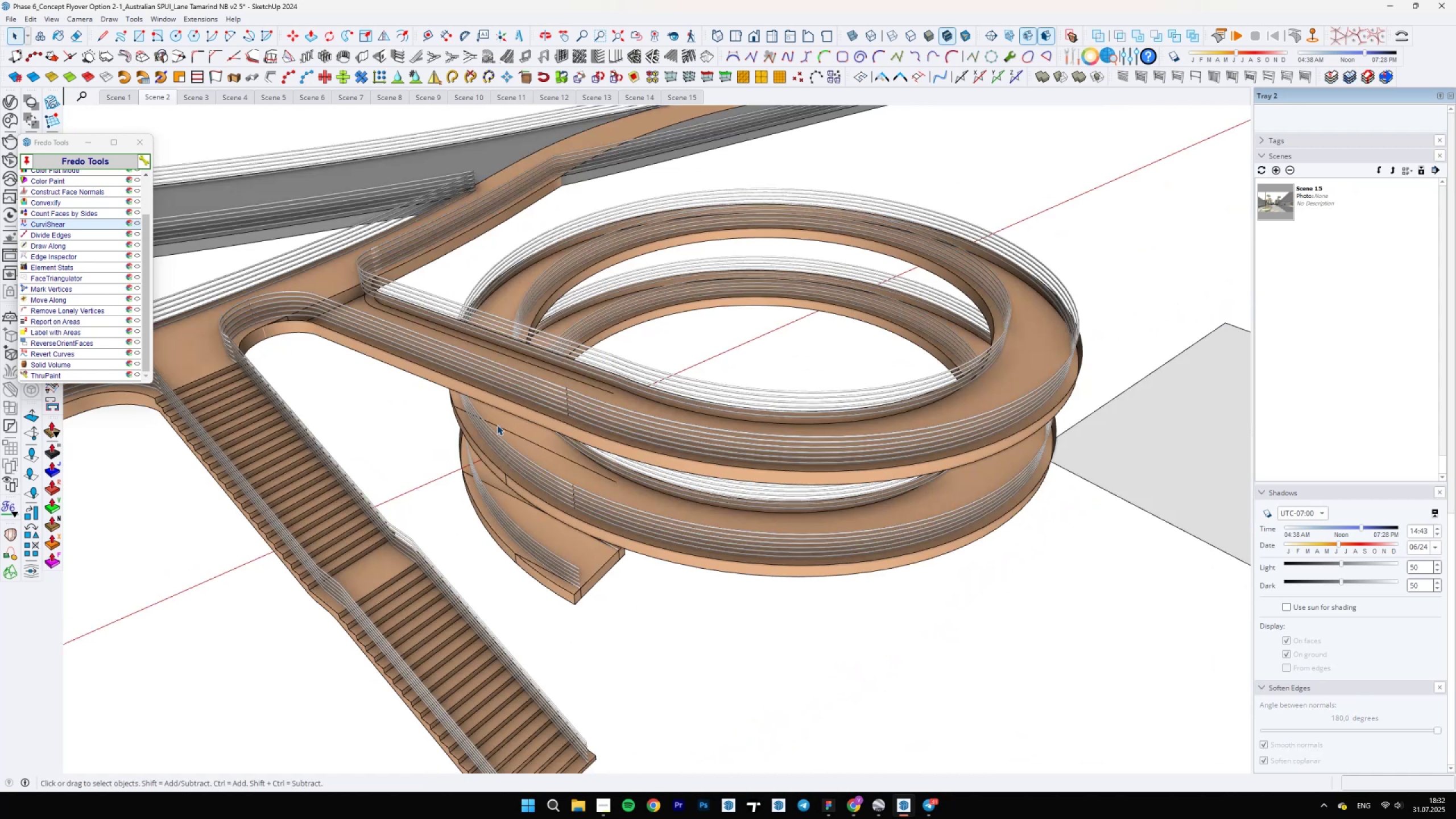 
scroll: coordinate [577, 392], scroll_direction: up, amount: 4.0
 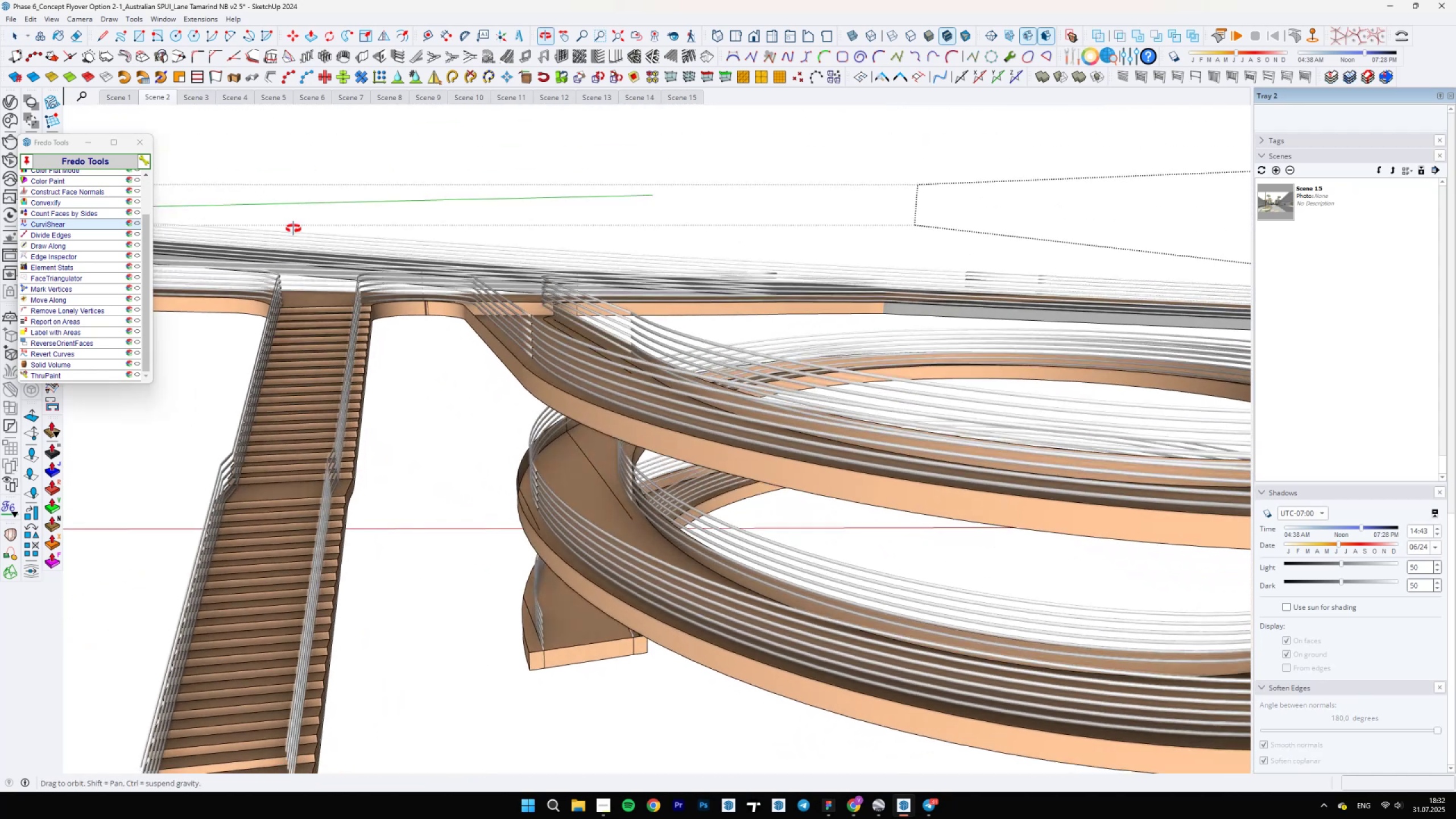 
key(Control+Z)
 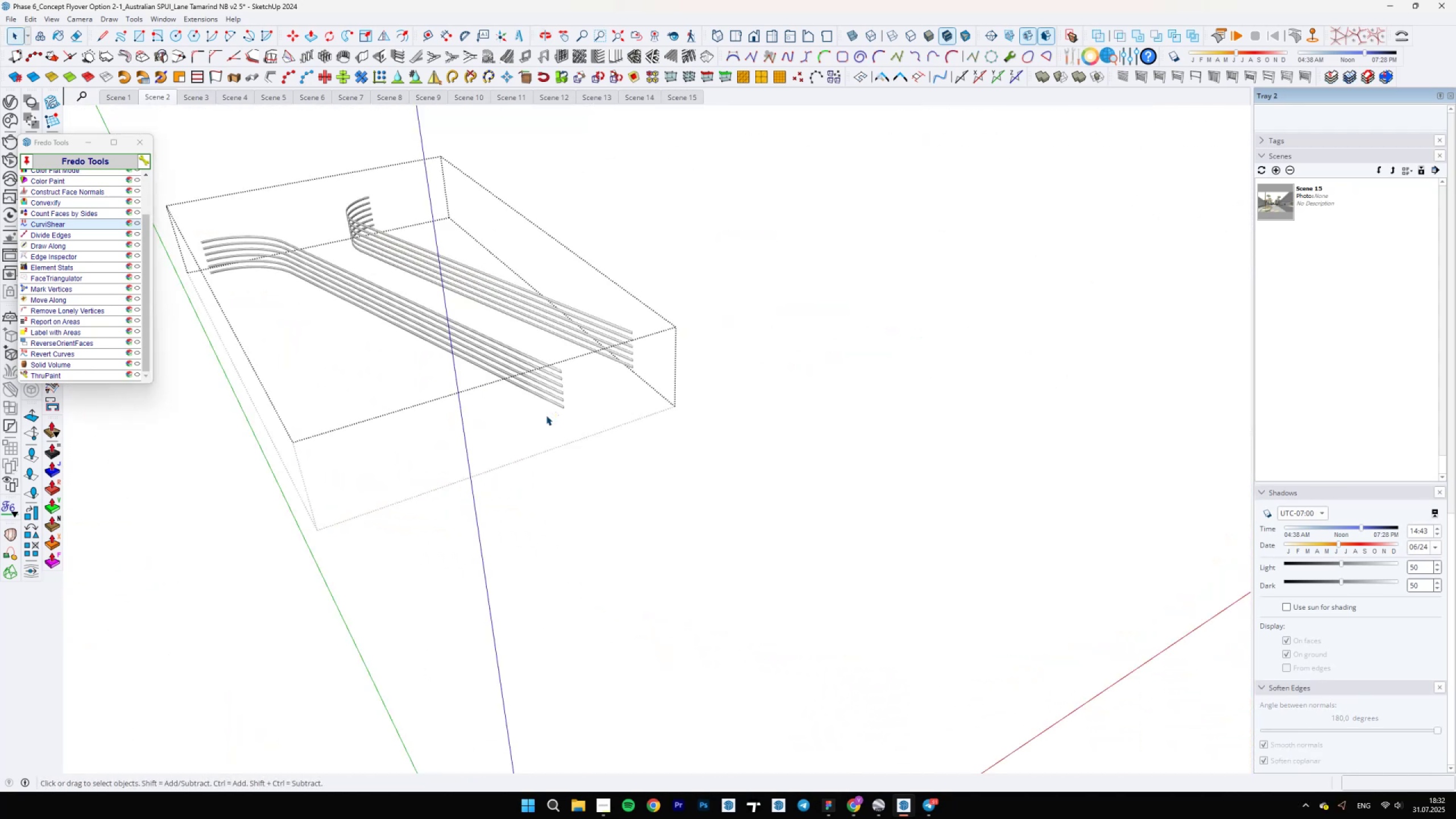 
key(Control+Z)
 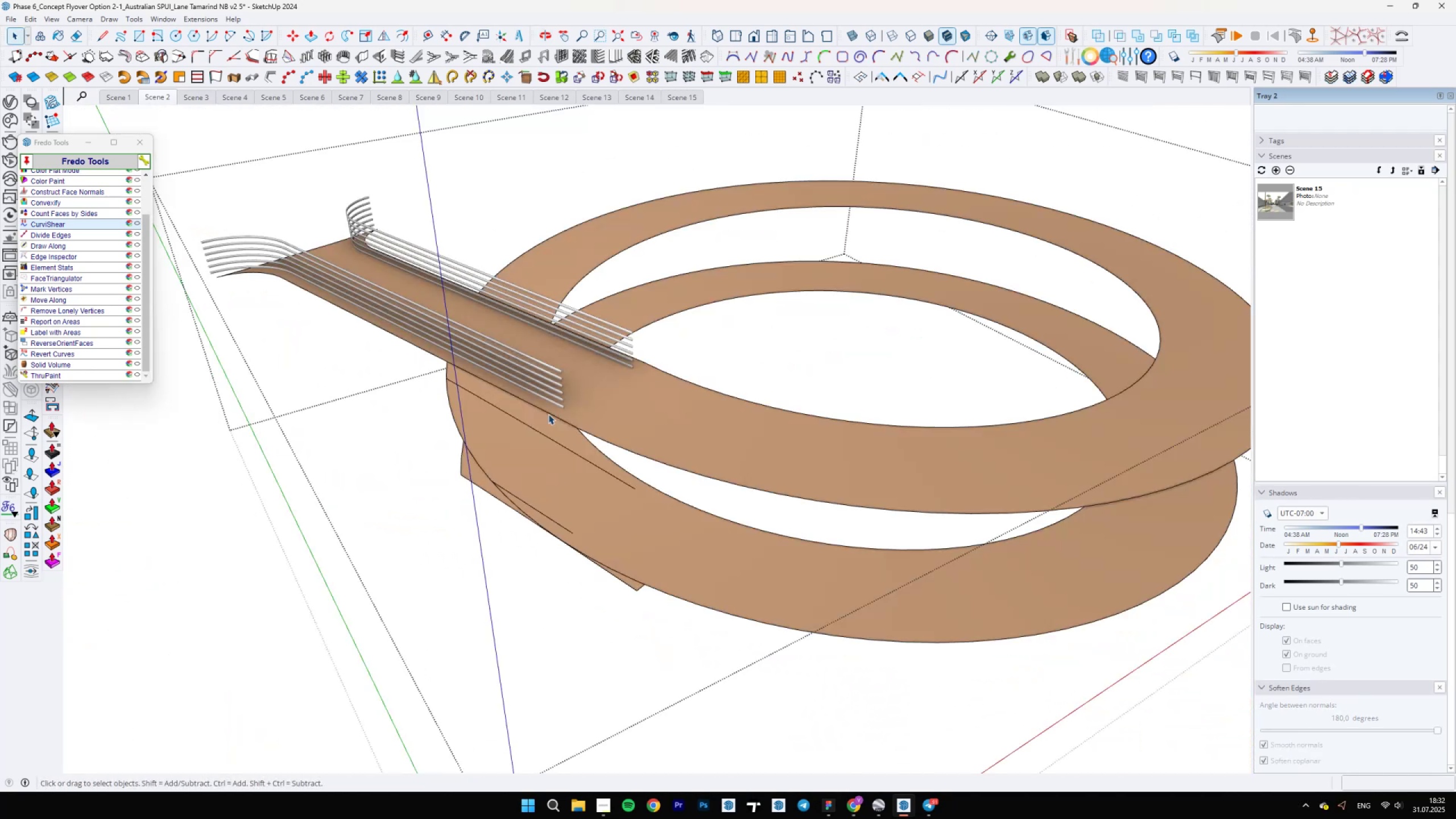 
key(Escape)
 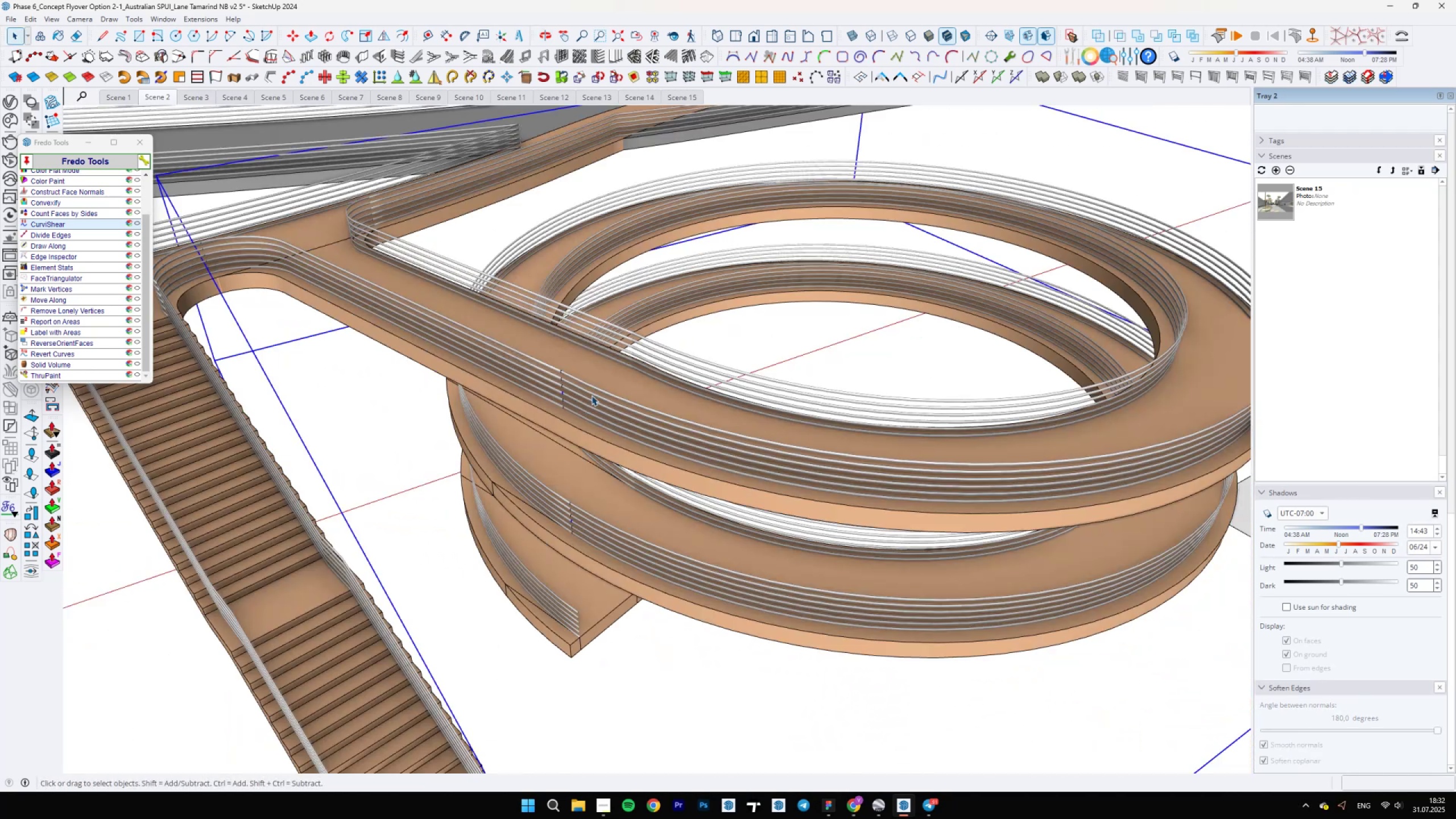 
double_click([603, 383])
 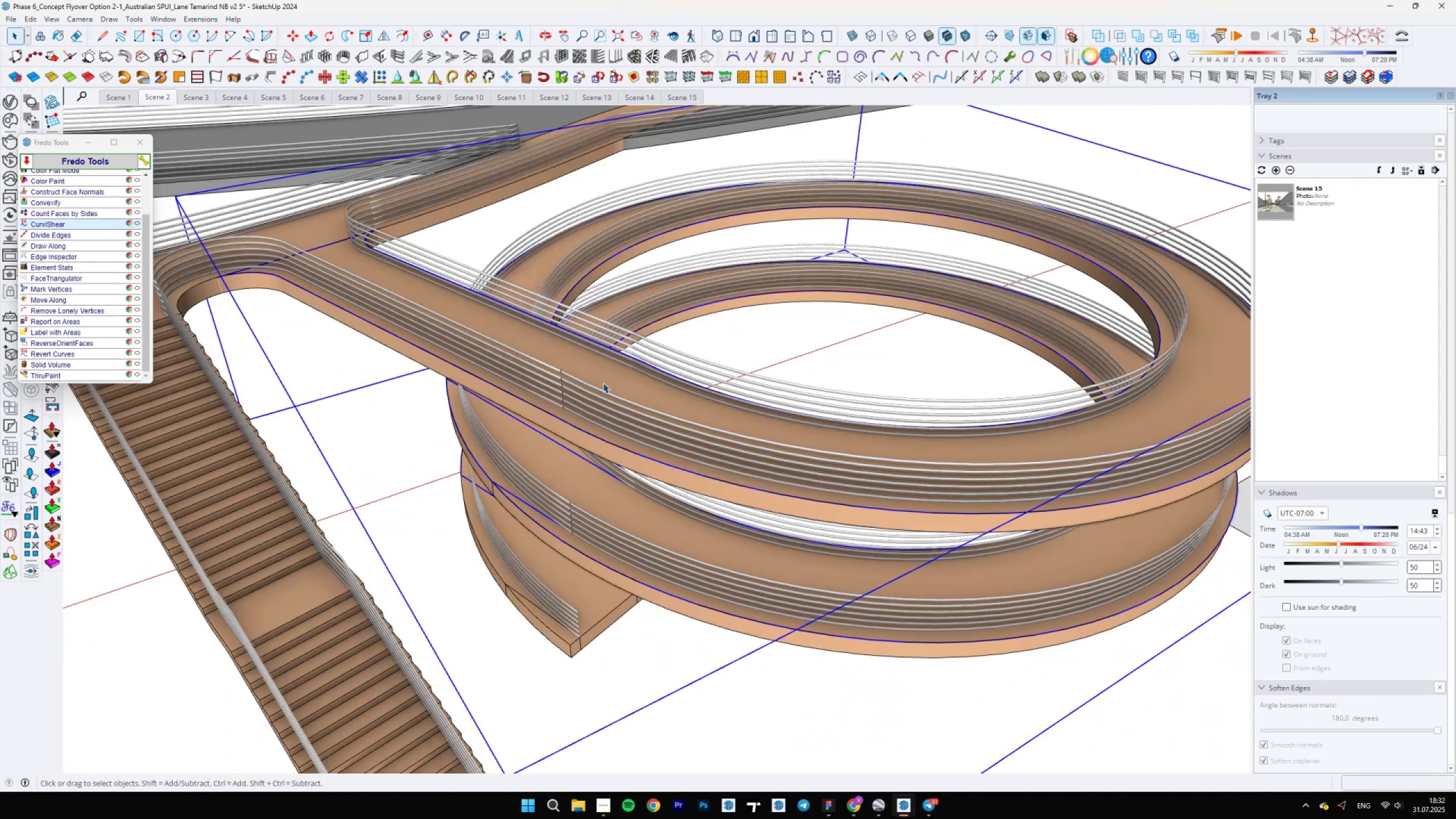 
right_click([603, 383])
 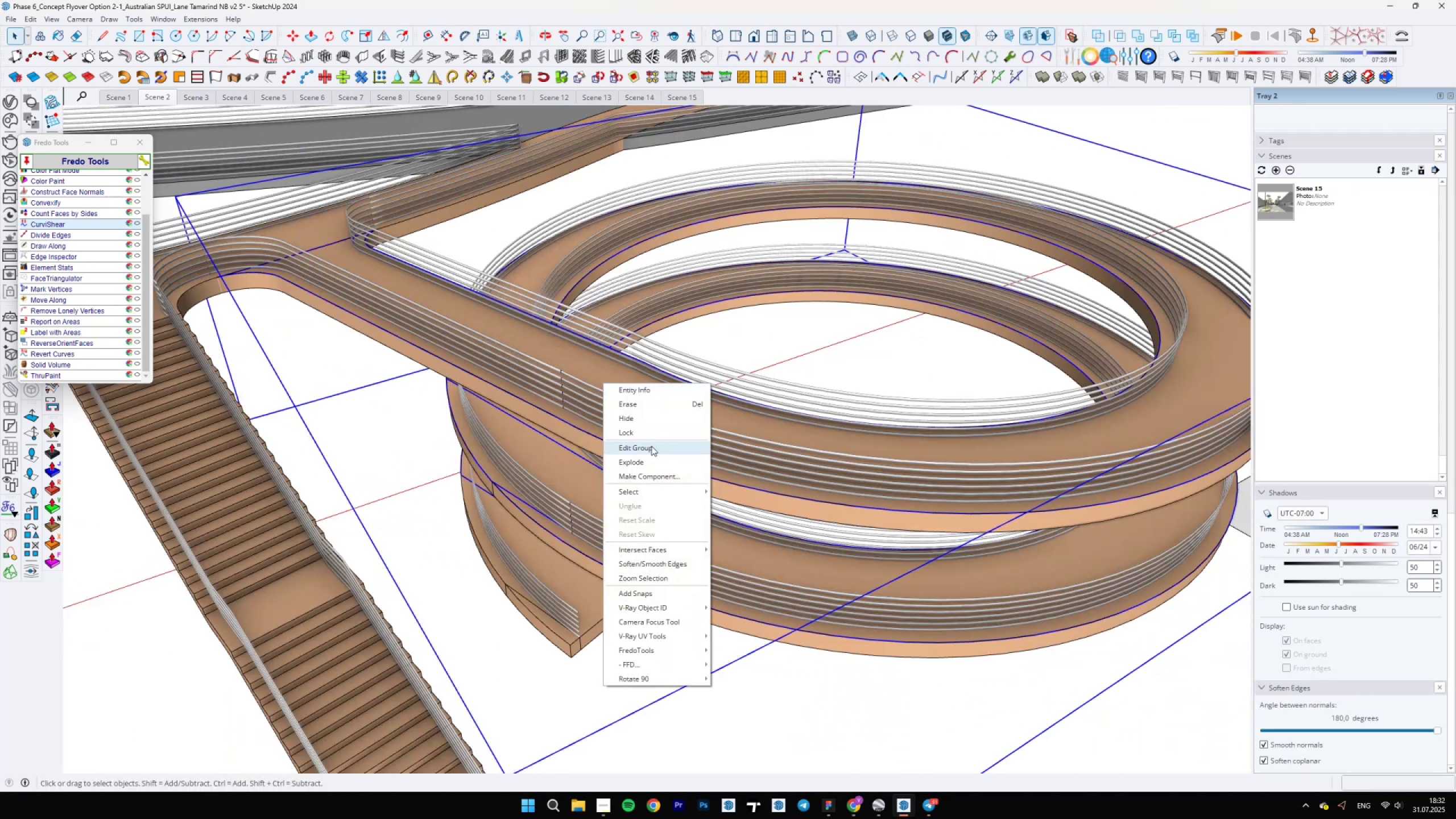 
left_click([642, 458])
 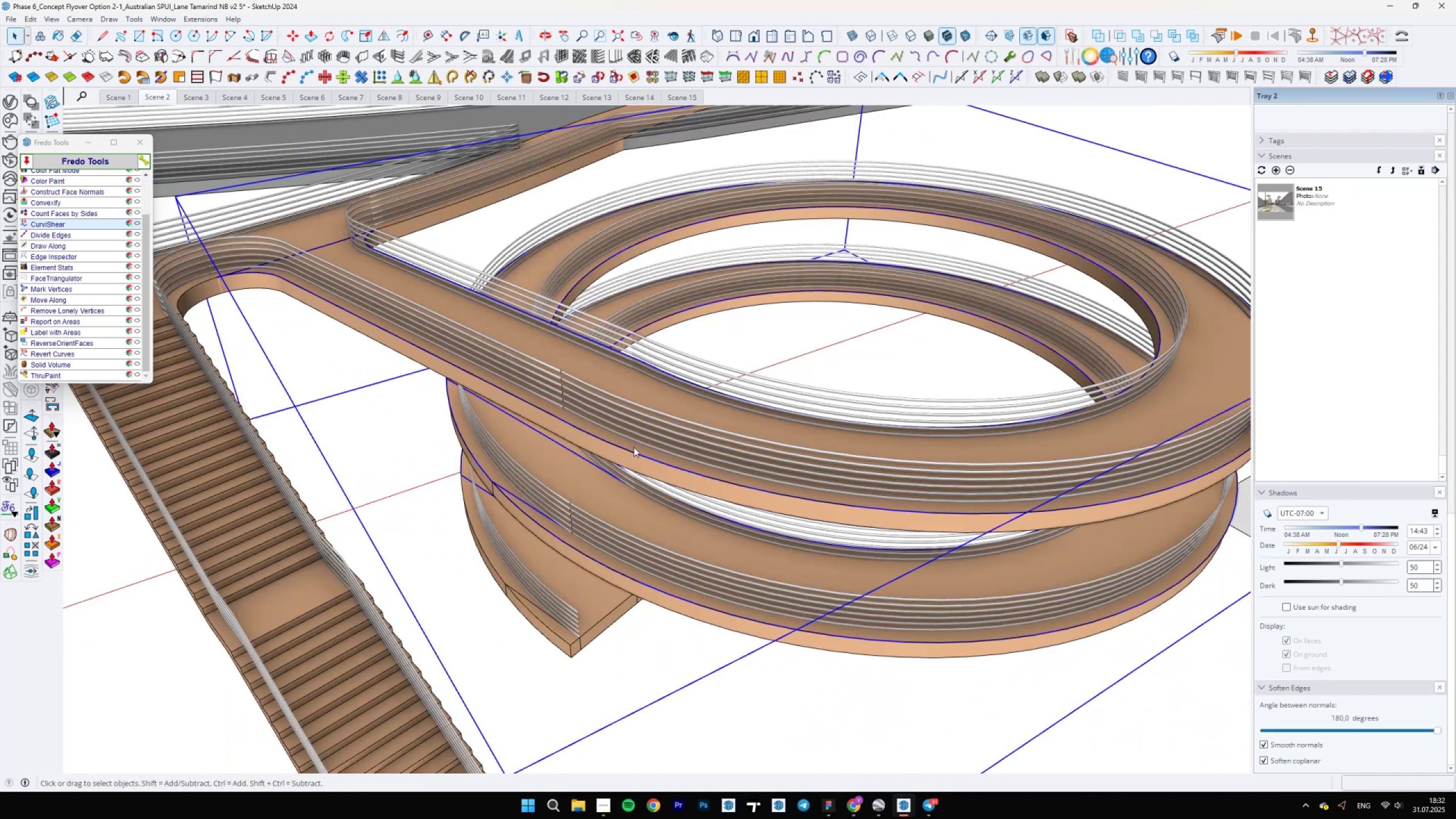 
scroll: coordinate [602, 411], scroll_direction: up, amount: 2.0
 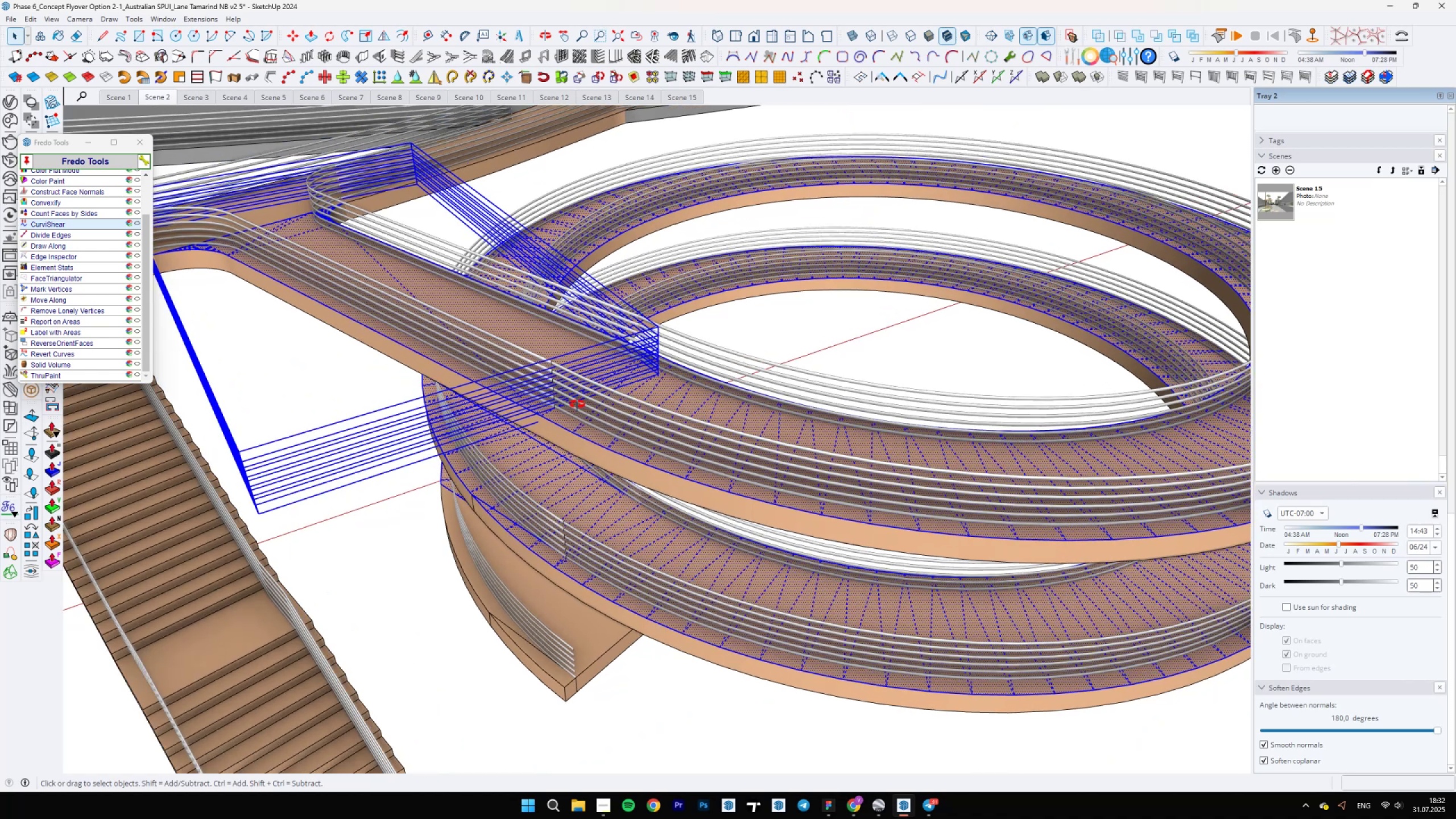 
left_click([533, 312])
 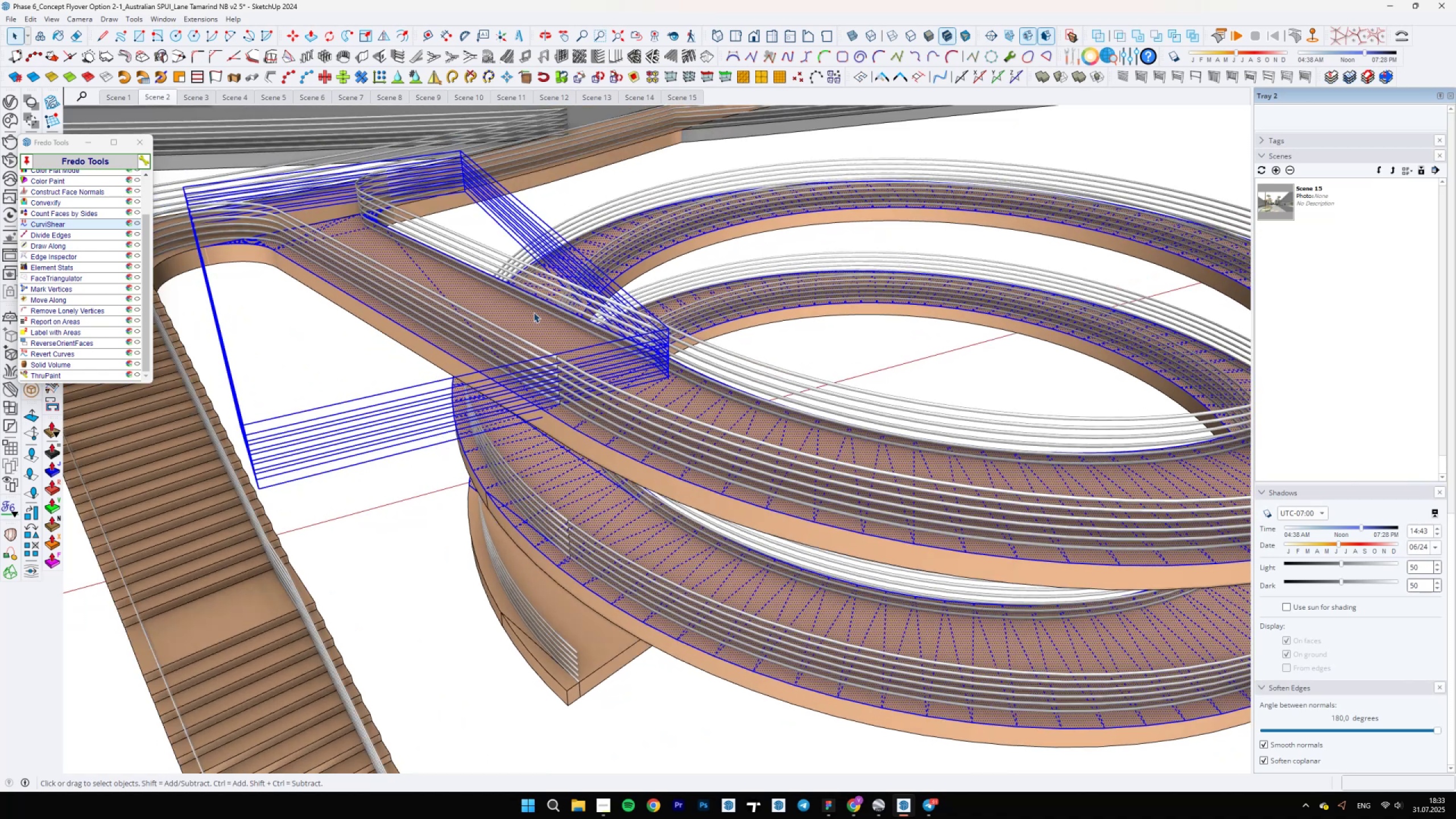 
scroll: coordinate [558, 357], scroll_direction: up, amount: 1.0
 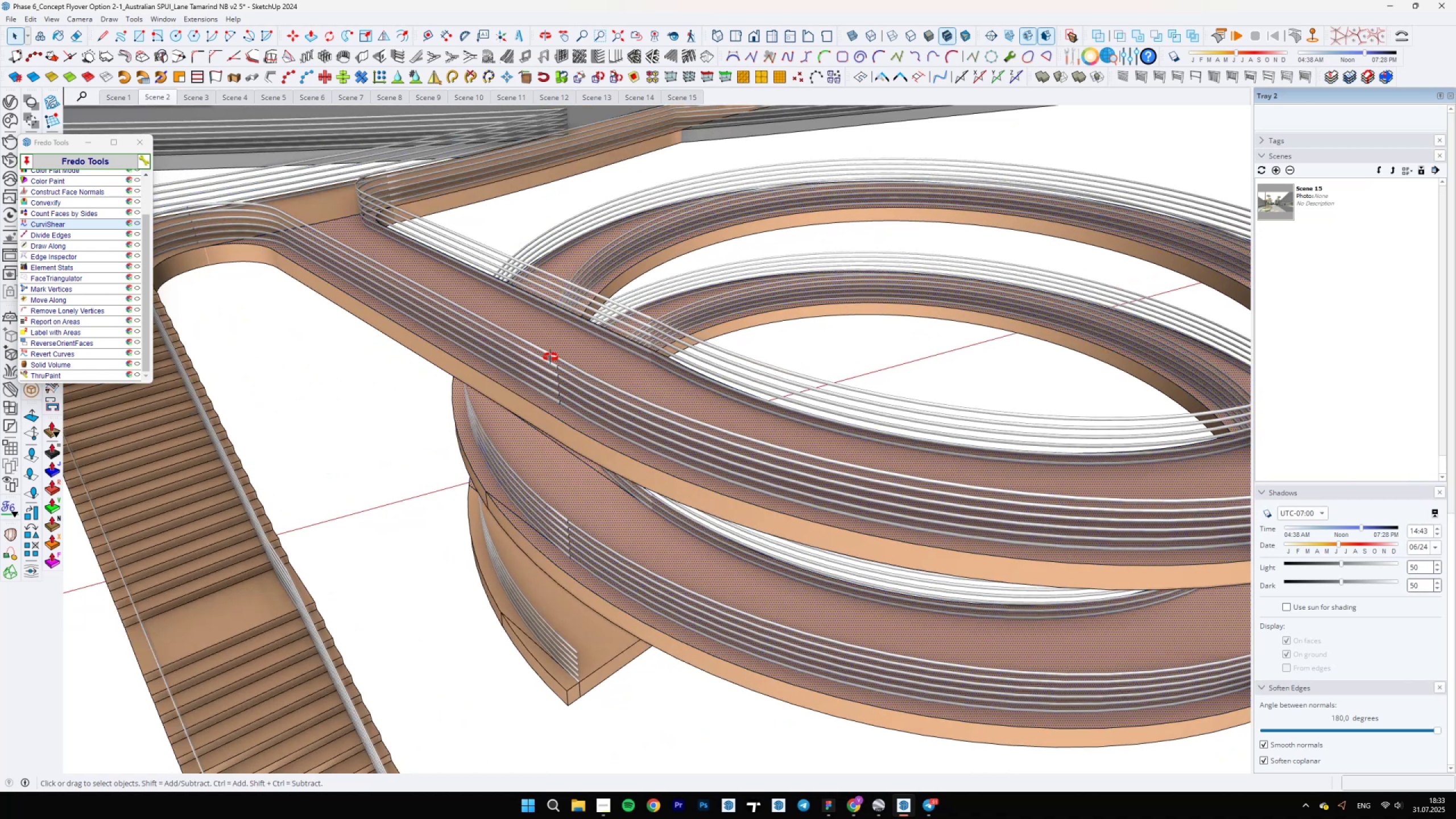 
hold_key(key=ShiftLeft, duration=0.53)
 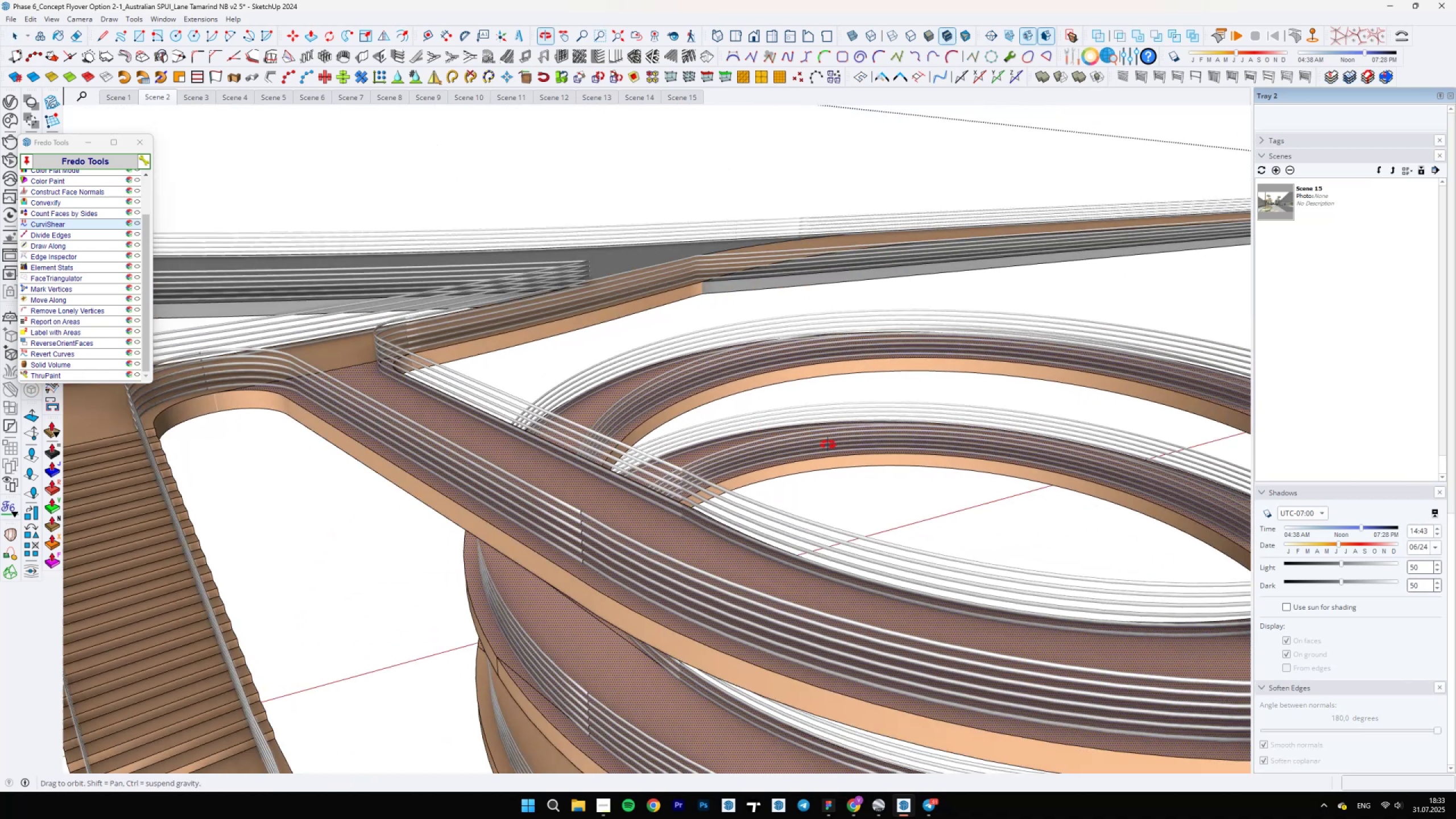 
scroll: coordinate [612, 522], scroll_direction: up, amount: 11.0
 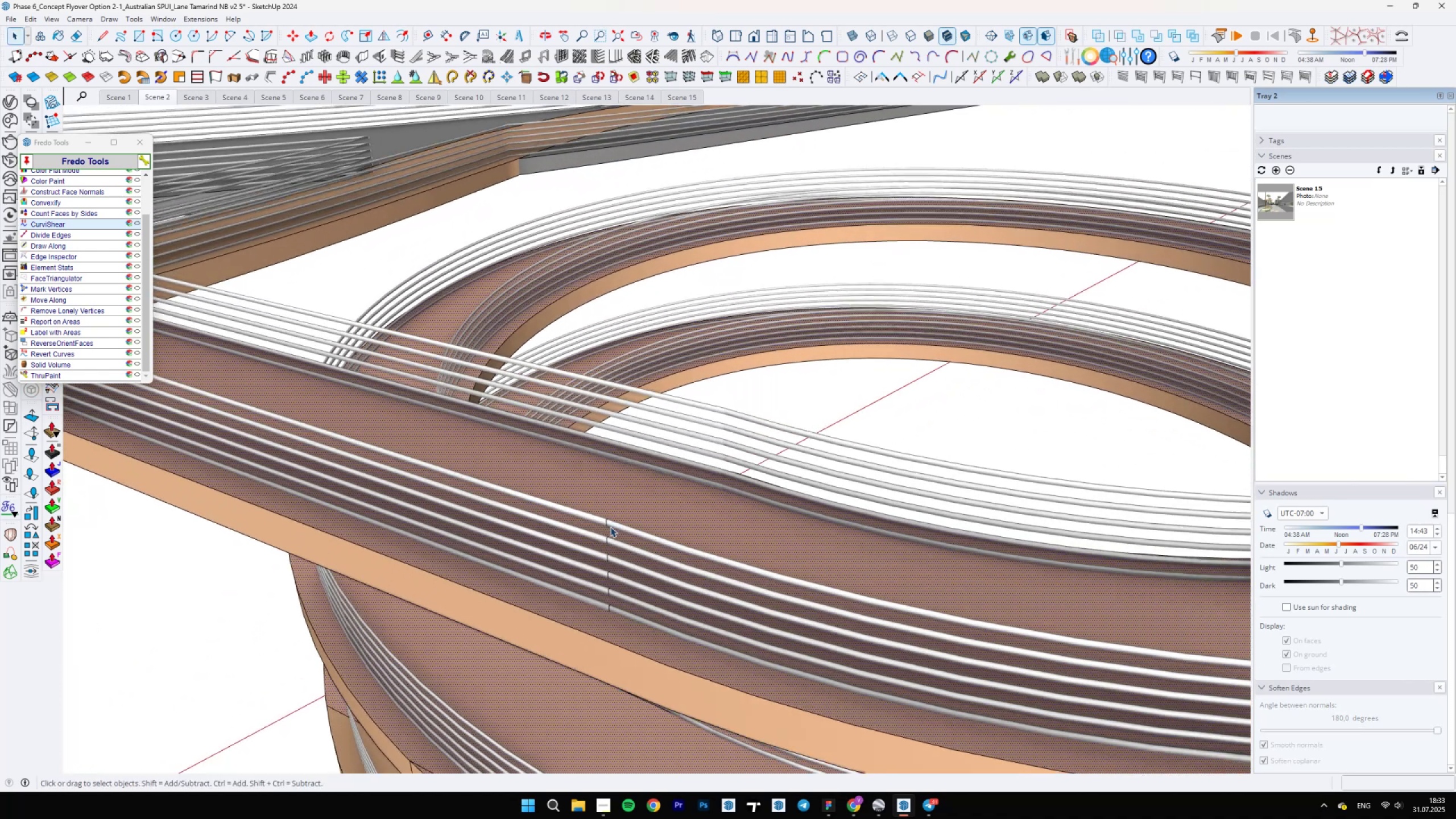 
left_click([610, 527])
 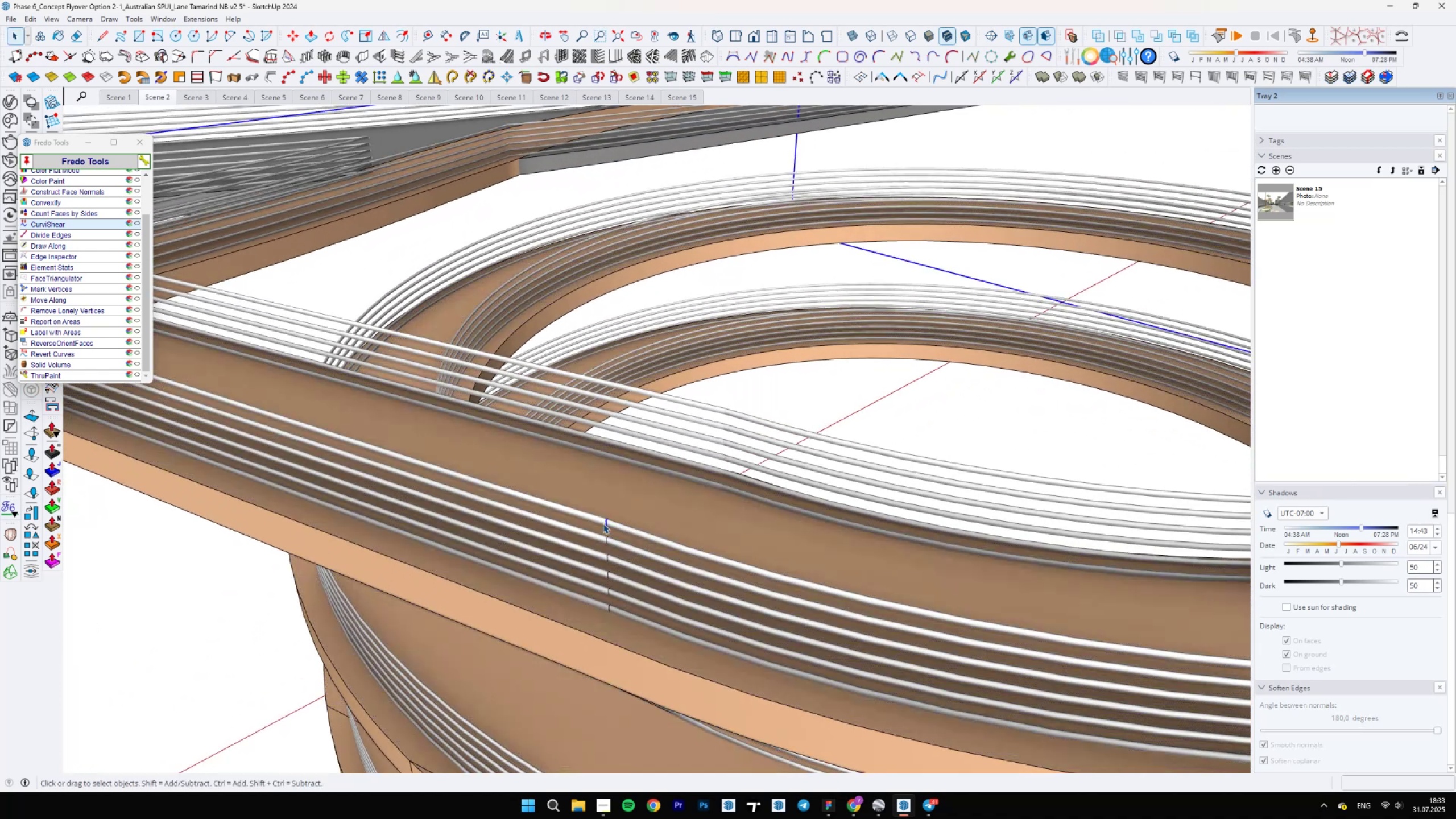 
left_click([602, 523])
 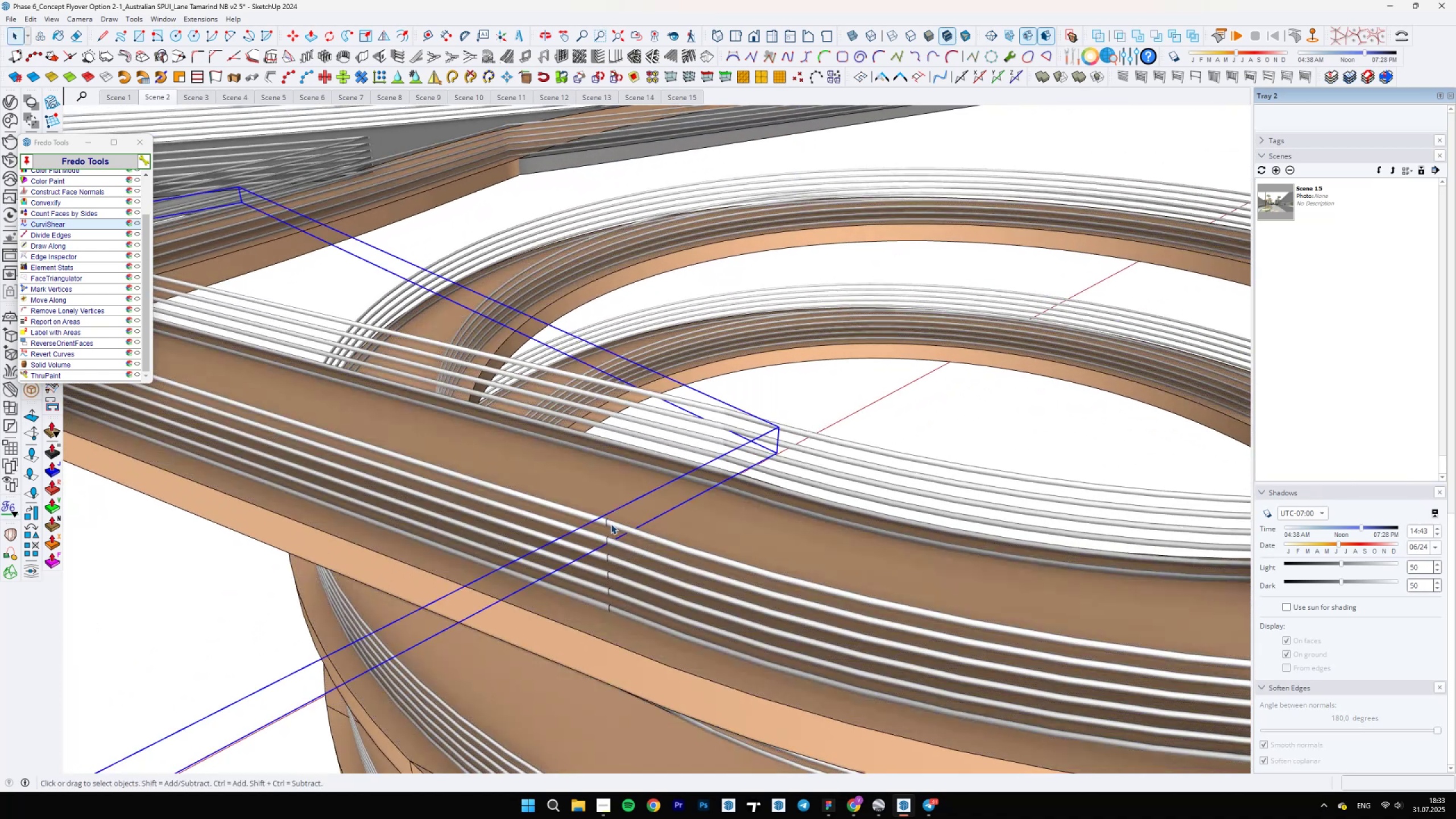 
double_click([611, 524])
 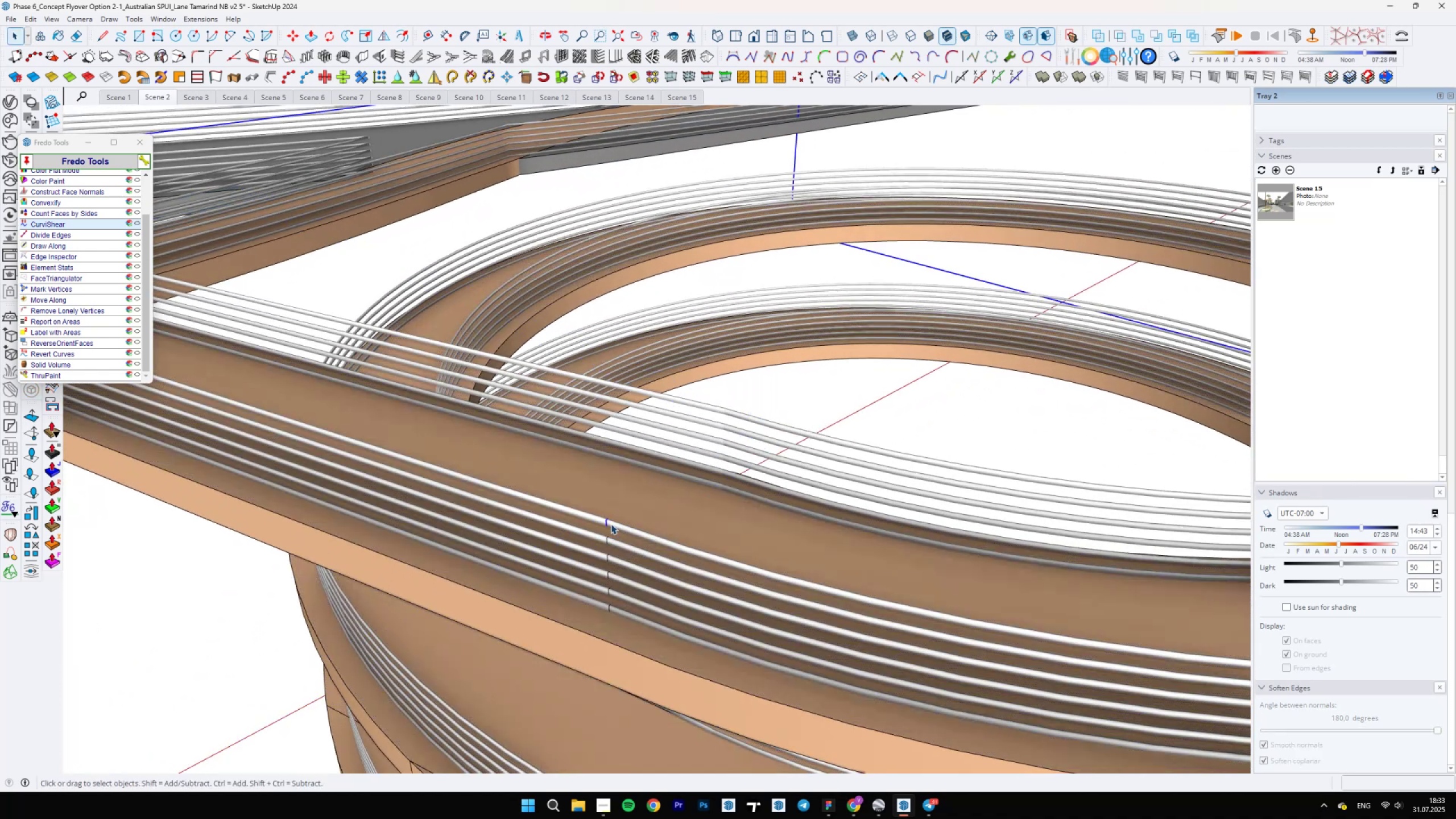 
triple_click([611, 524])
 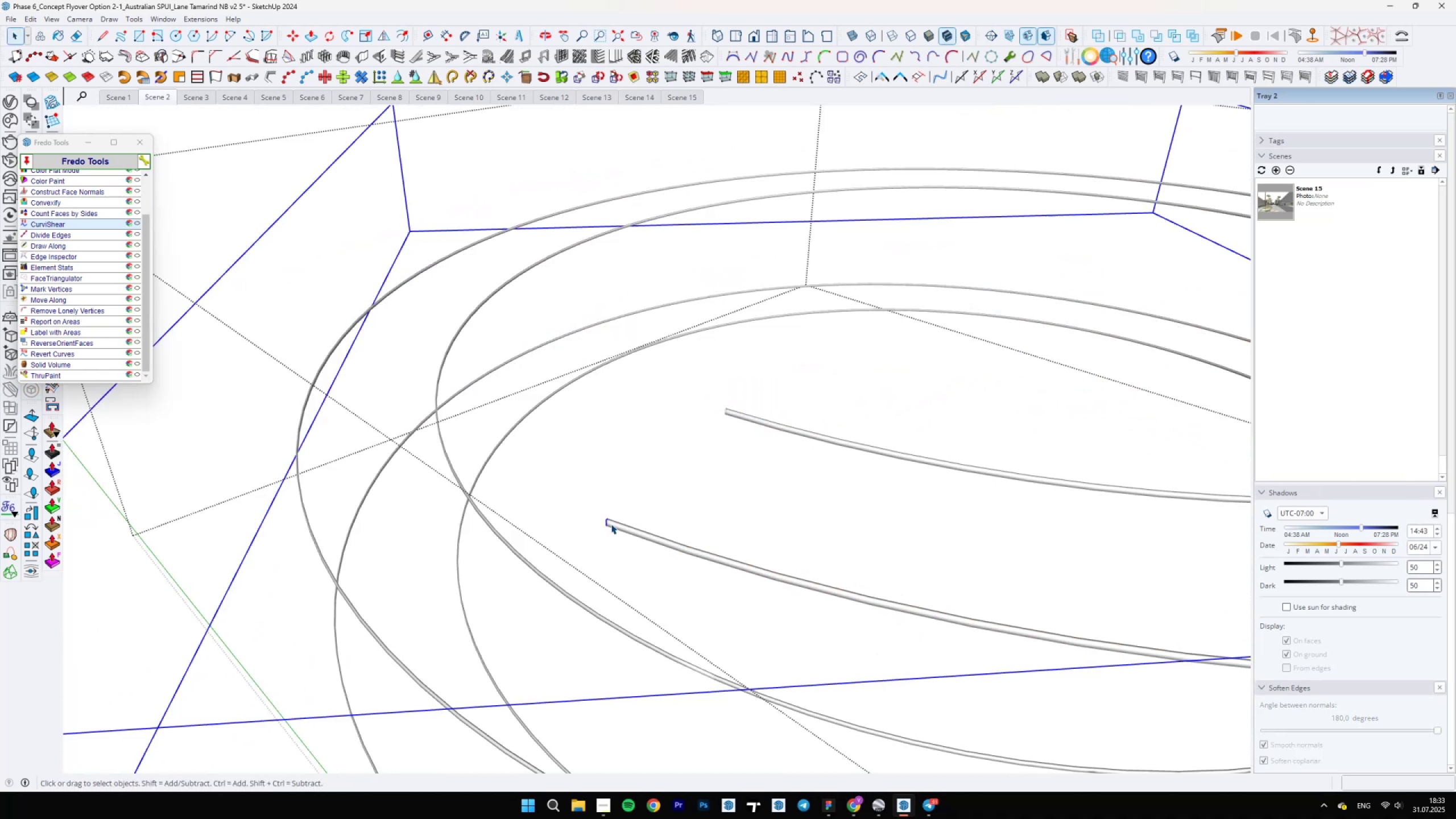 
triple_click([611, 524])
 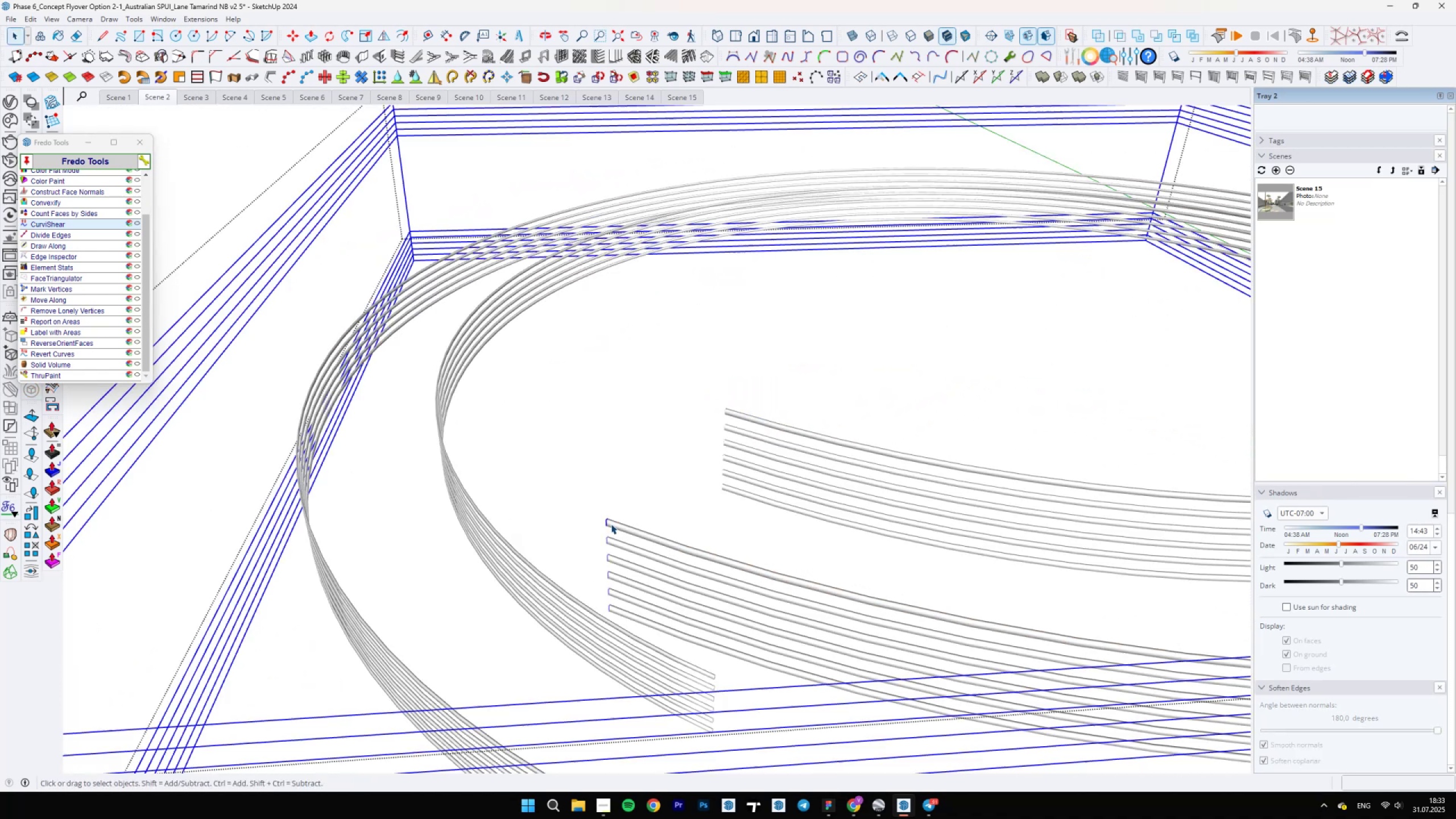 
triple_click([611, 524])
 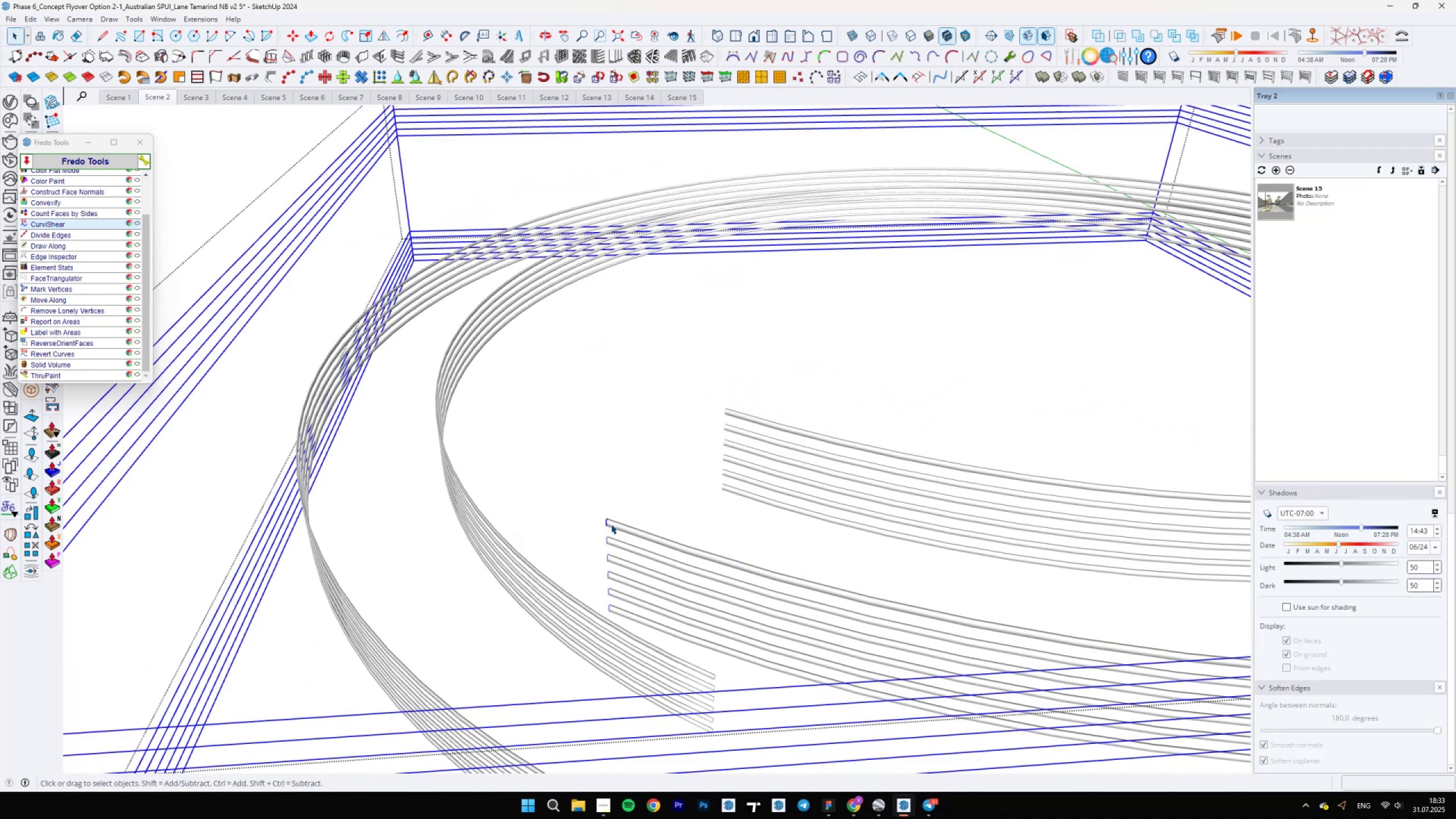 
triple_click([611, 524])
 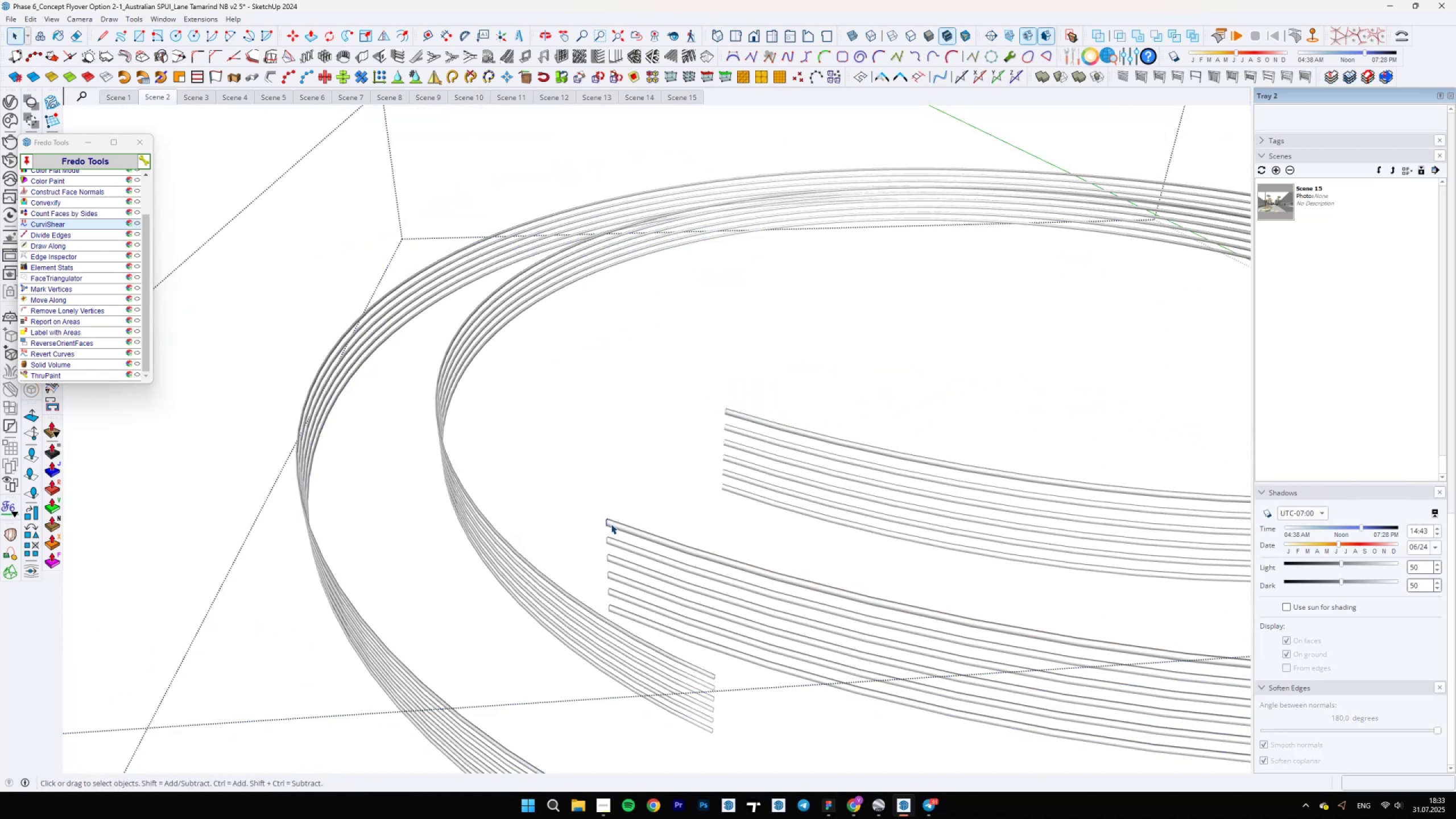 
triple_click([611, 524])
 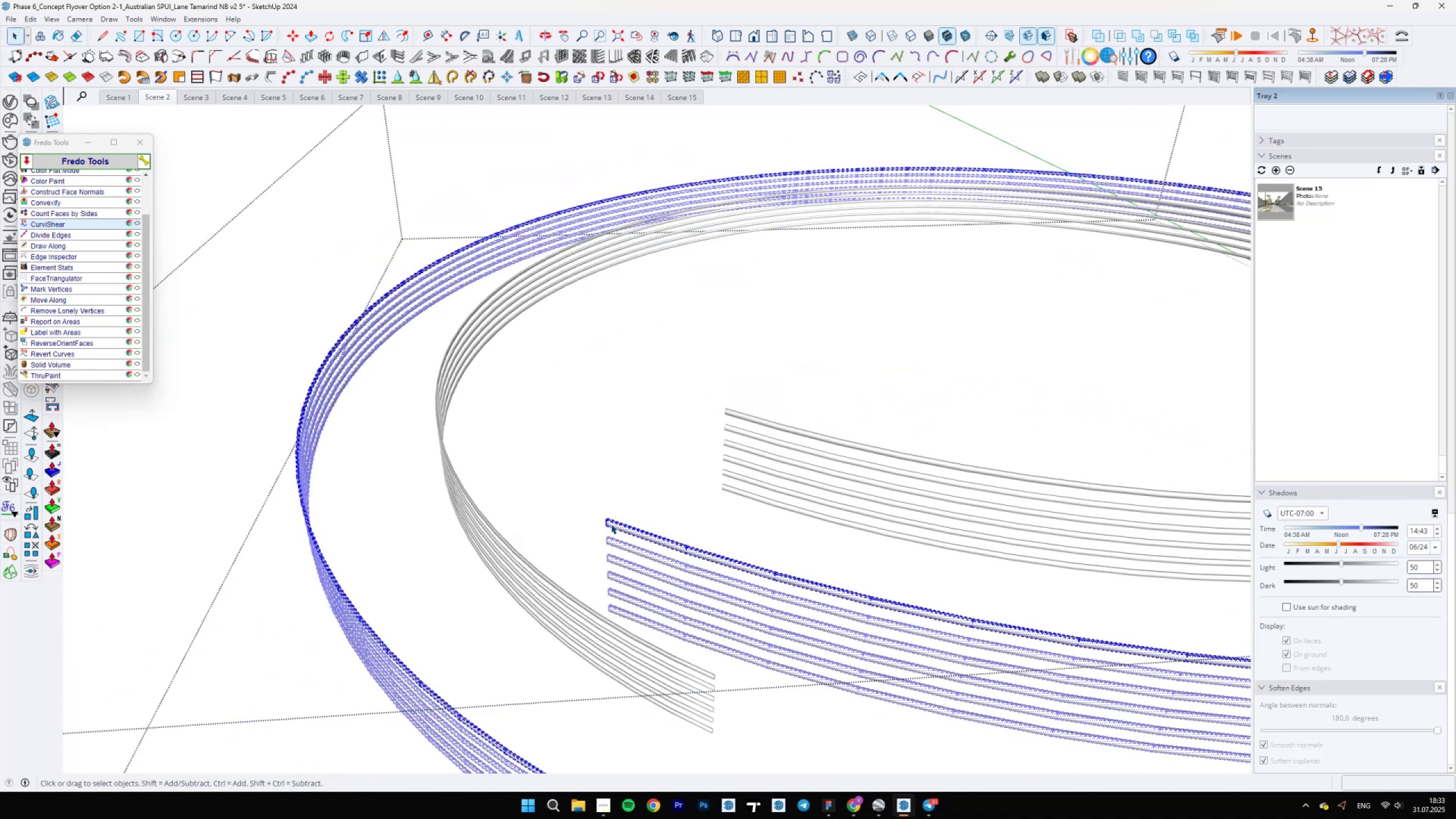 
triple_click([611, 524])
 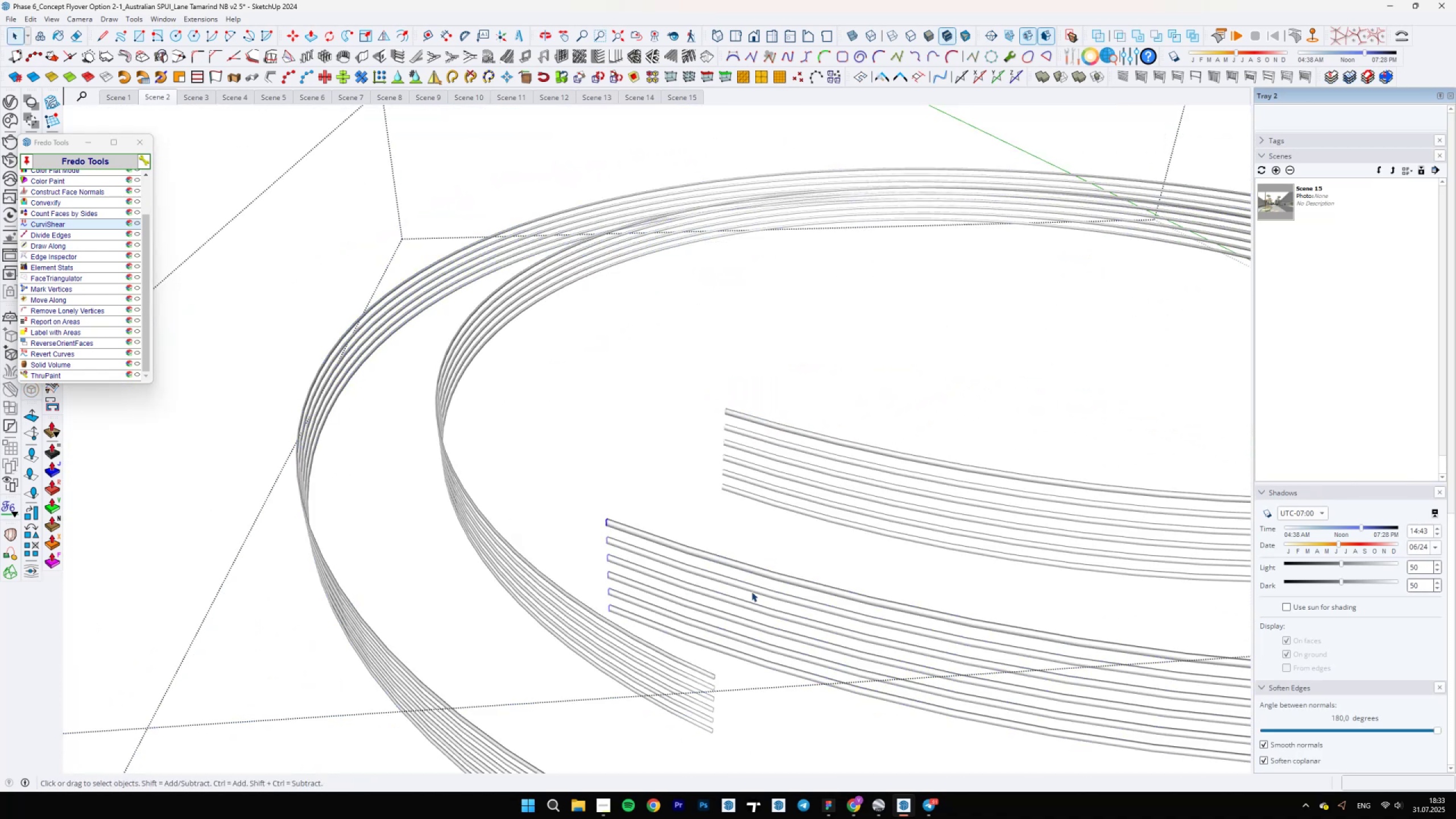 
scroll: coordinate [652, 531], scroll_direction: up, amount: 4.0
 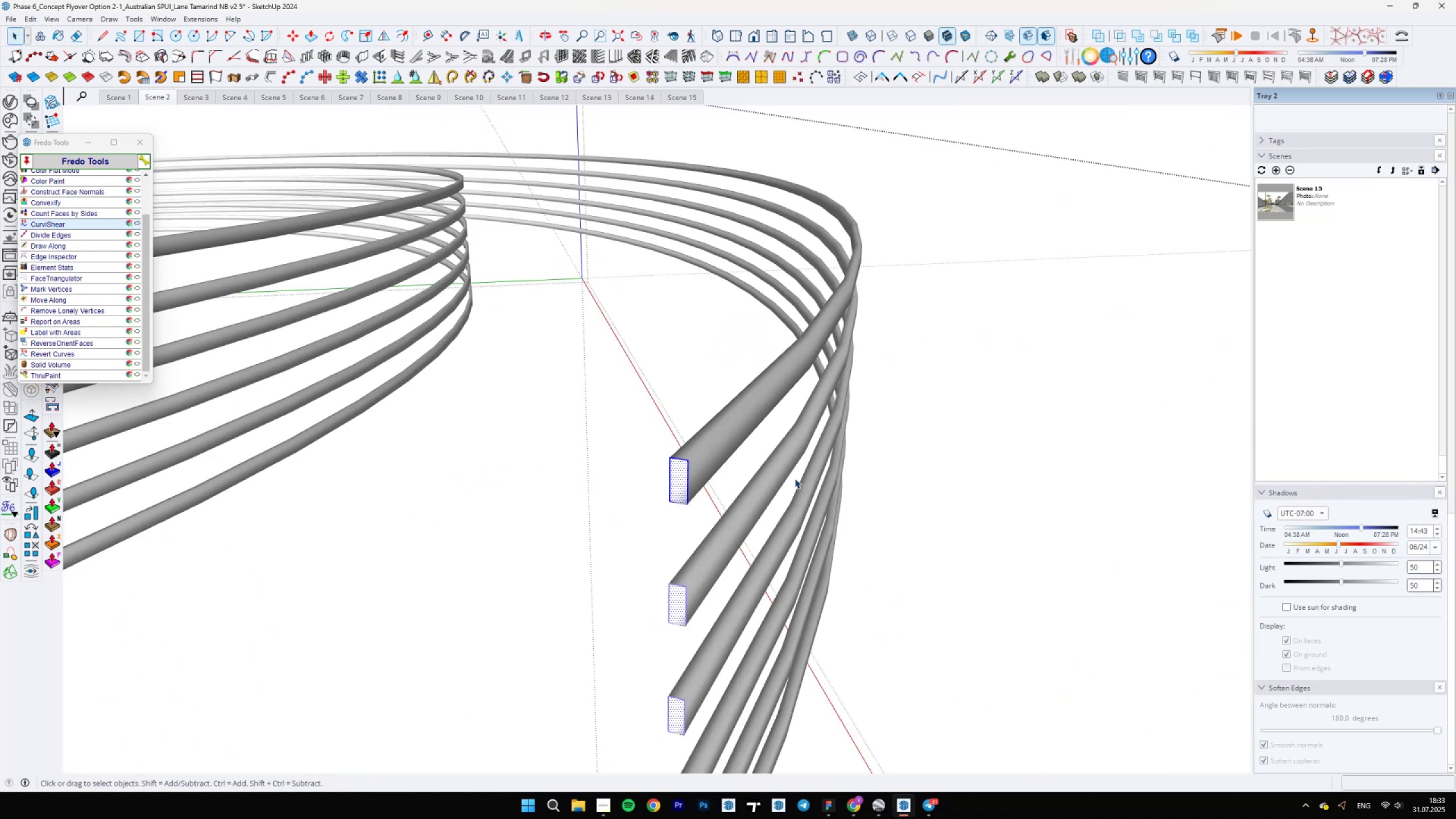 
left_click([684, 472])
 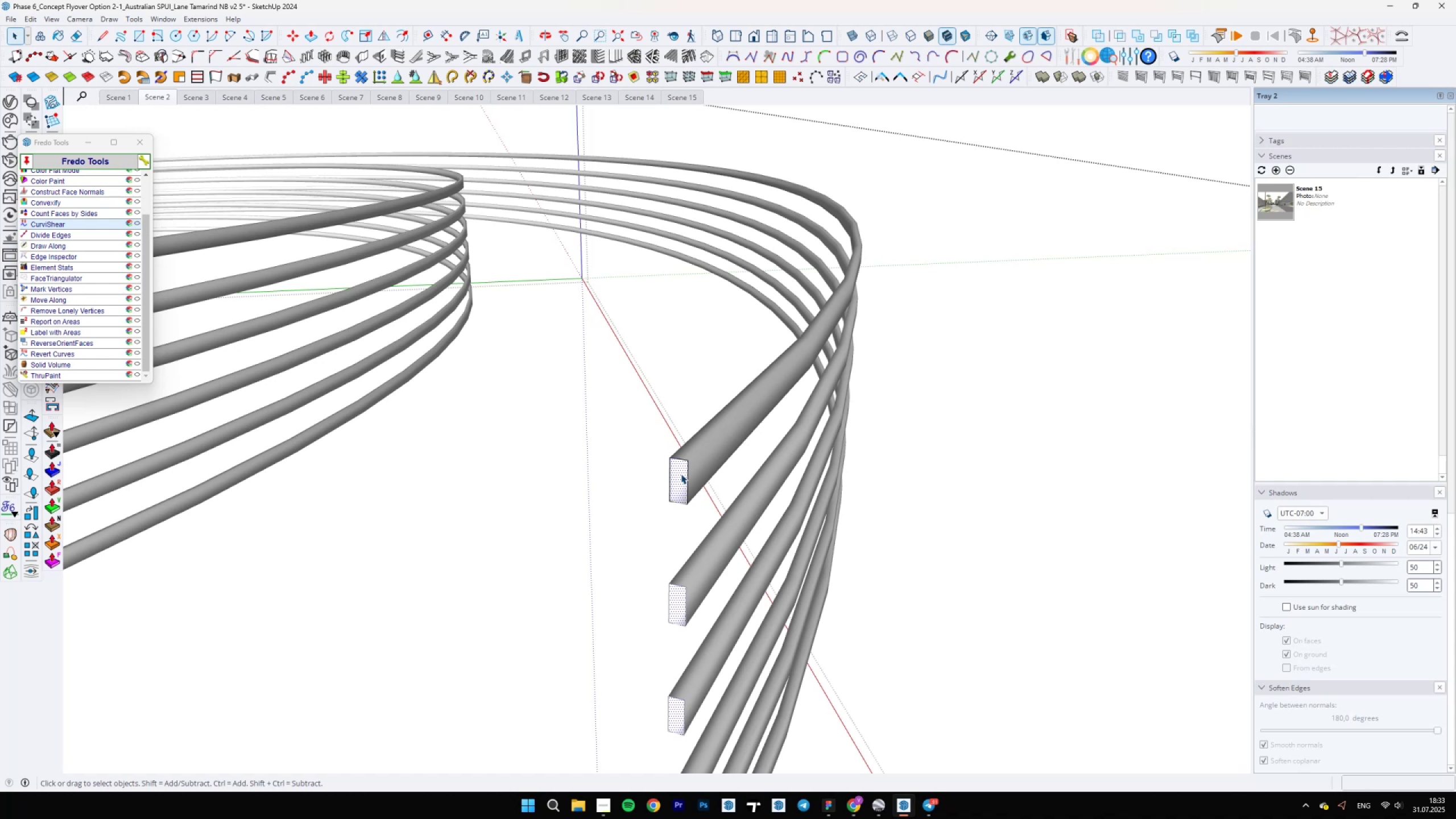 
key(Delete)
 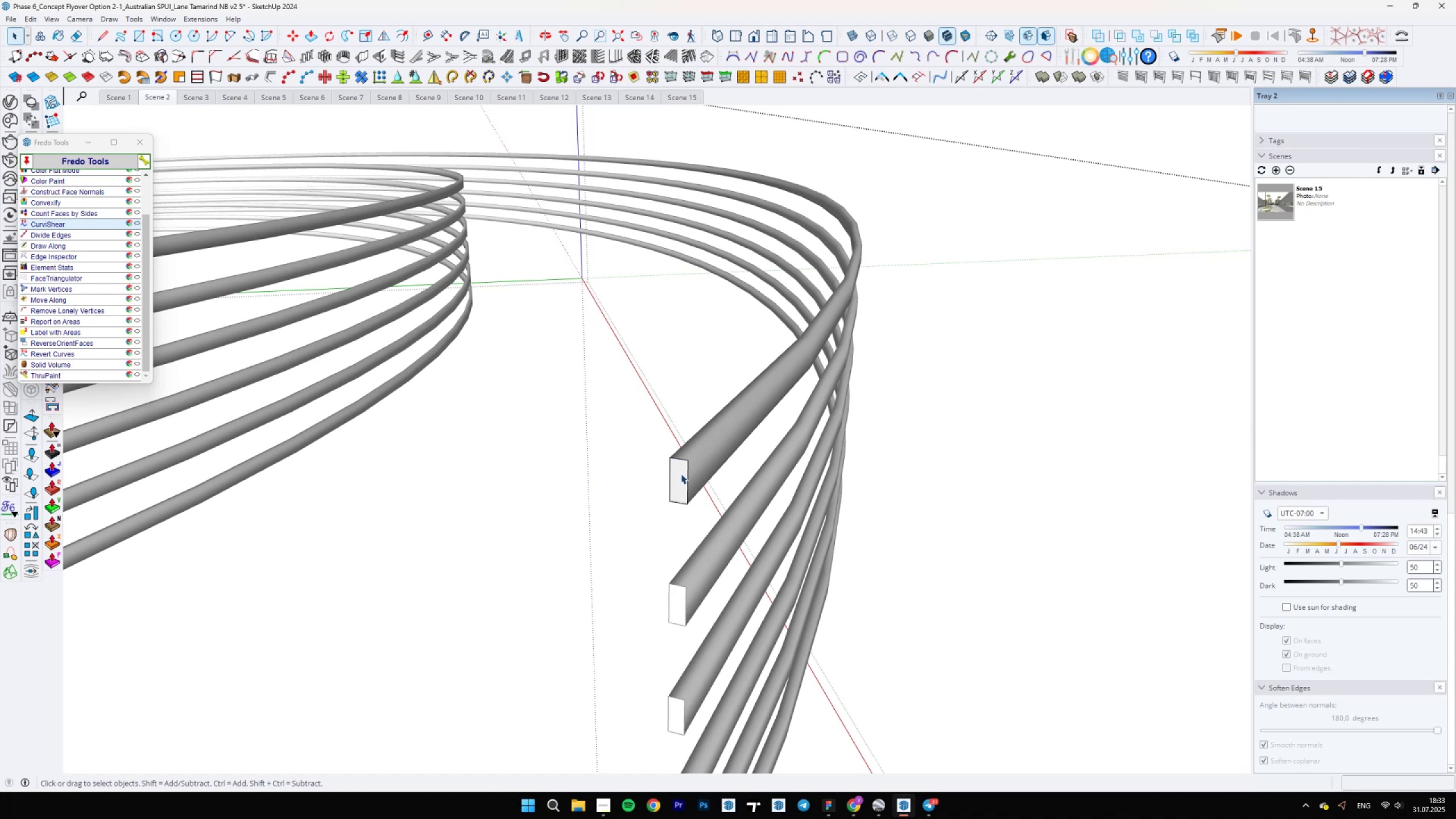 
left_click([681, 474])
 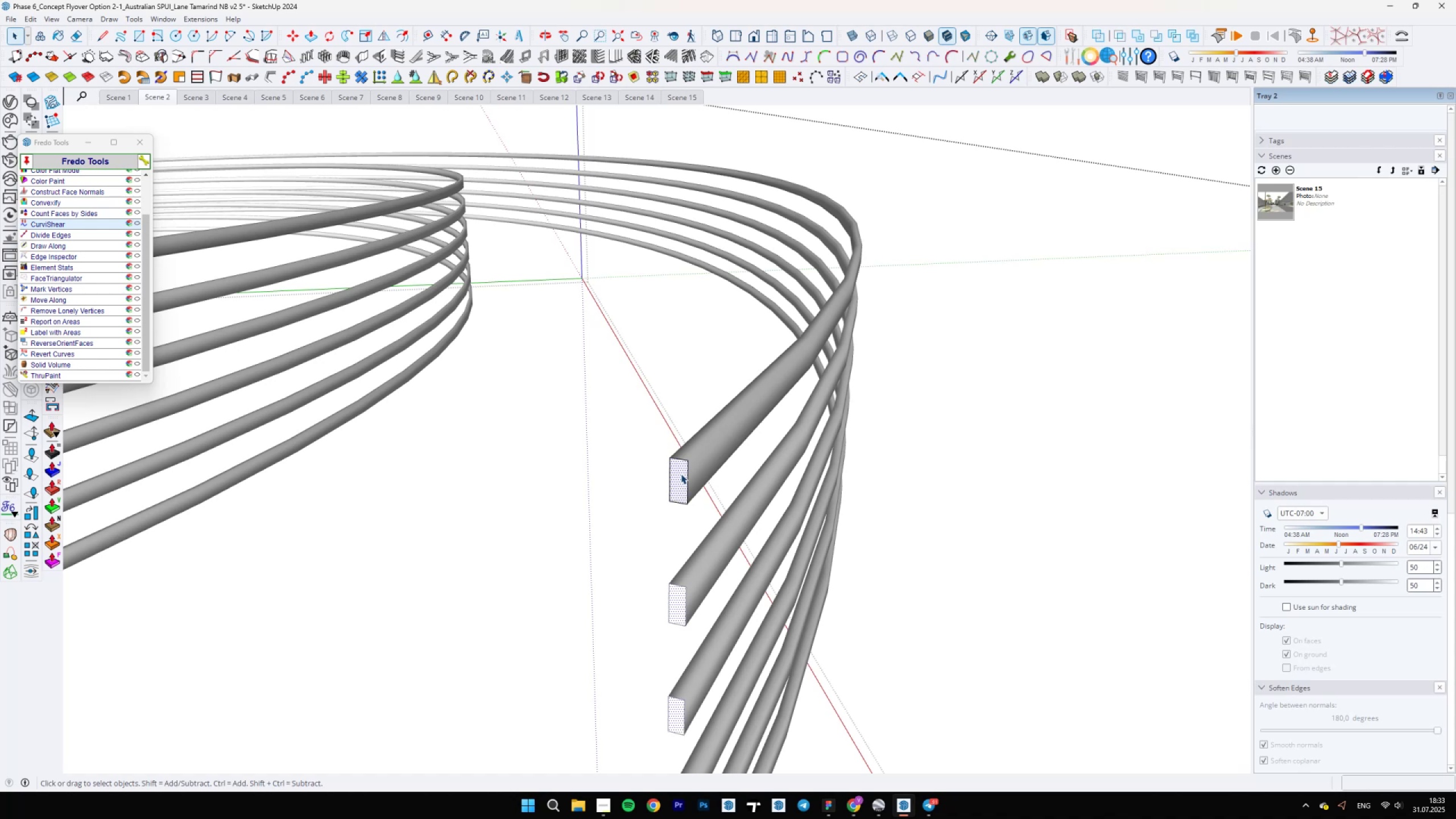 
key(Delete)
 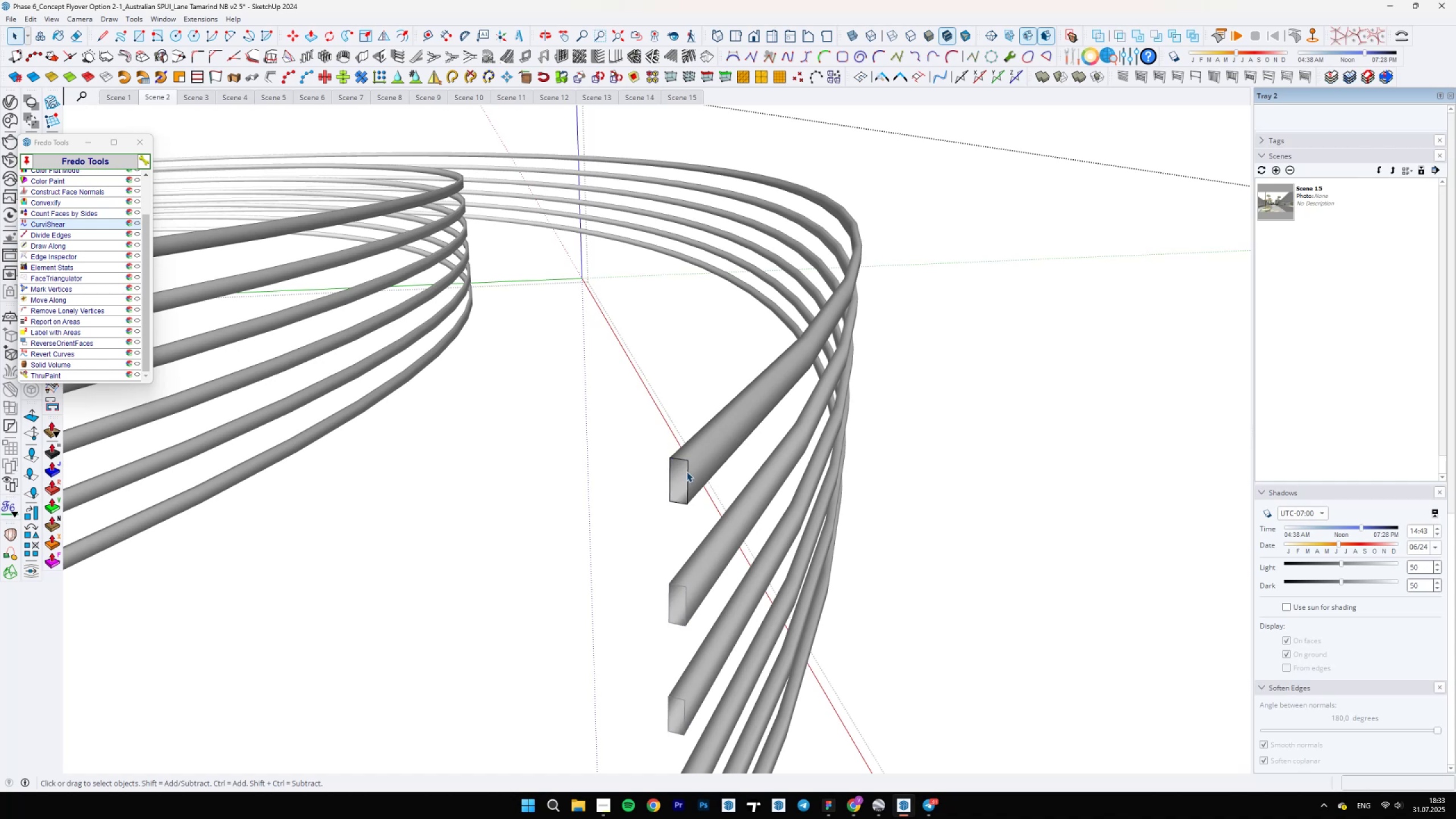 
key(Control+ControlLeft)
 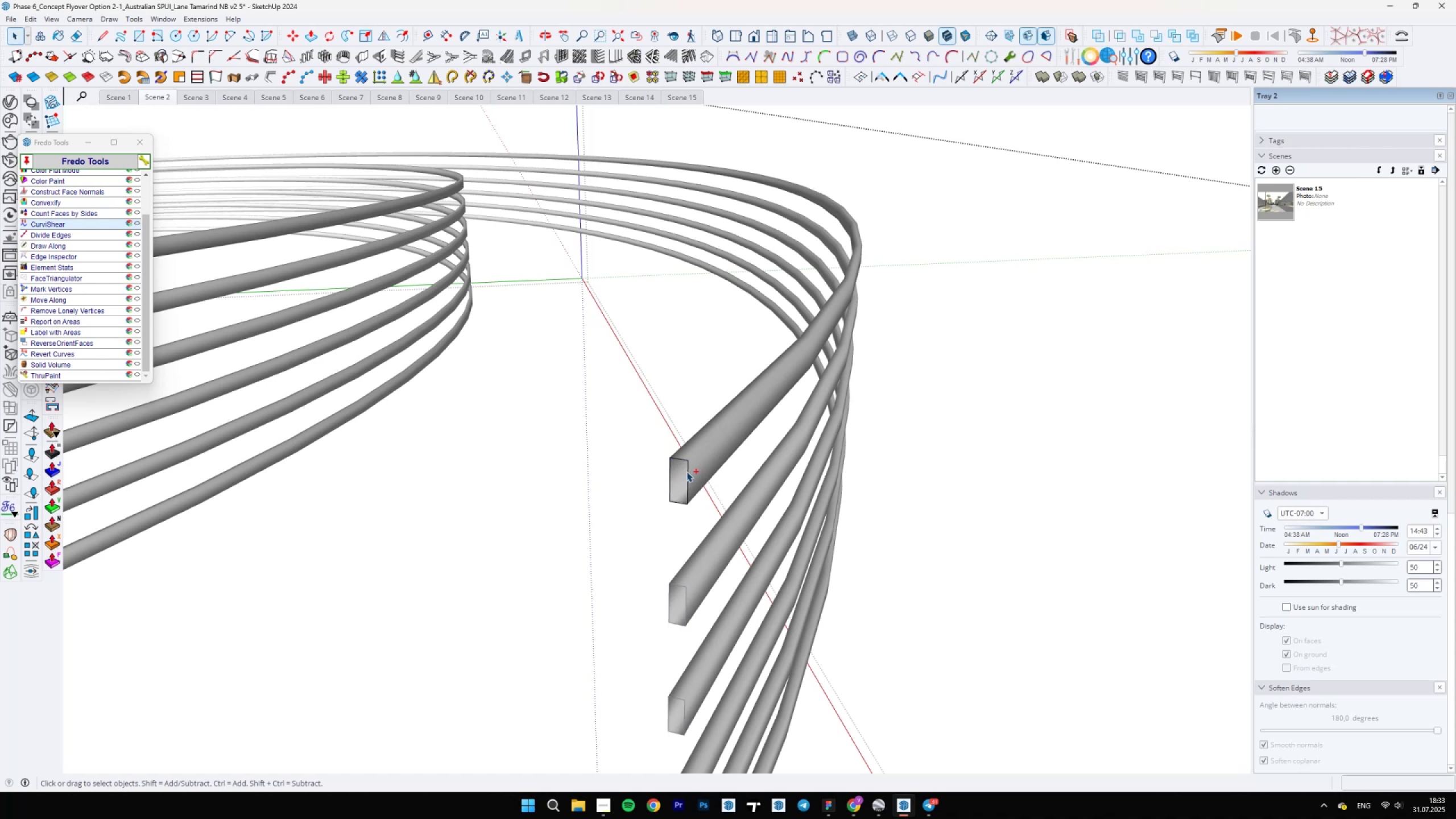 
key(Control+ControlLeft)
 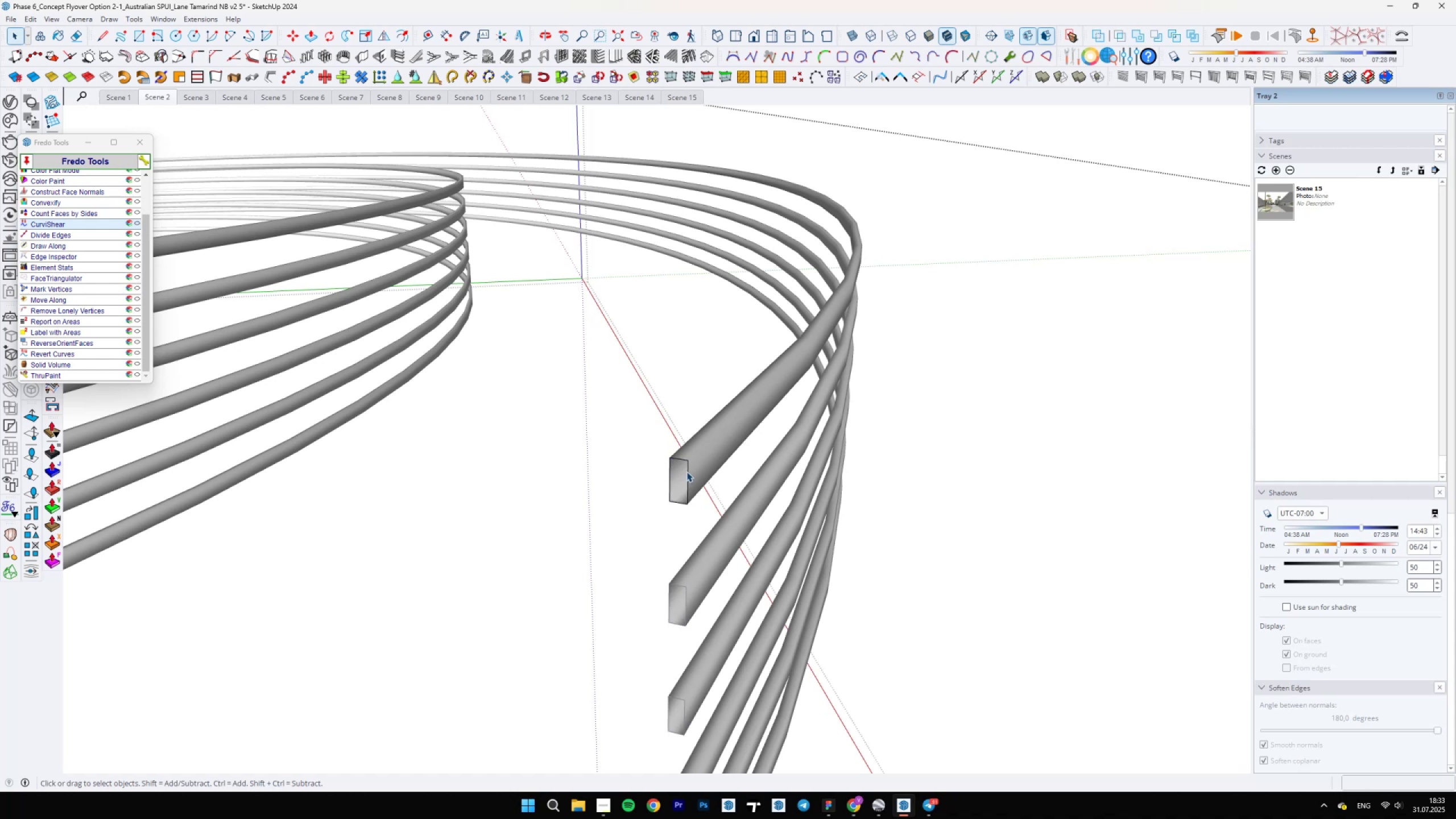 
key(Control+Z)
 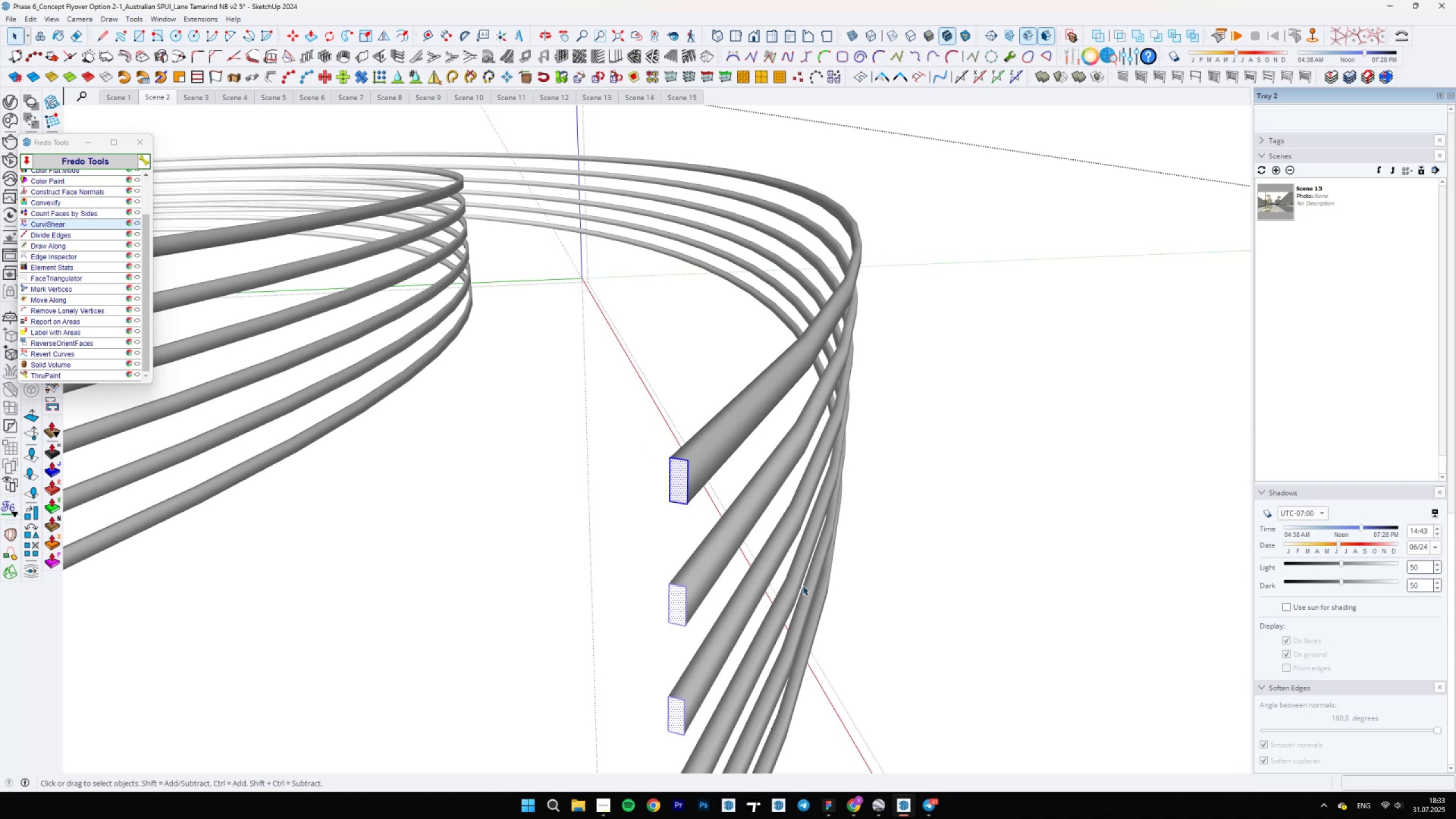 
scroll: coordinate [1440, 717], scroll_direction: down, amount: 6.0
 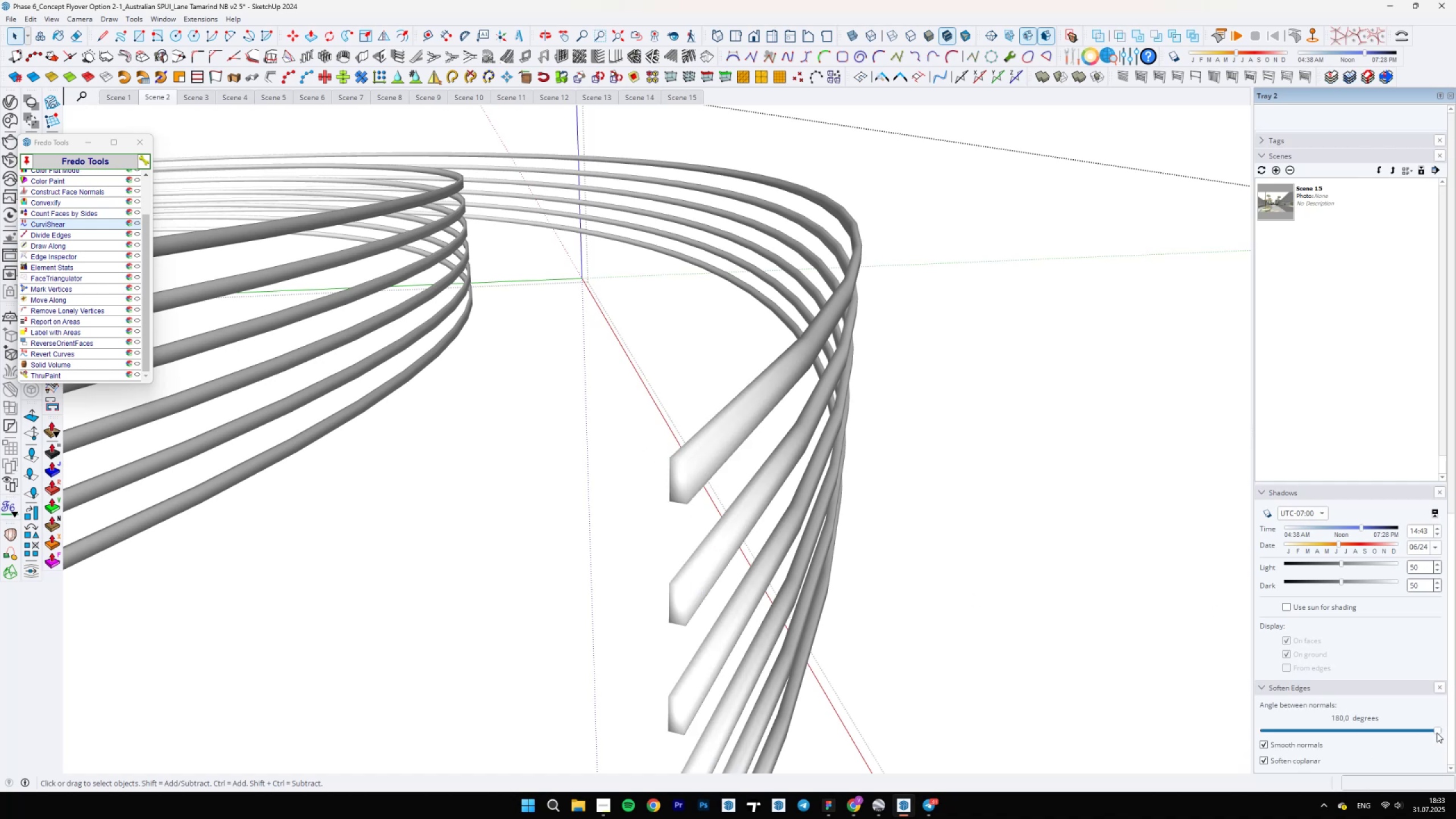 
key(Space)
 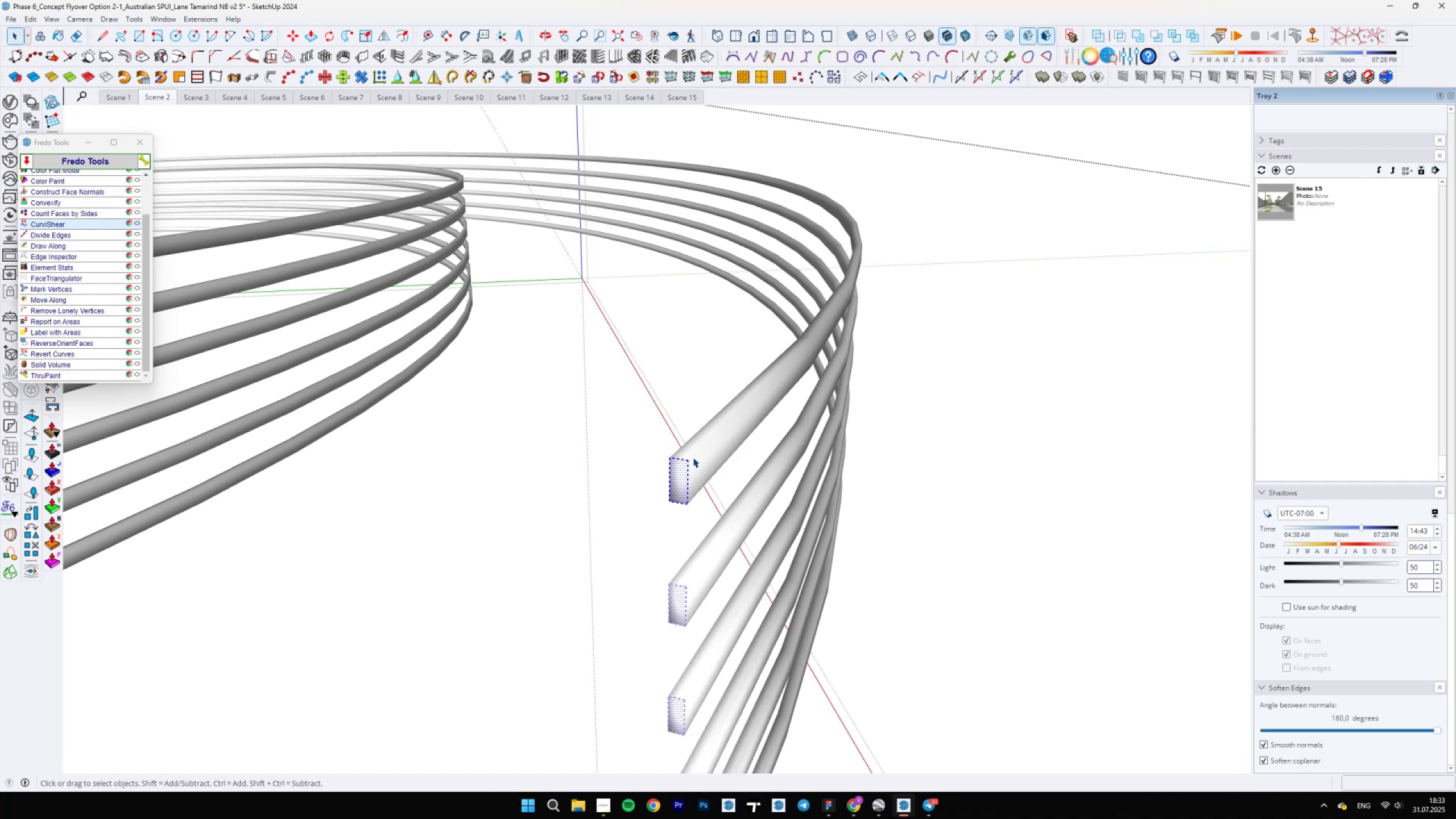 
scroll: coordinate [611, 588], scroll_direction: down, amount: 6.0
 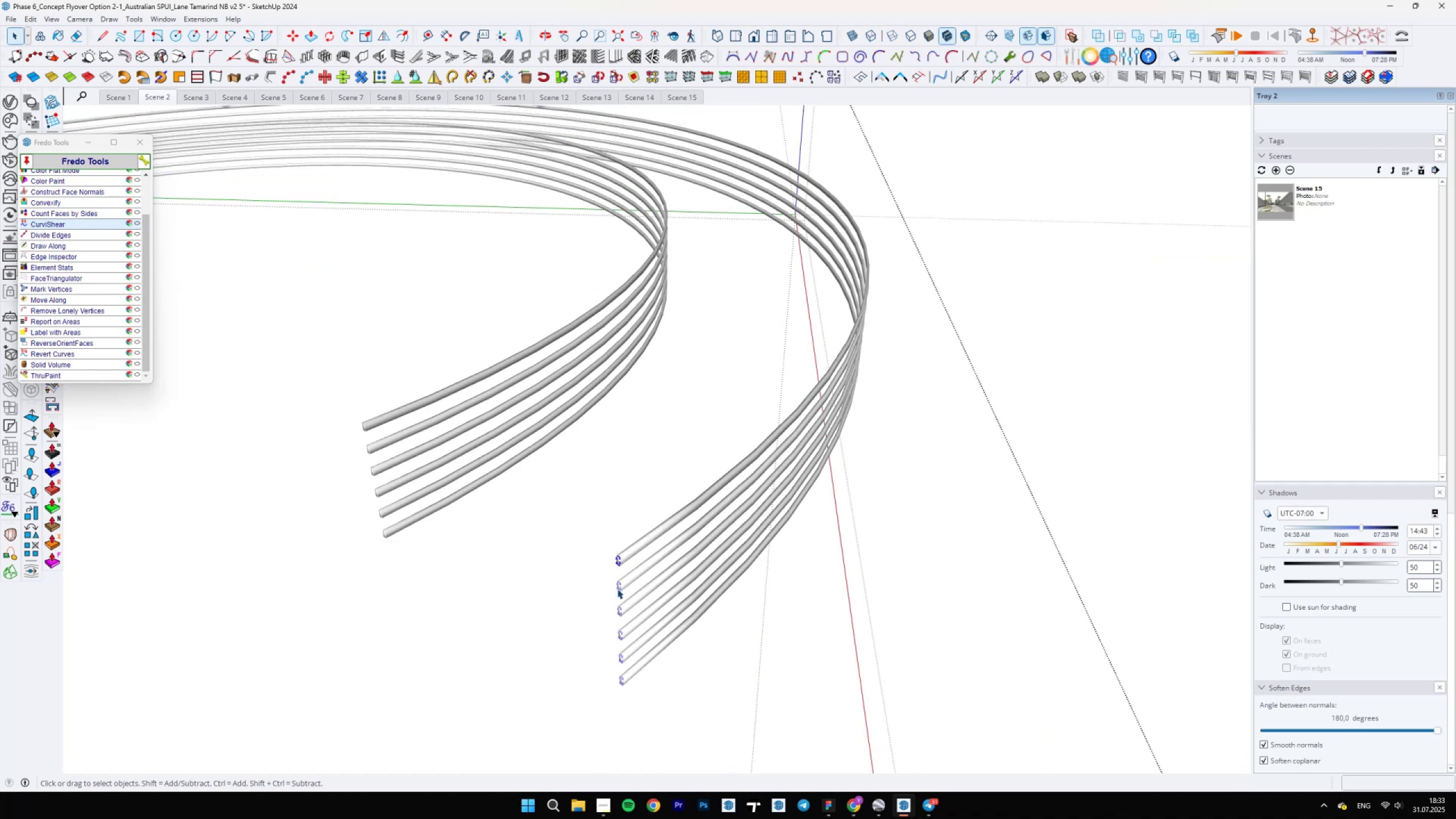 
key(Escape)
 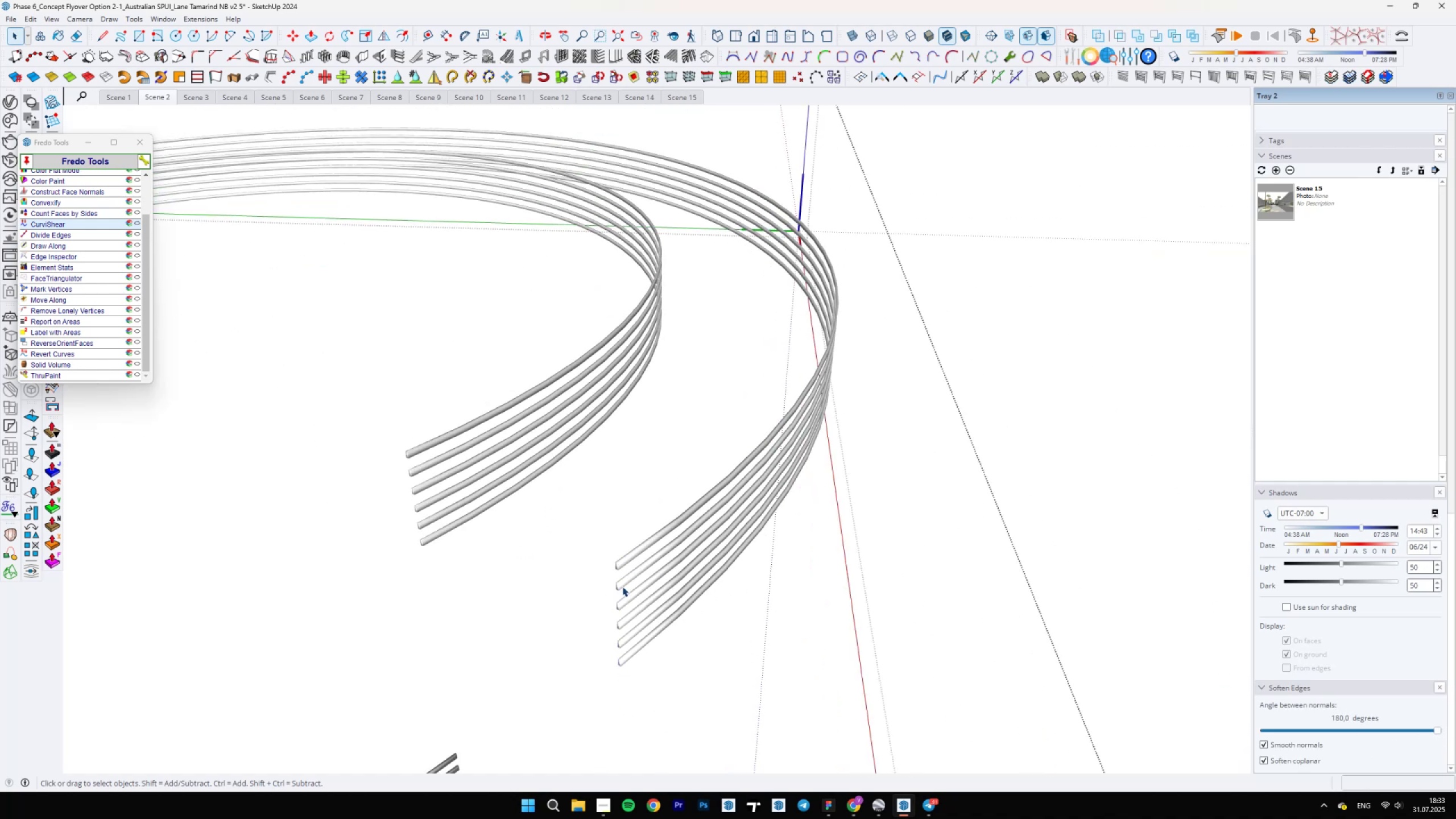 
key(Escape)
 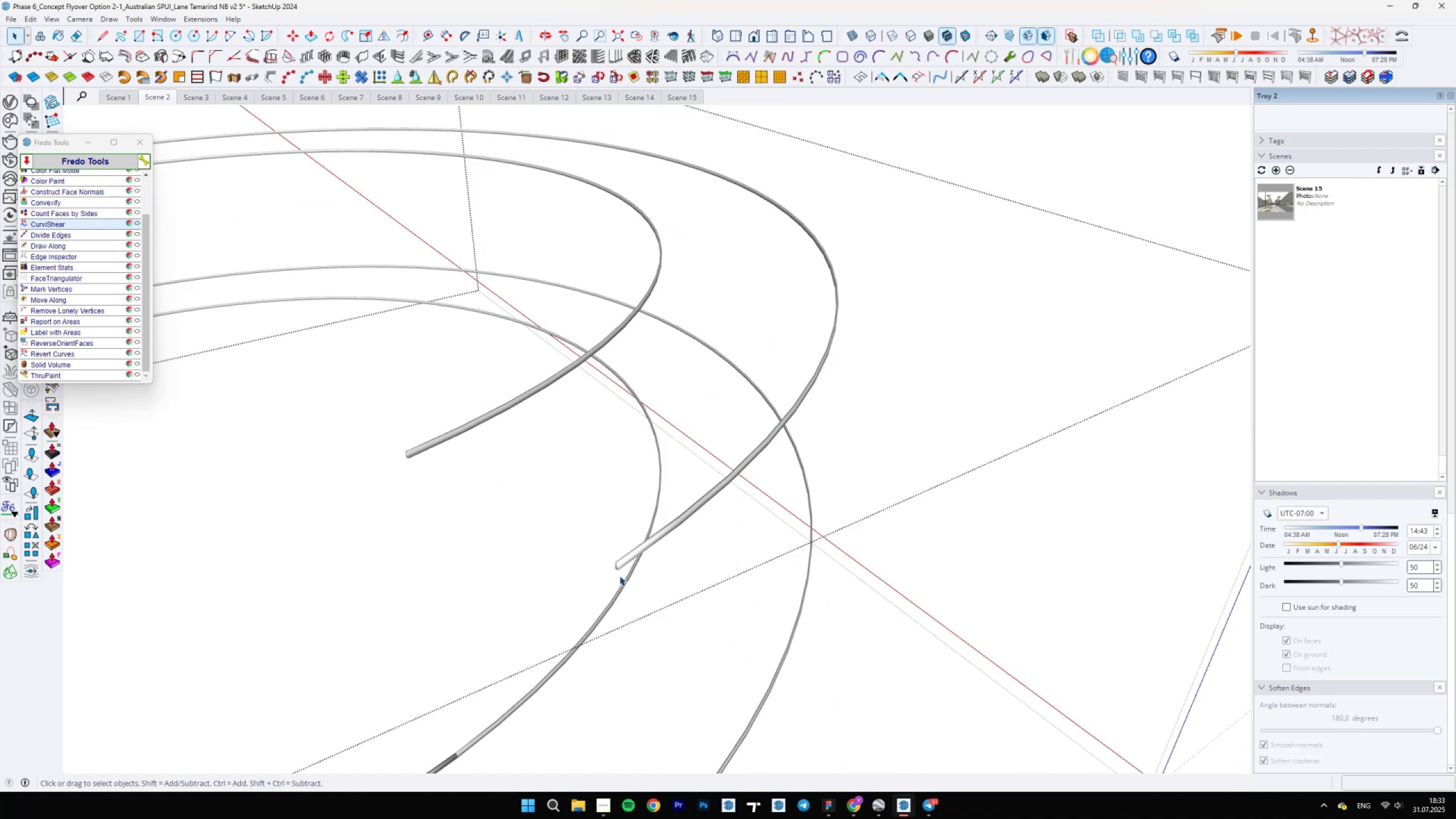 
key(Escape)
 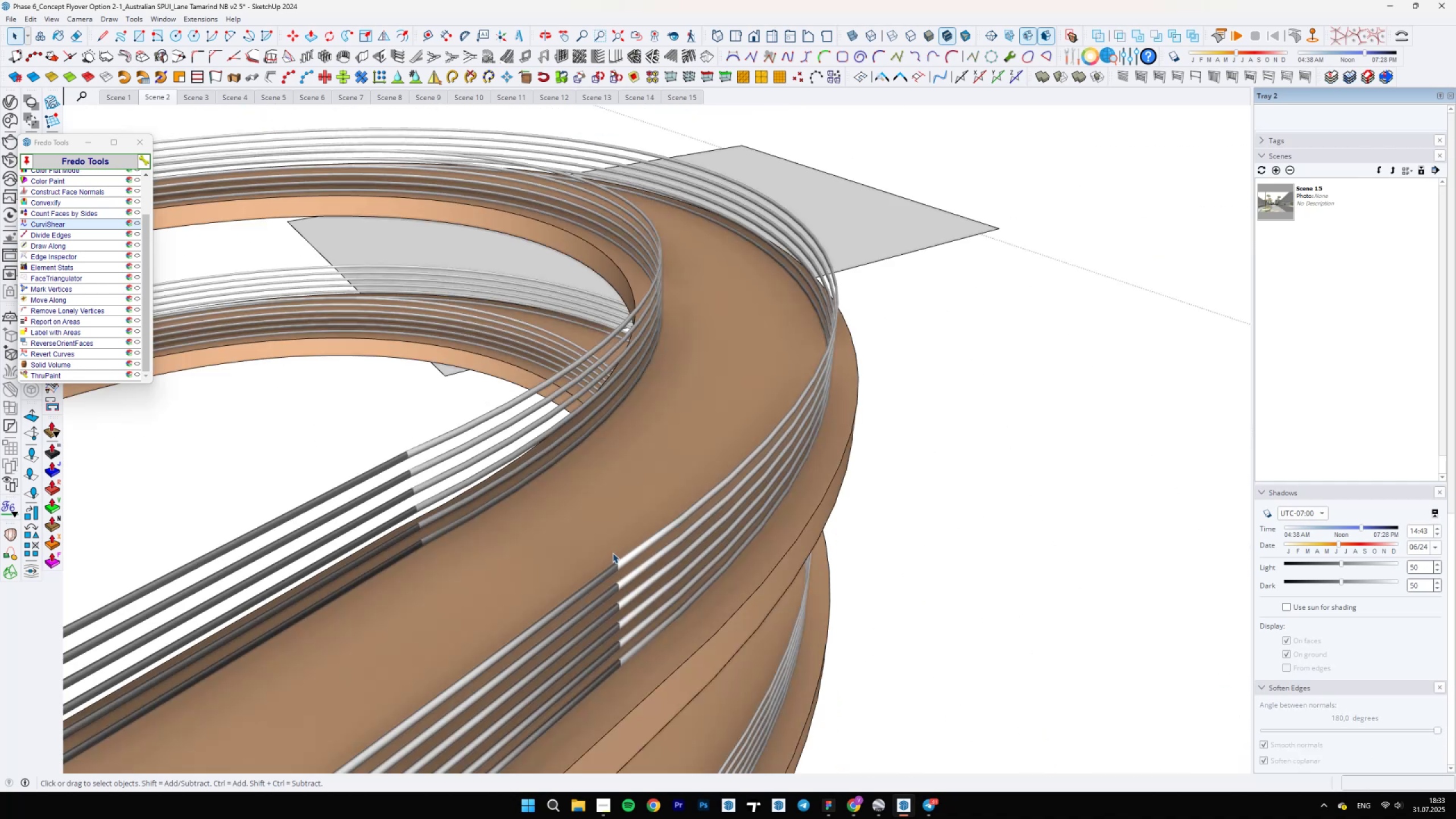 
scroll: coordinate [425, 642], scroll_direction: down, amount: 13.0
 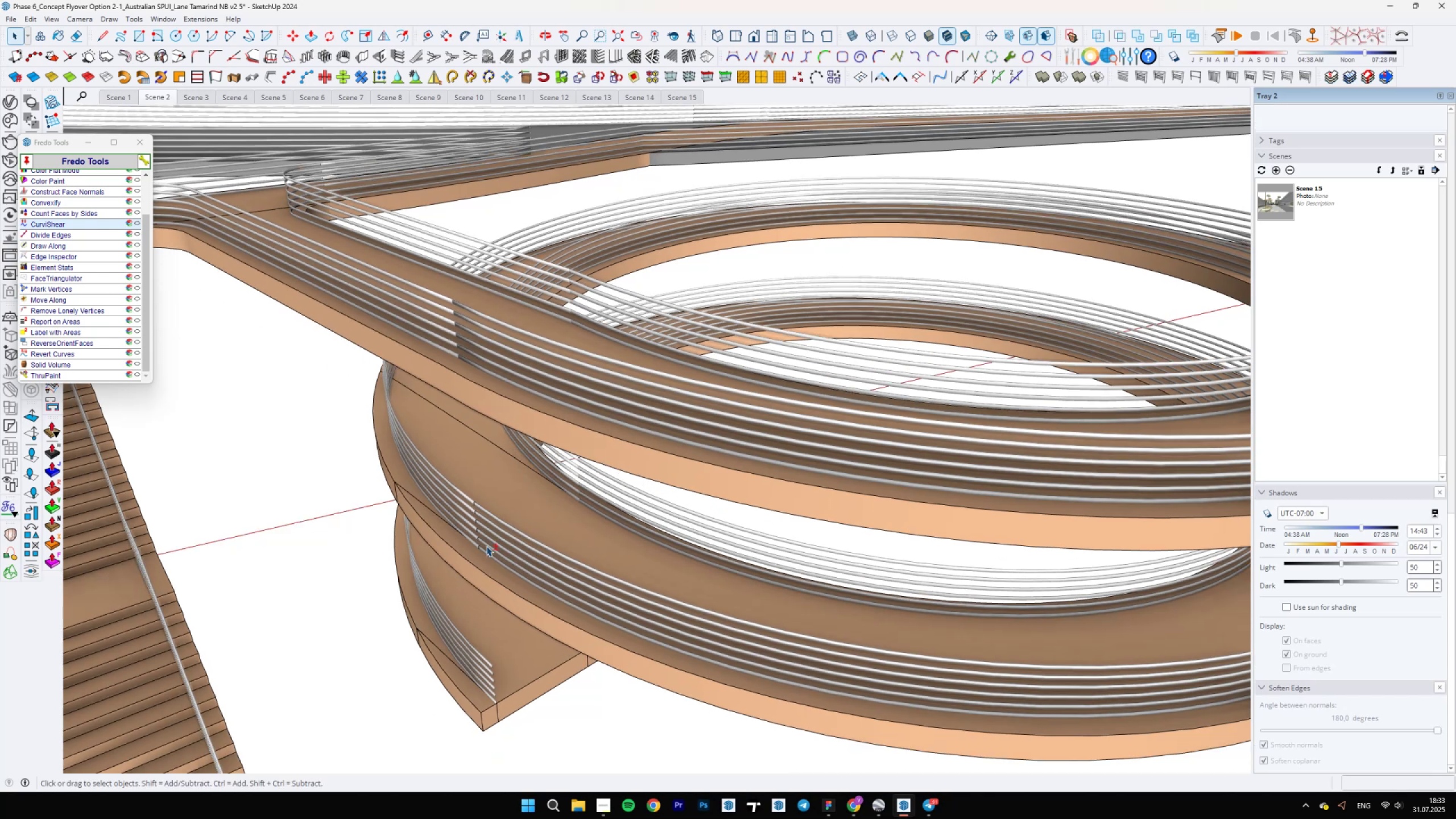 
hold_key(key=ShiftLeft, duration=0.41)
 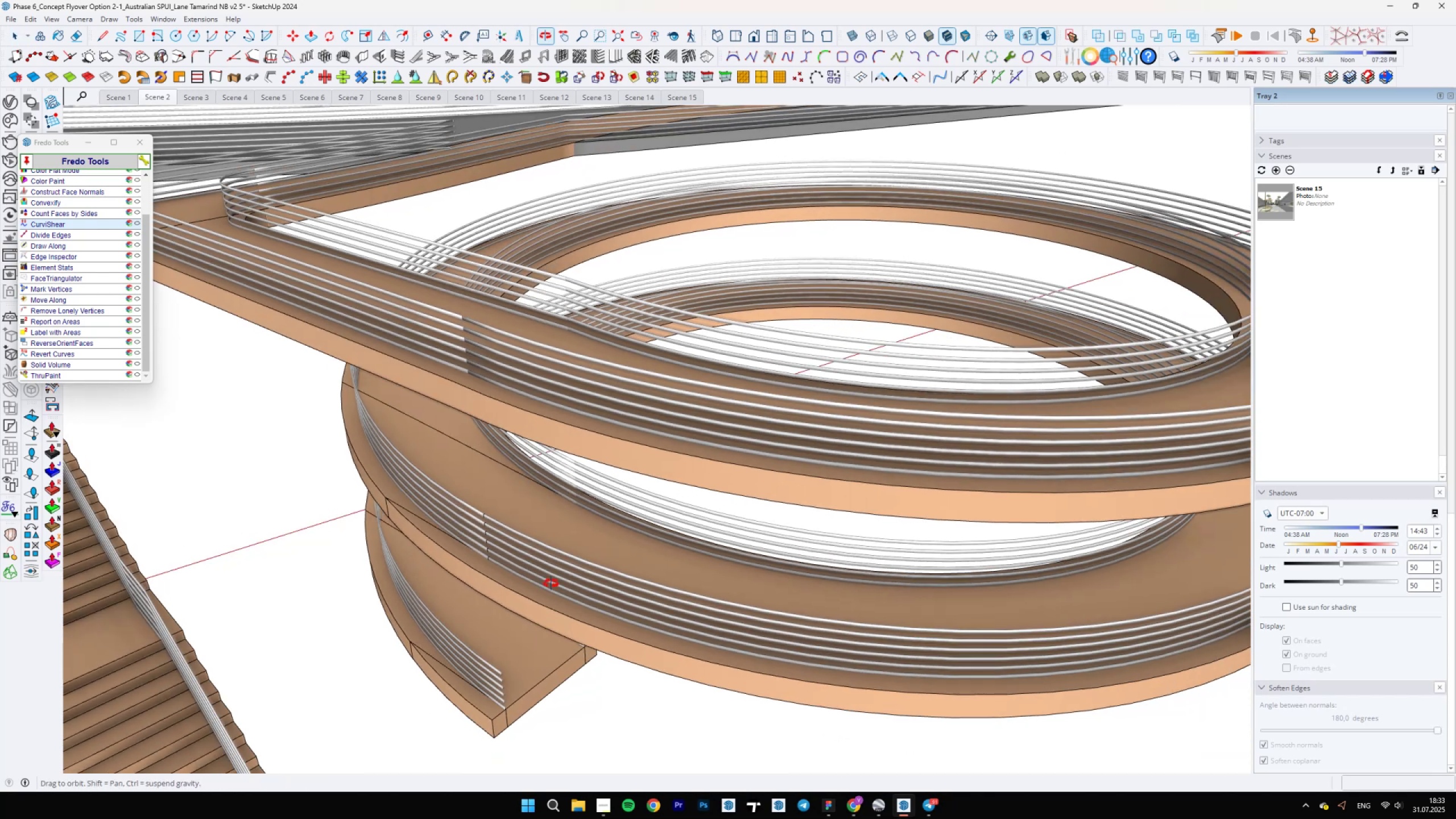 
scroll: coordinate [394, 544], scroll_direction: up, amount: 11.0
 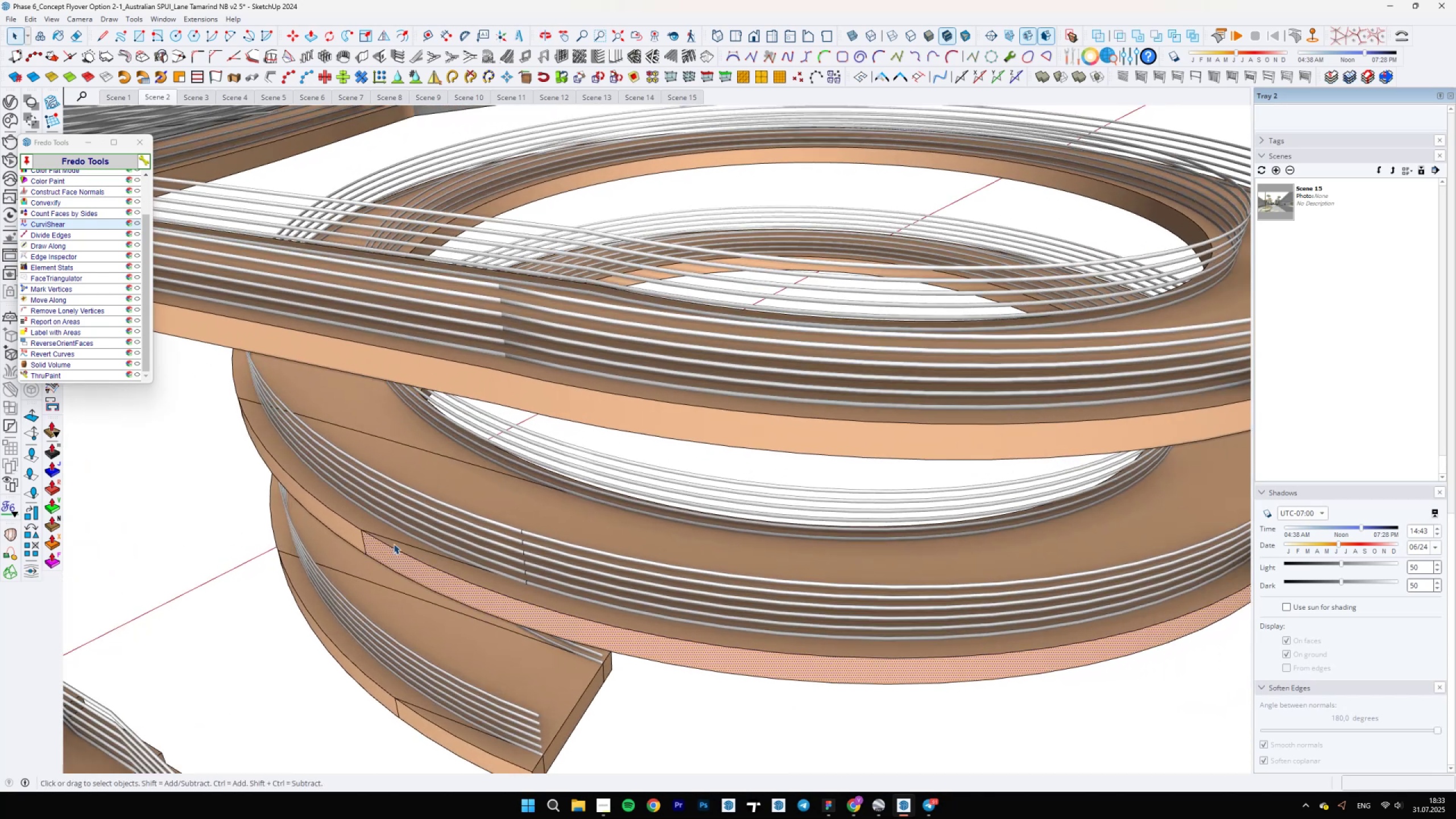 
key(E)
 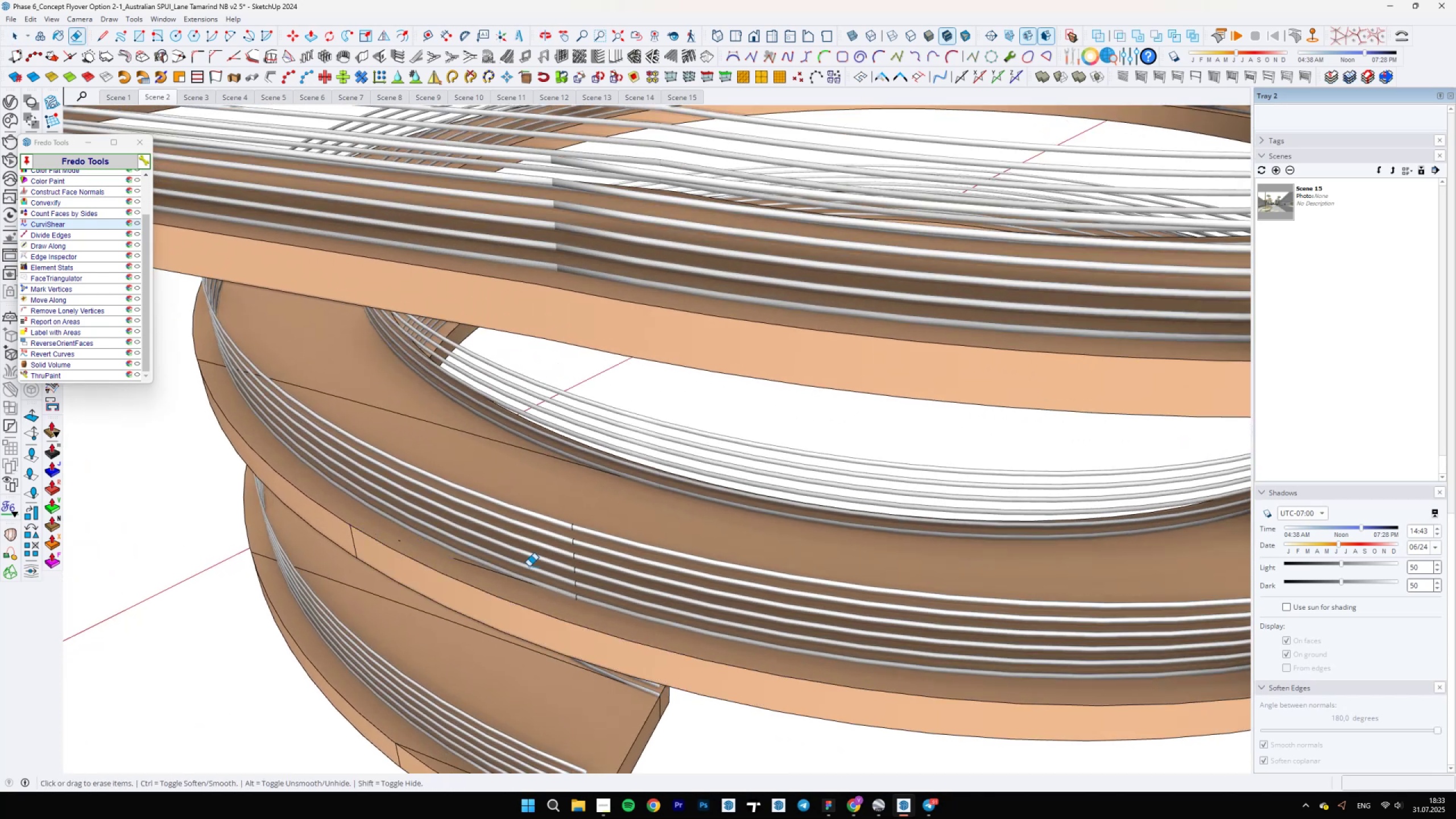 
key(Space)
 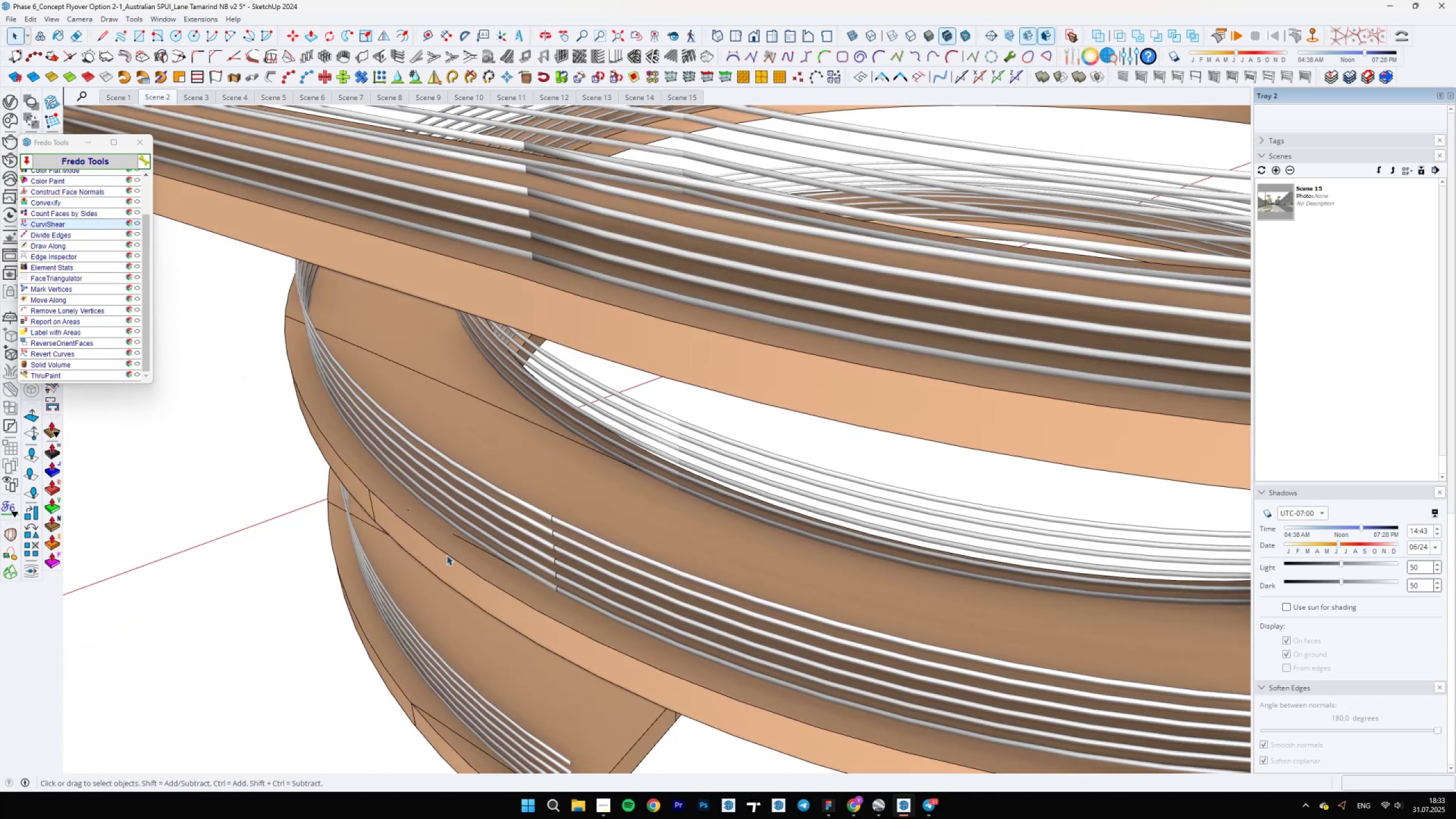 
key(Control+Z)
 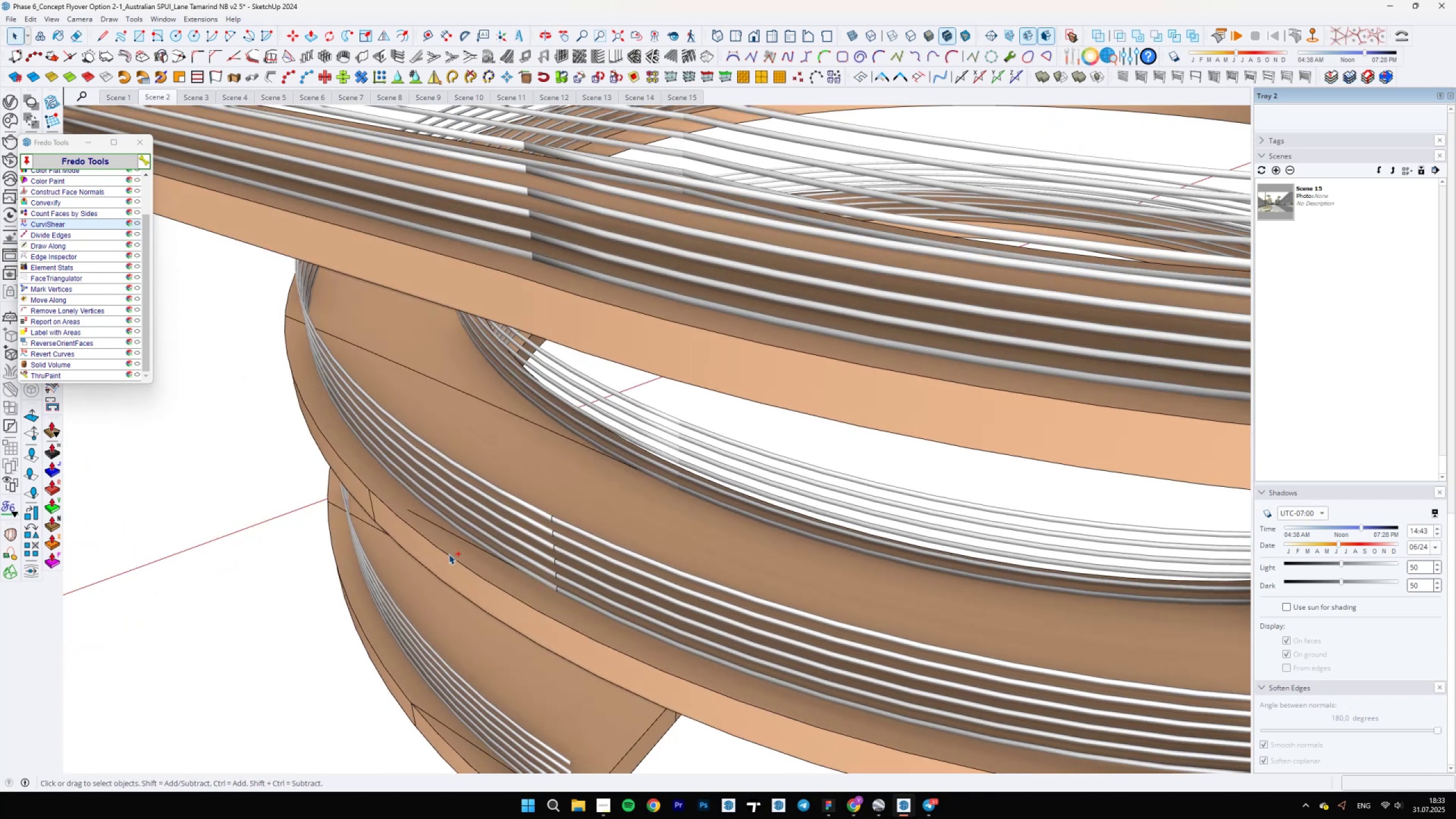 
key(Control+Z)
 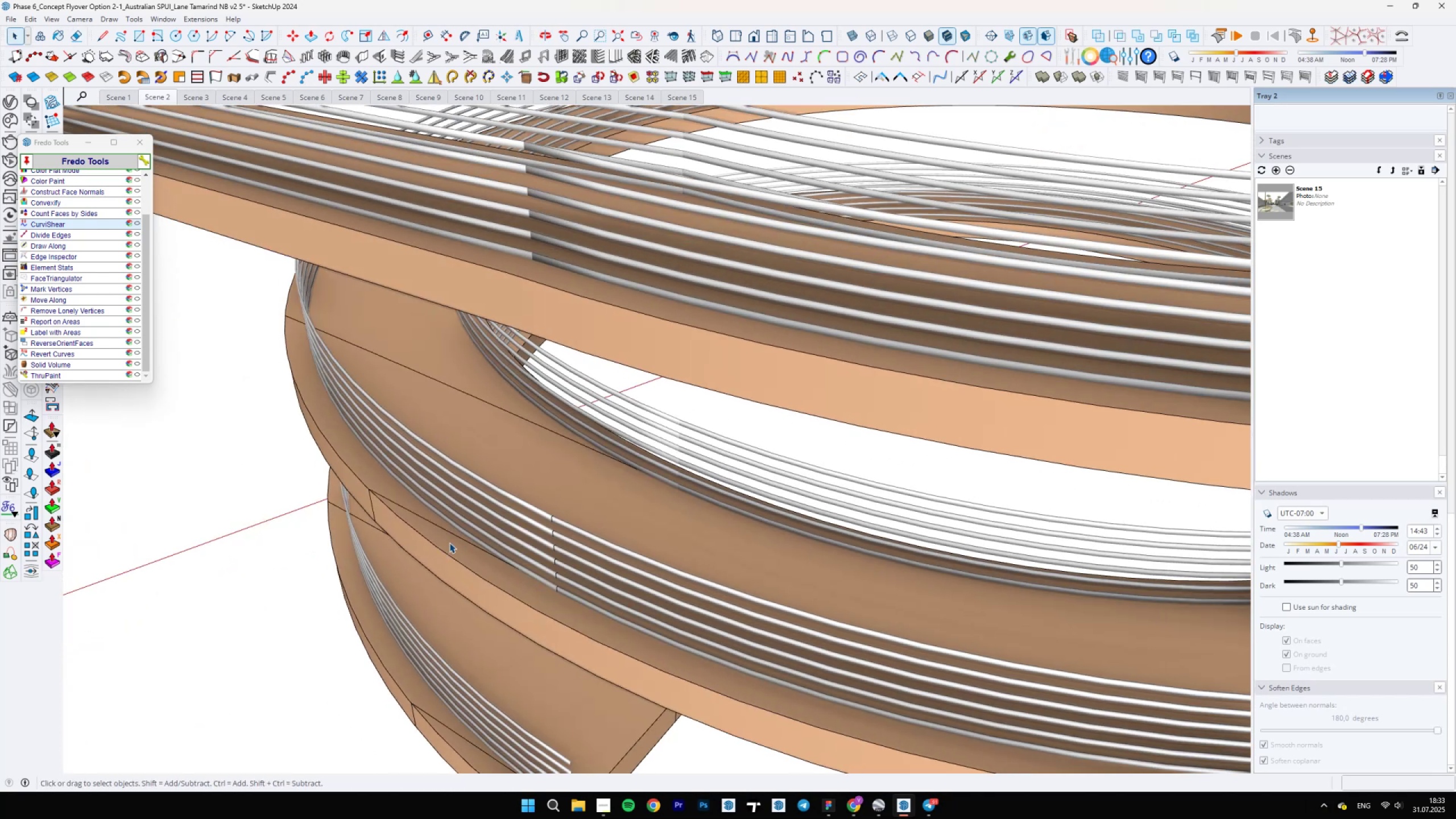 
double_click([449, 542])
 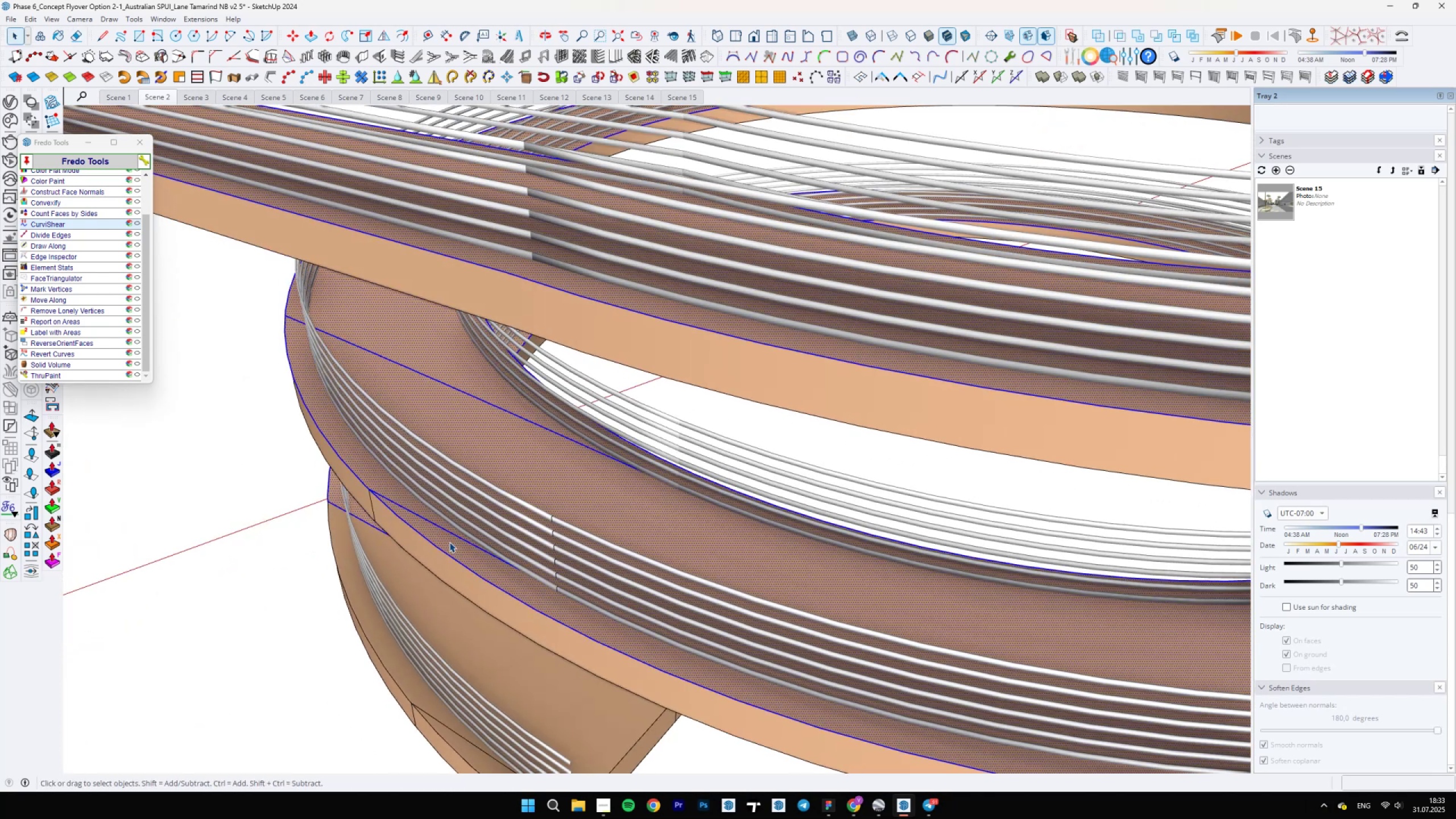 
triple_click([449, 542])
 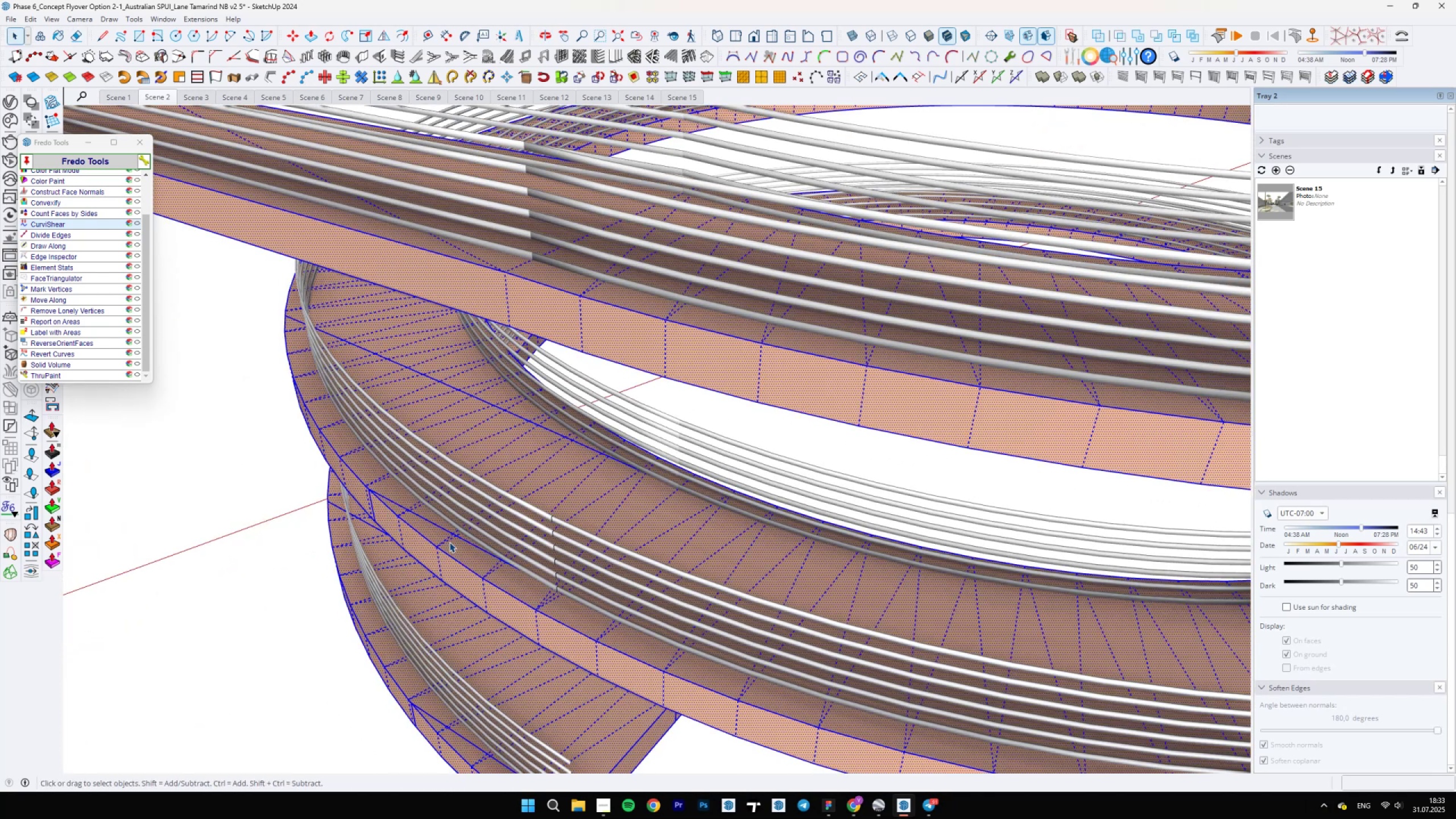 
right_click([449, 543])
 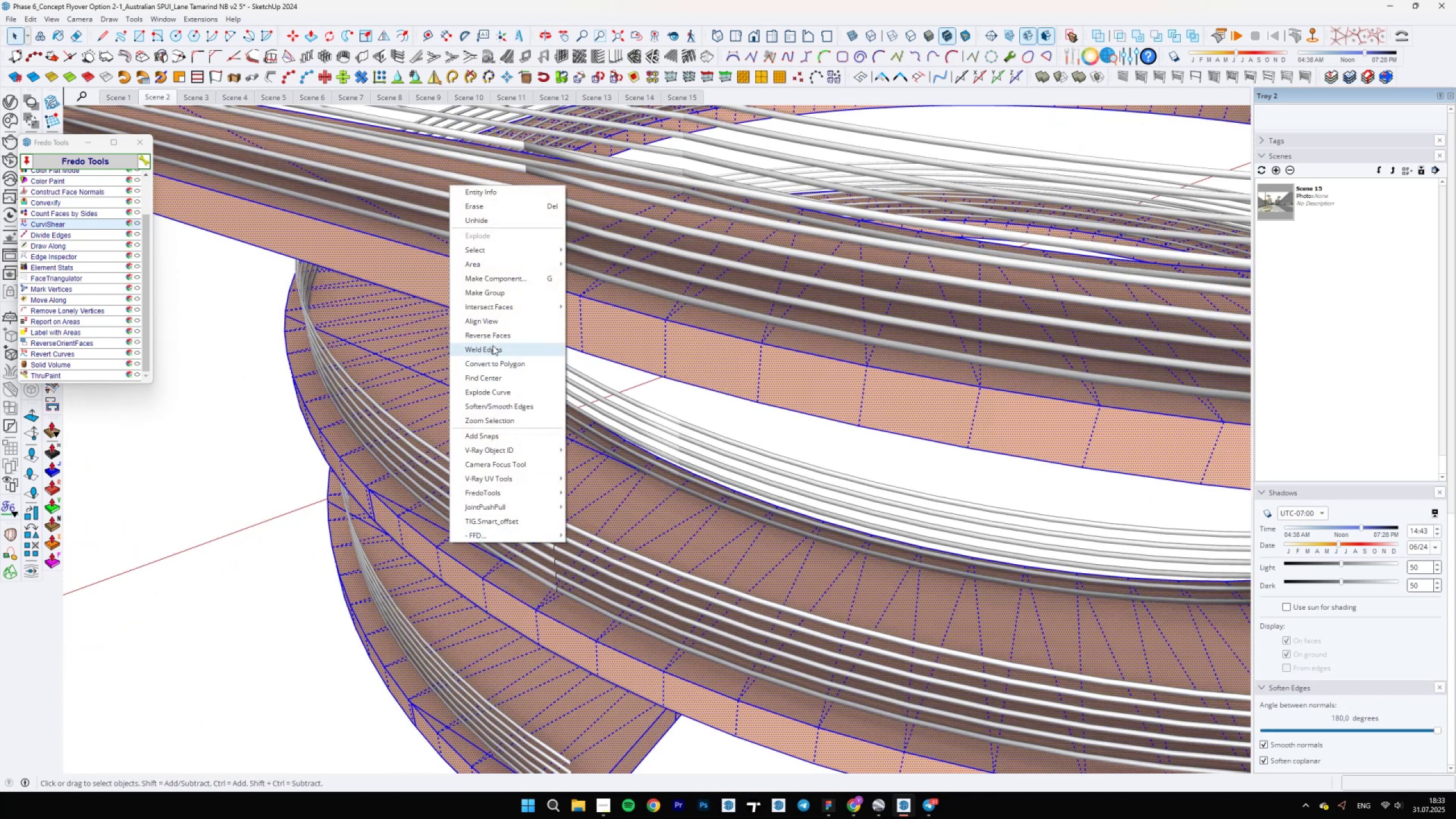 
left_click([485, 355])
 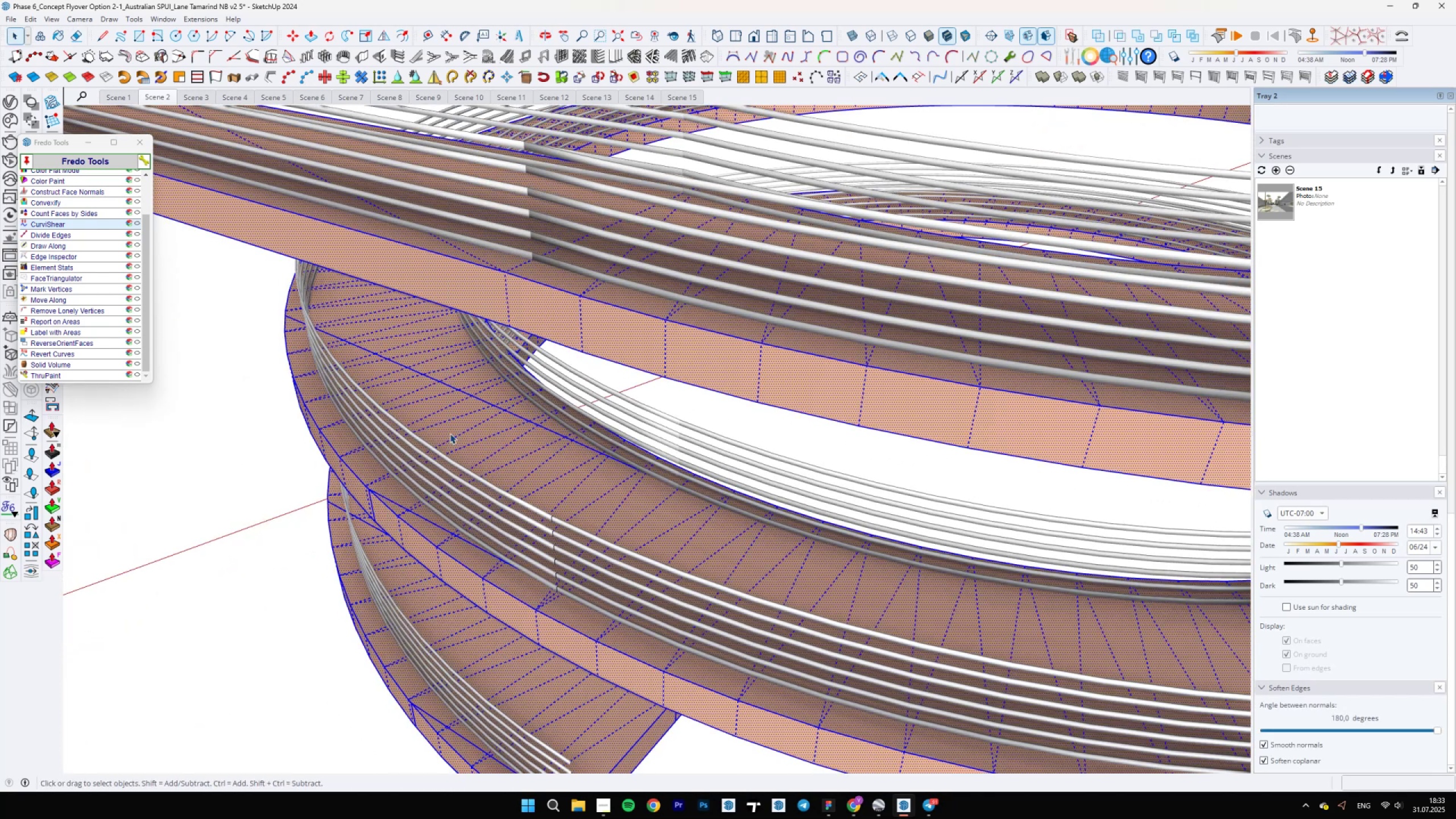 
scroll: coordinate [399, 533], scroll_direction: up, amount: 4.0
 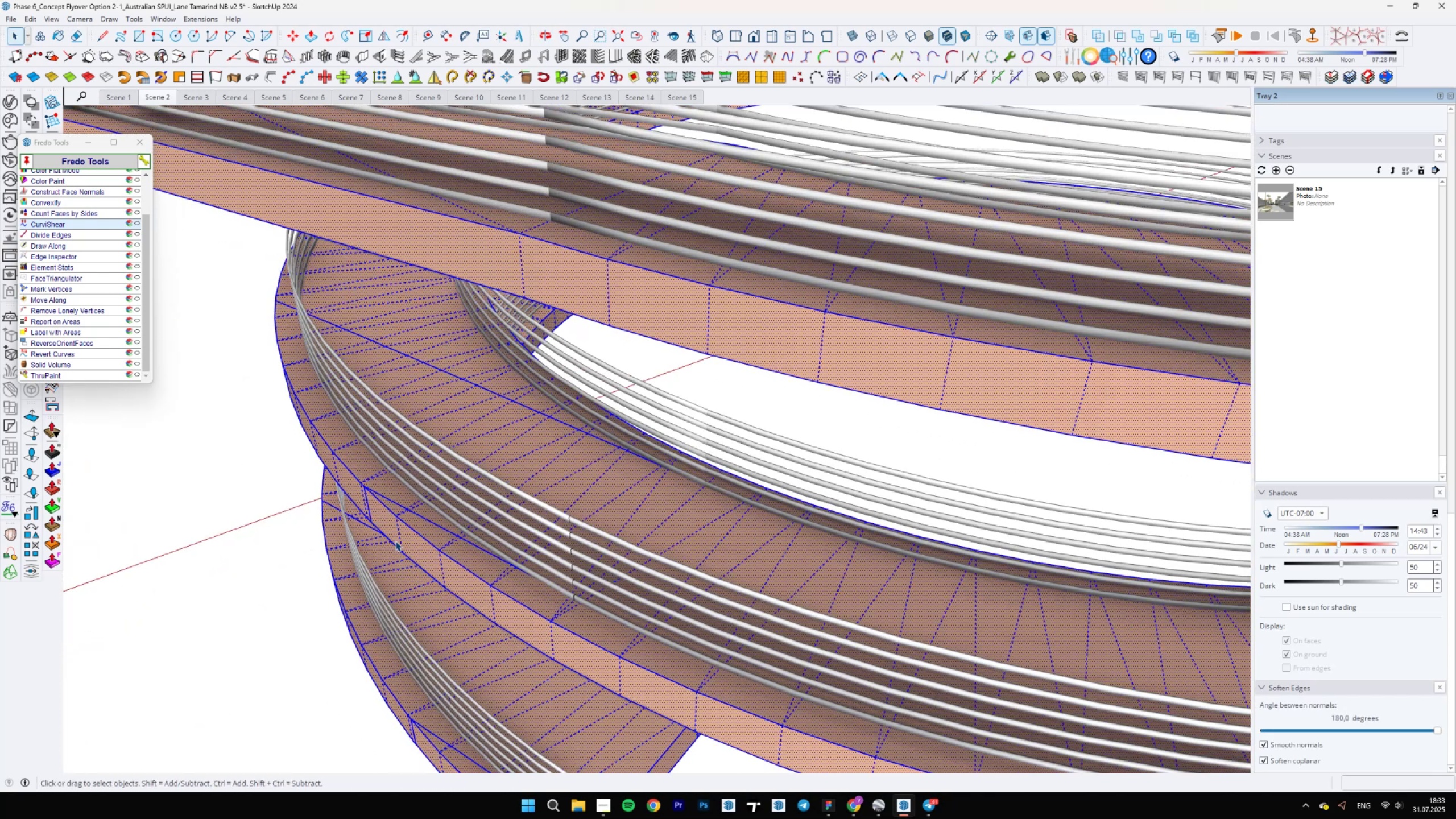 
key(E)
 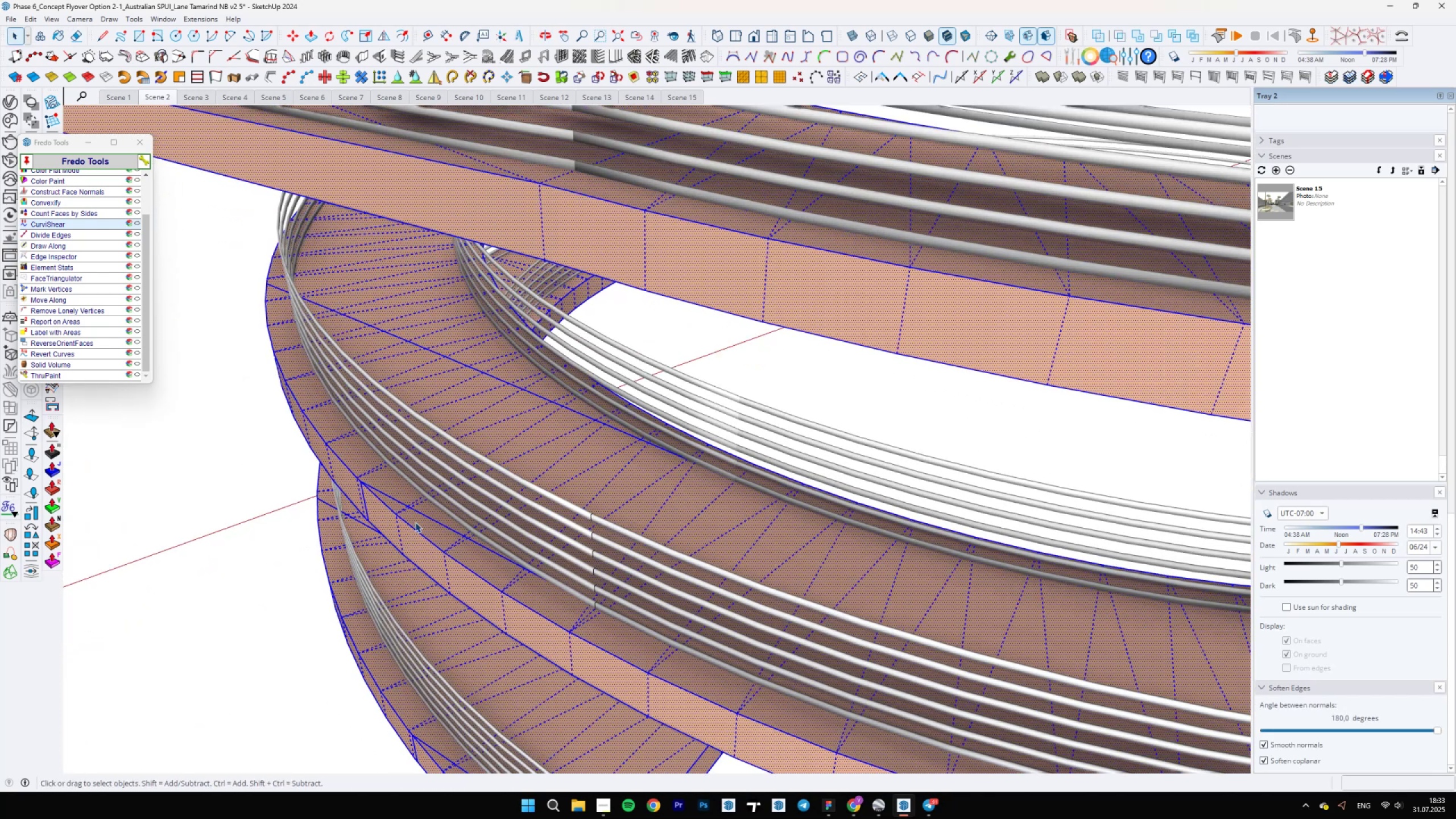 
left_click([424, 514])
 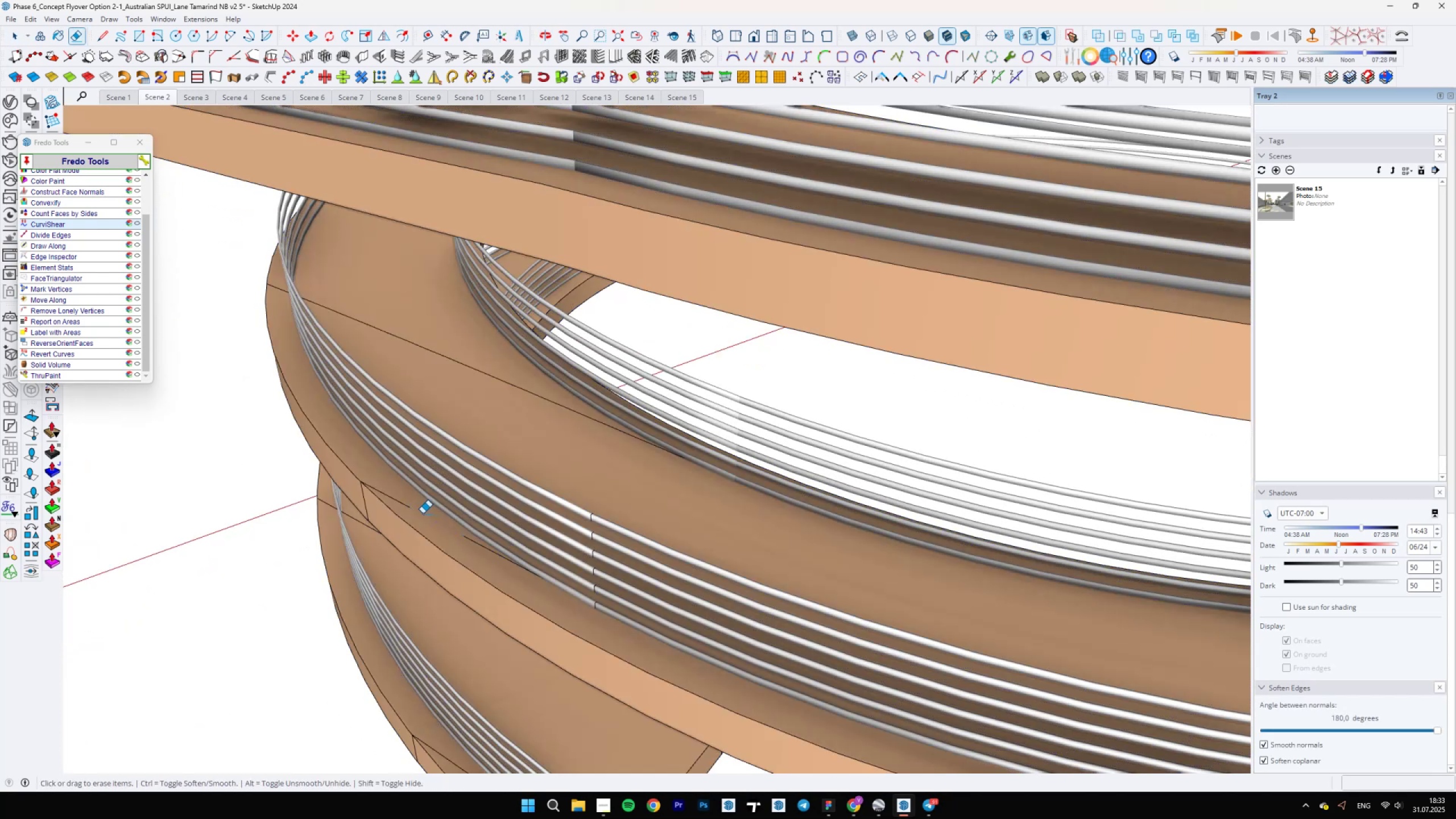 
key(Control+Z)
 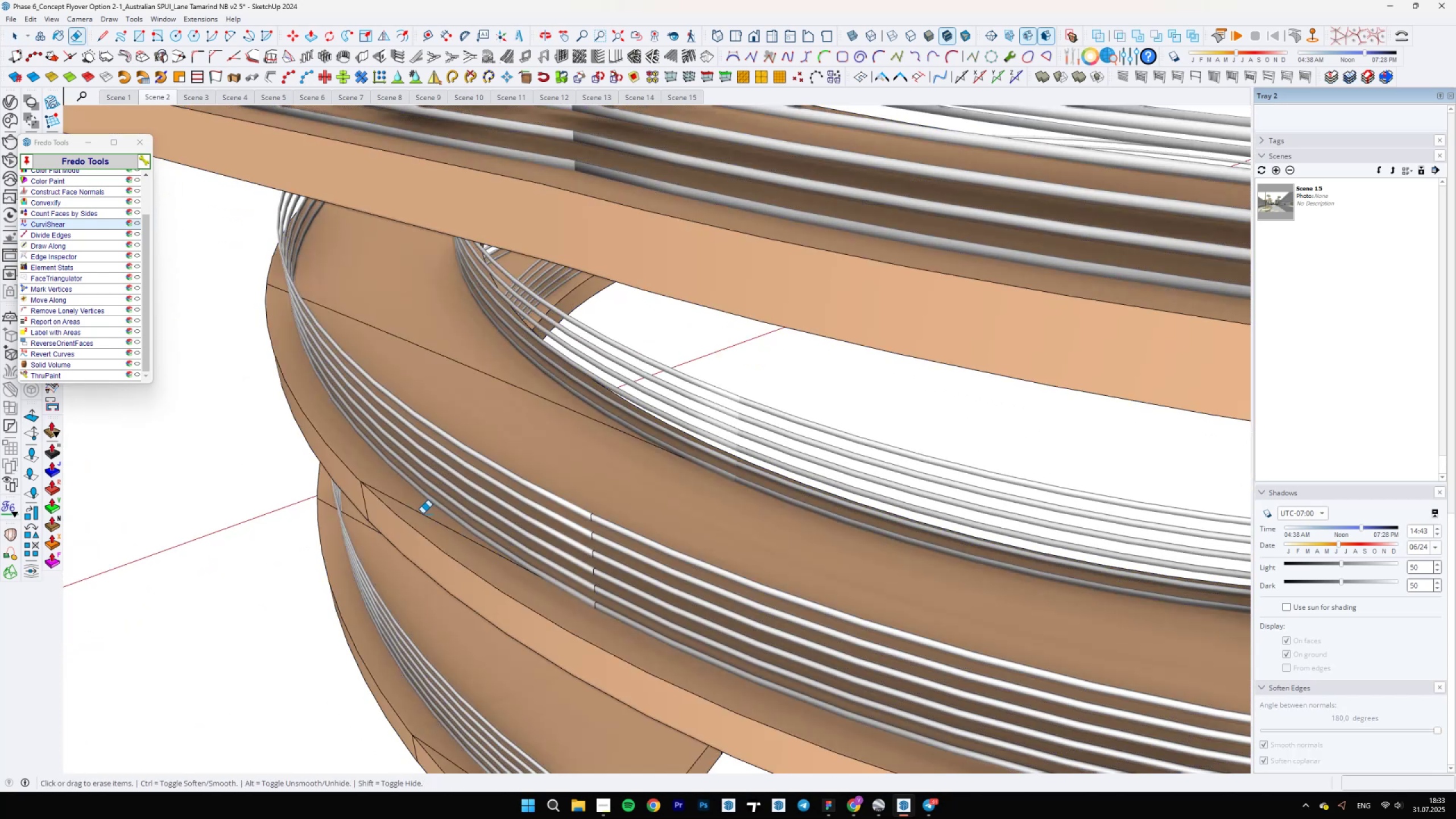 
key(Space)
 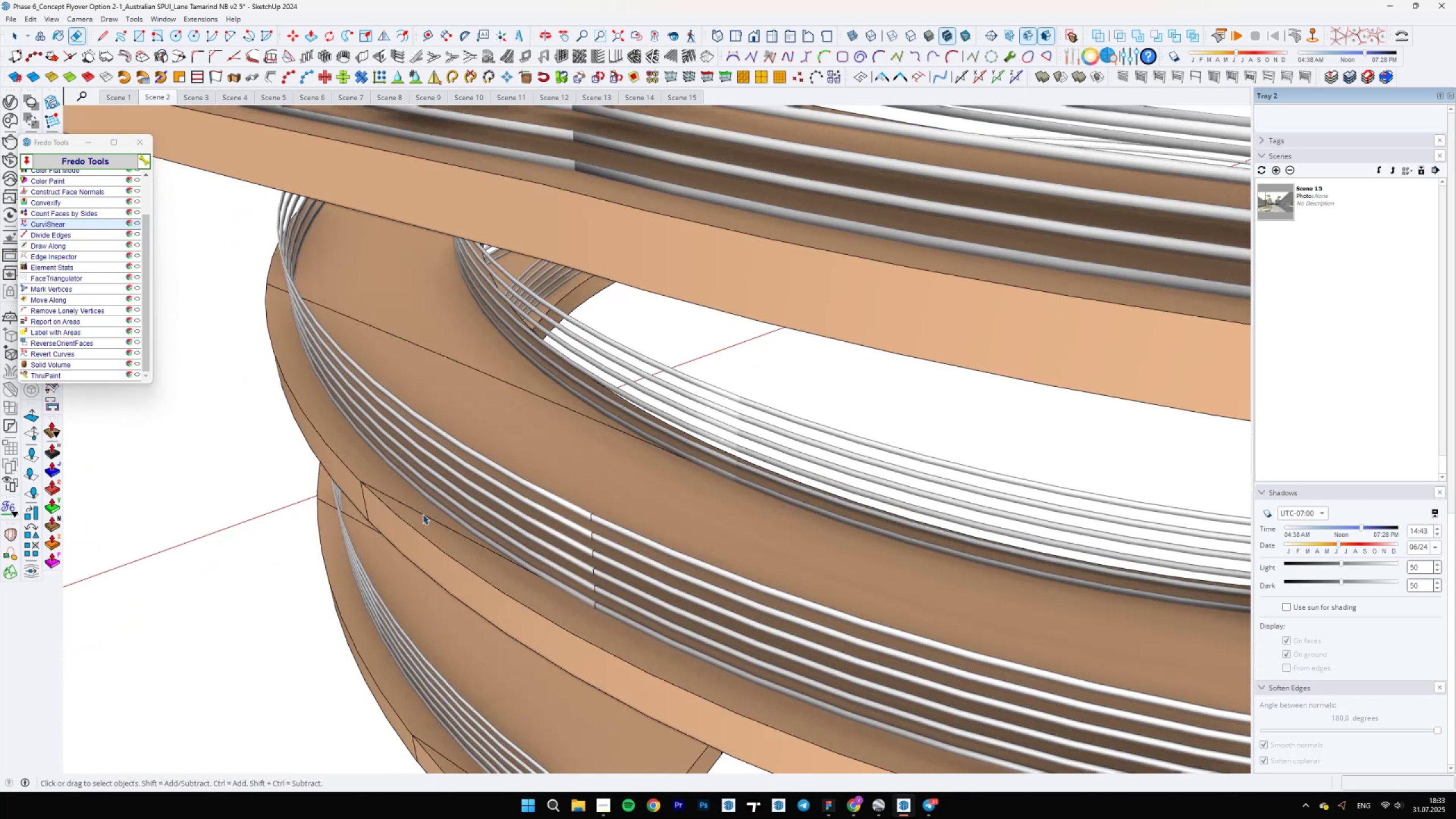 
key(Control+A)
 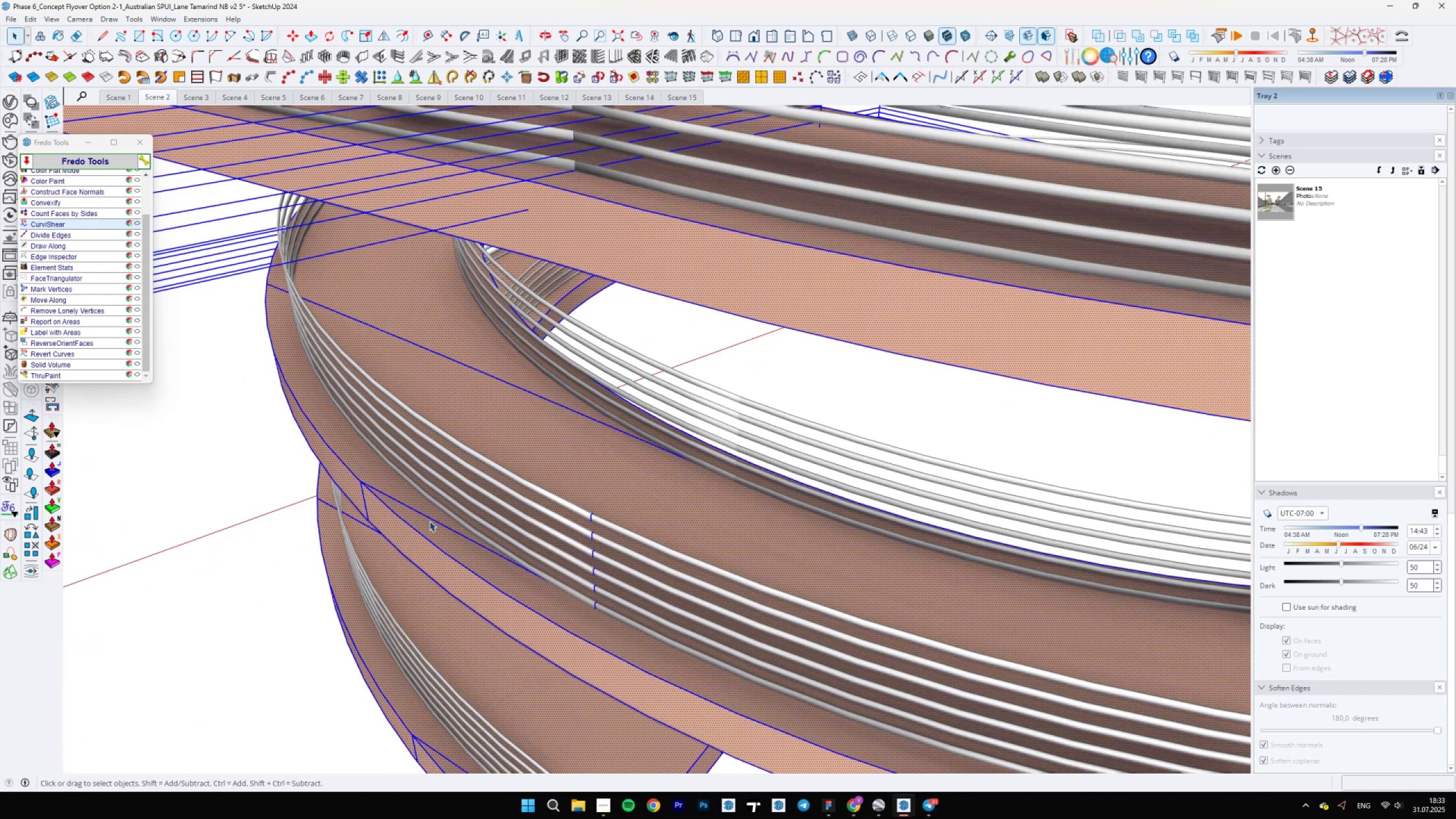 
scroll: coordinate [457, 514], scroll_direction: down, amount: 47.0
 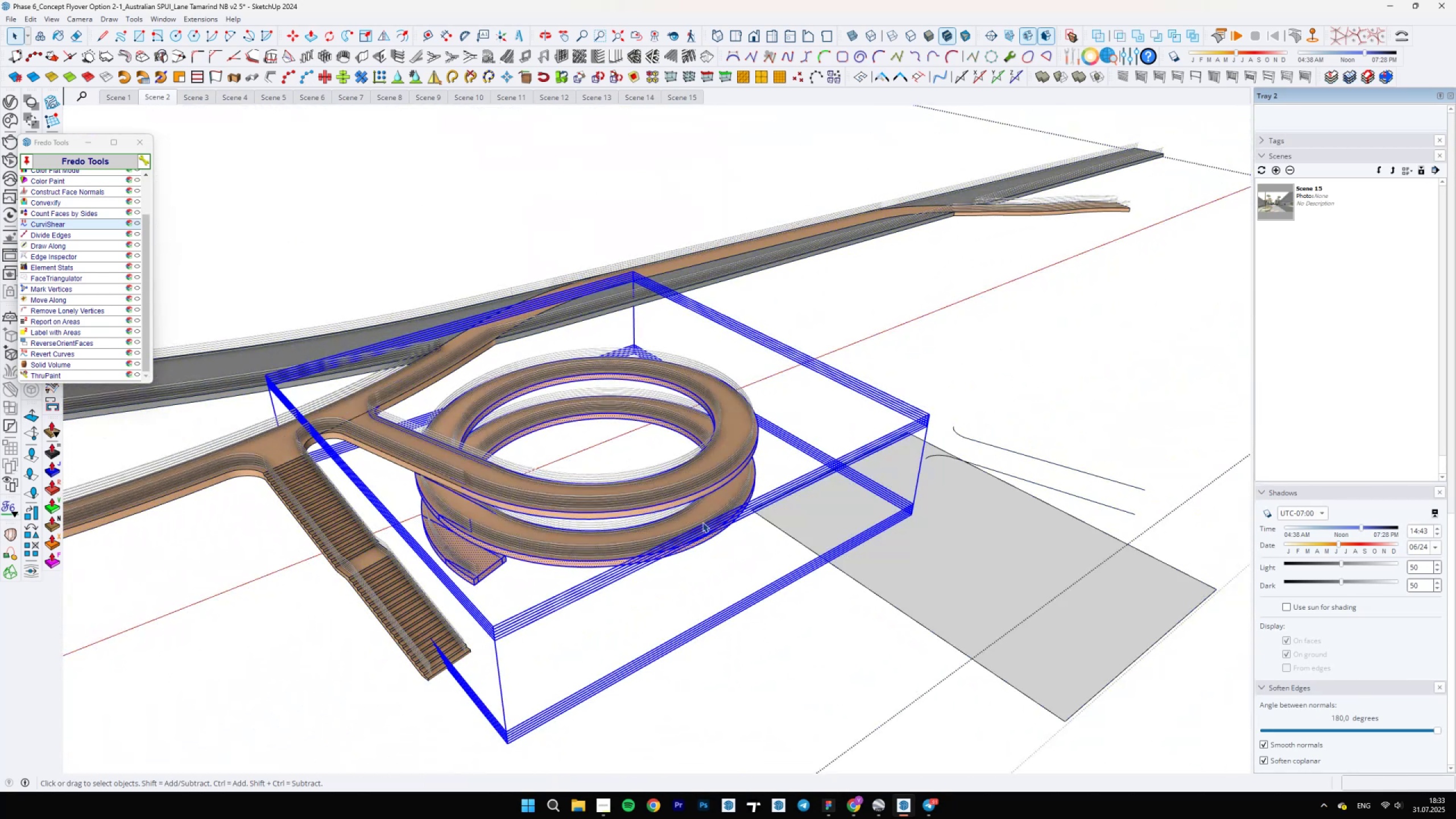 
right_click([696, 520])
 